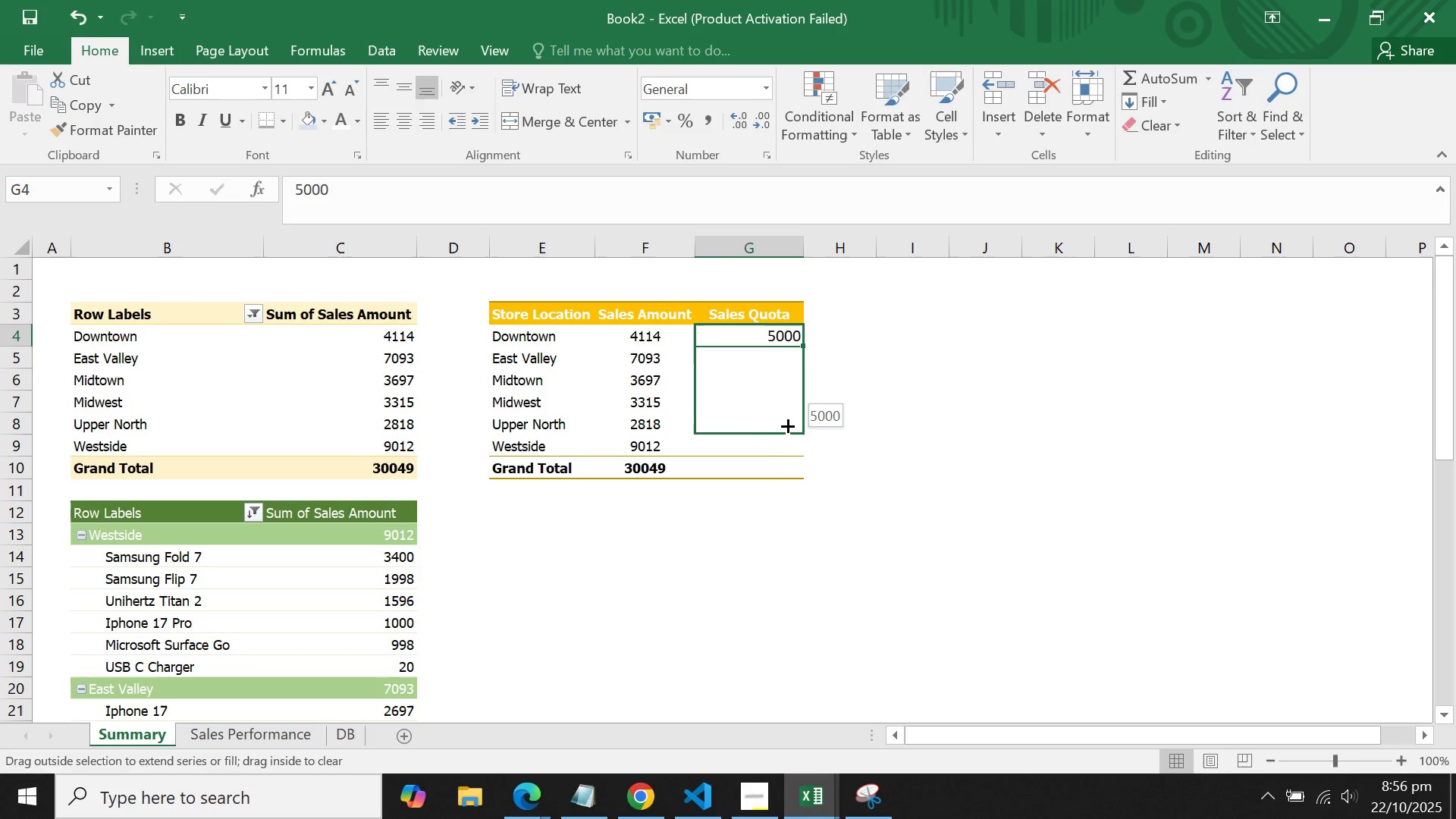 
left_click([949, 384])
 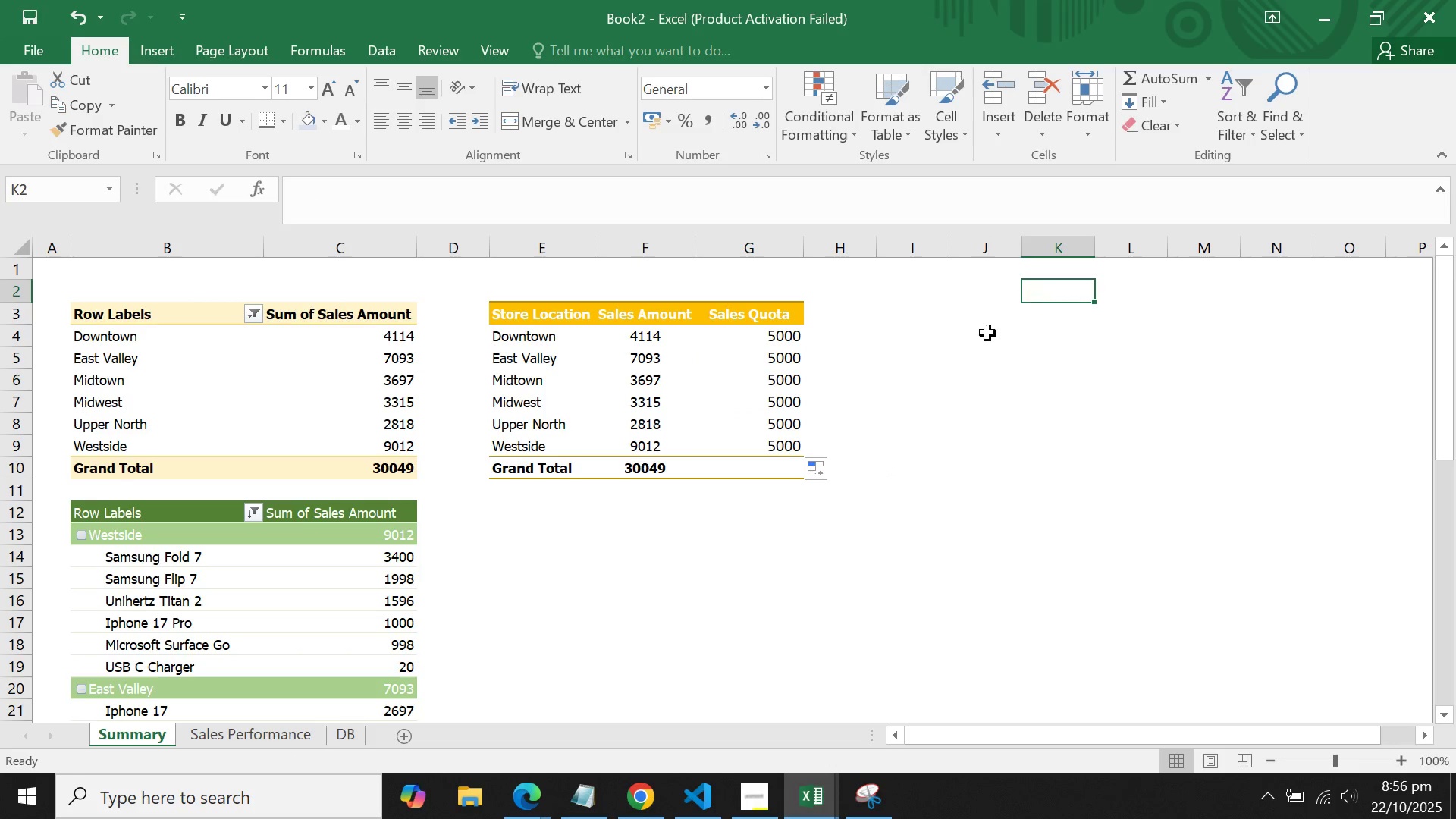 
triple_click([987, 333])
 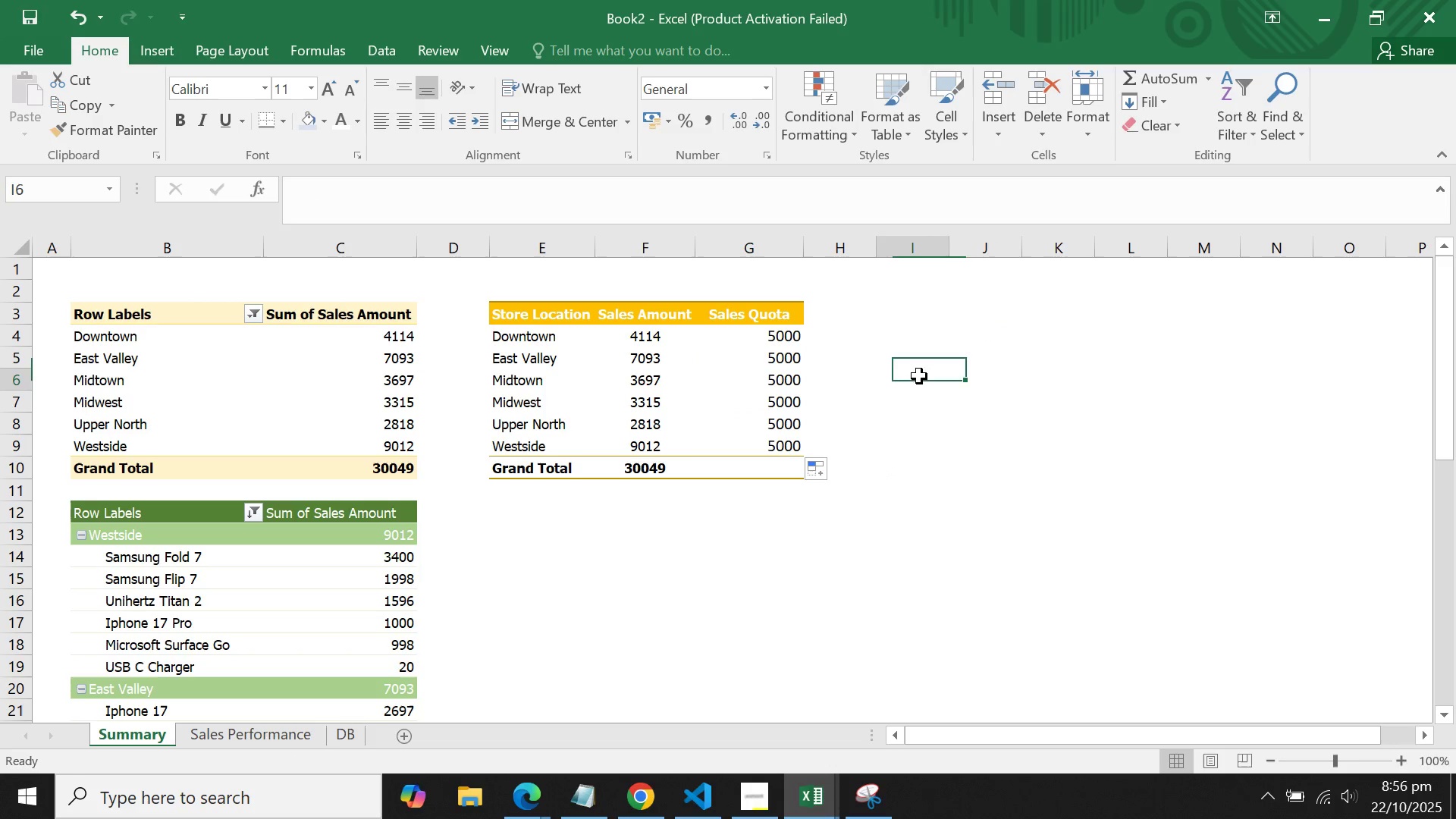 
triple_click([921, 378])
 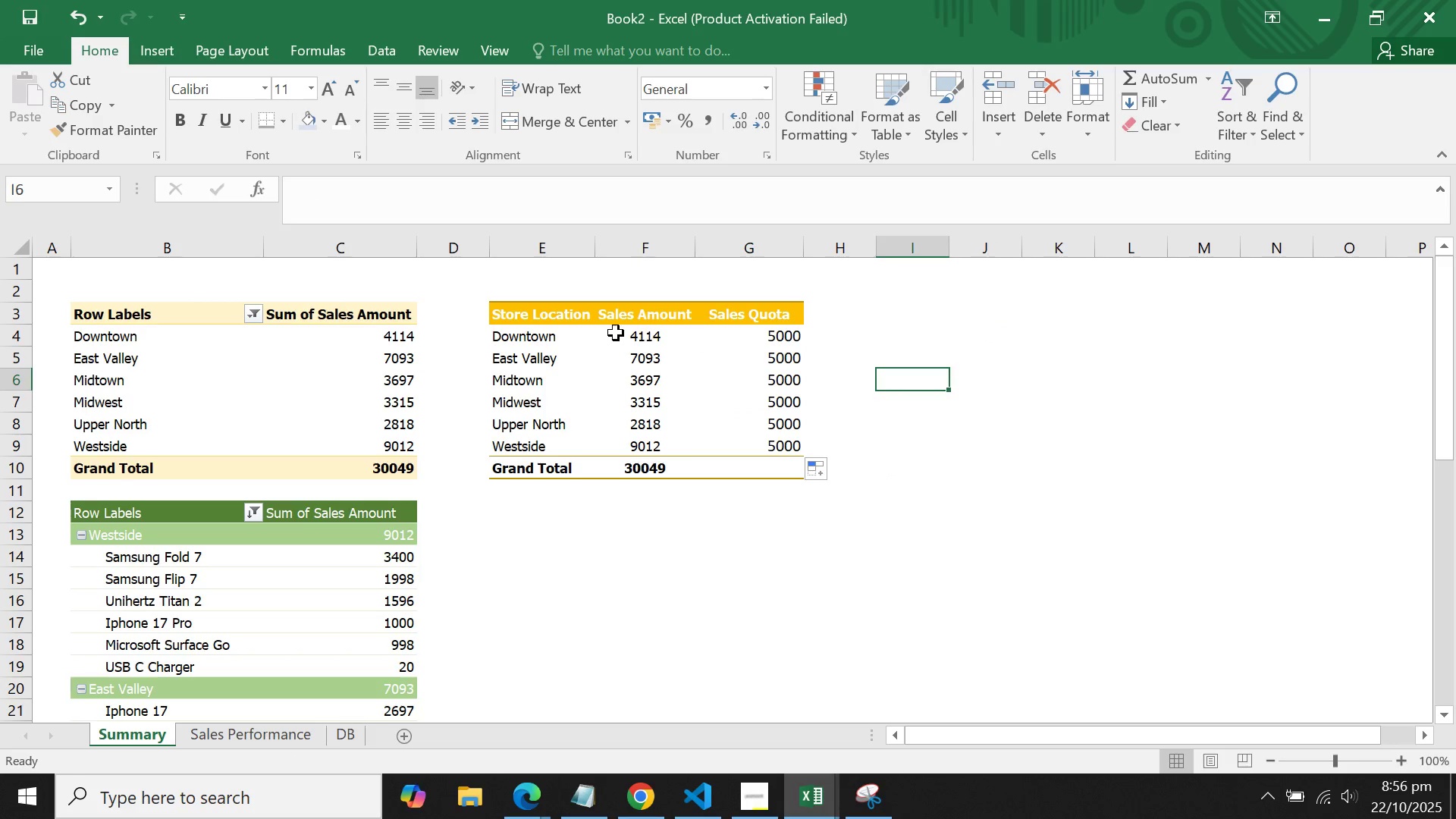 
left_click([616, 333])
 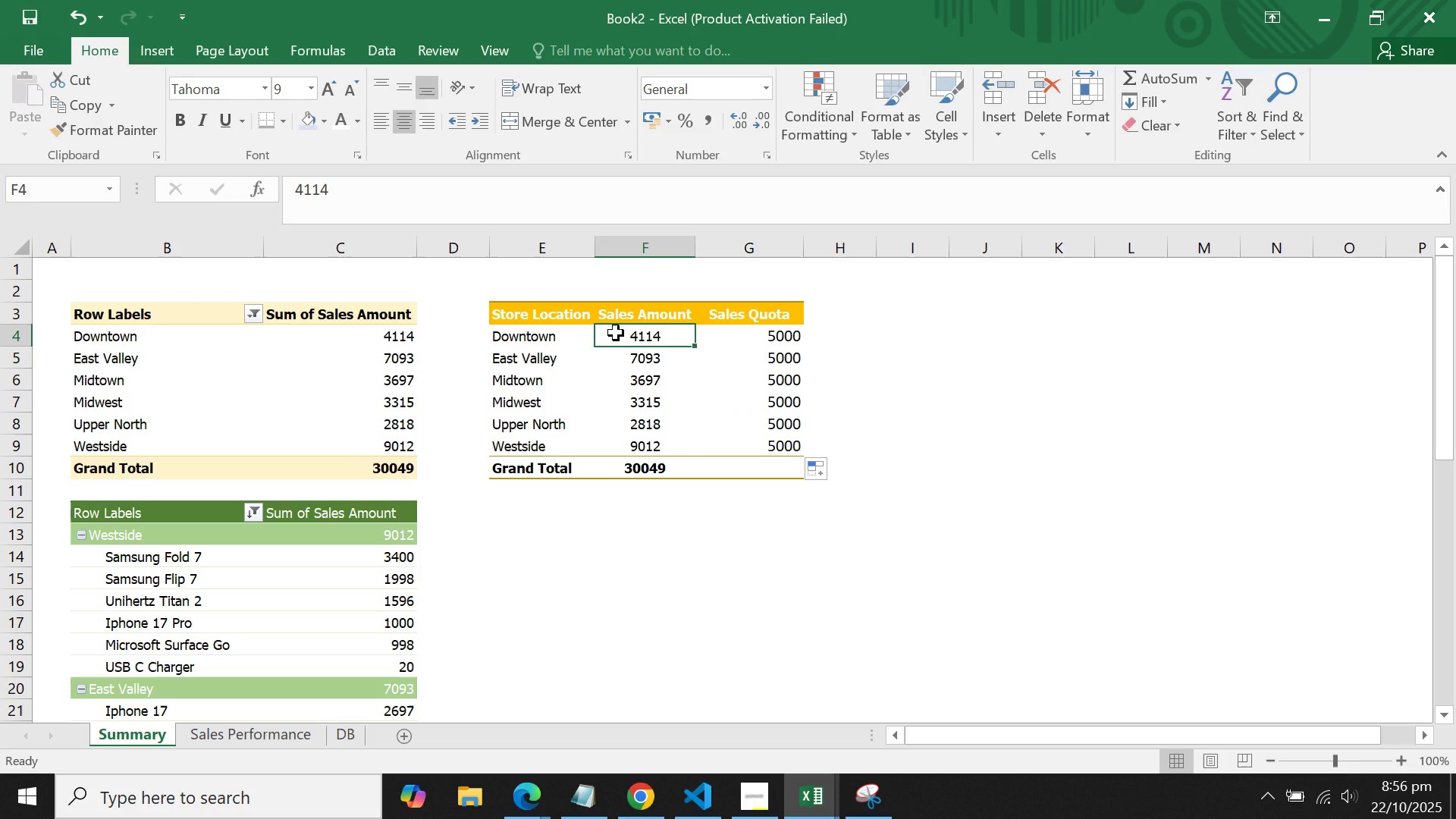 
key(Control+C)
 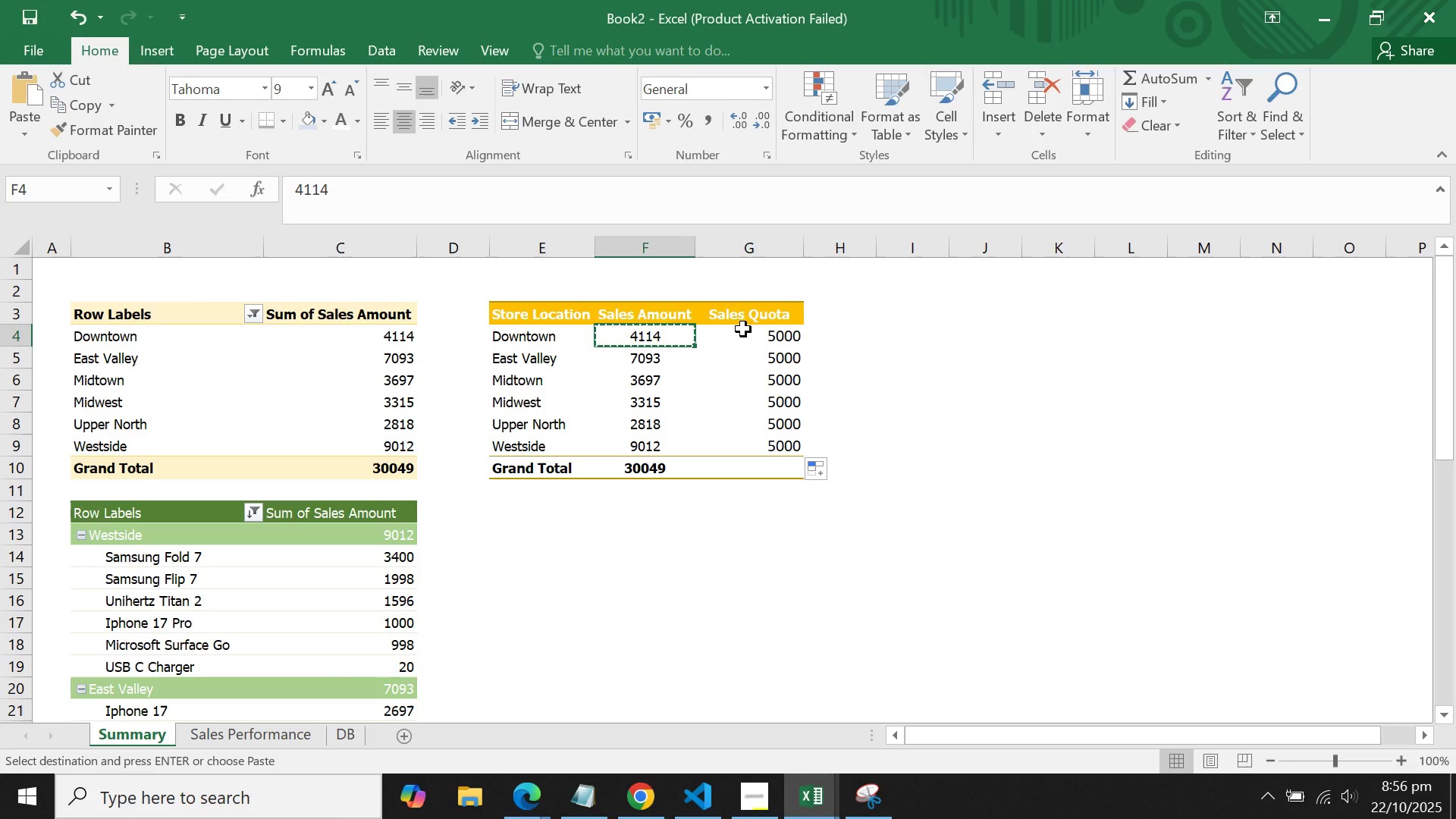 
left_click([769, 323])
 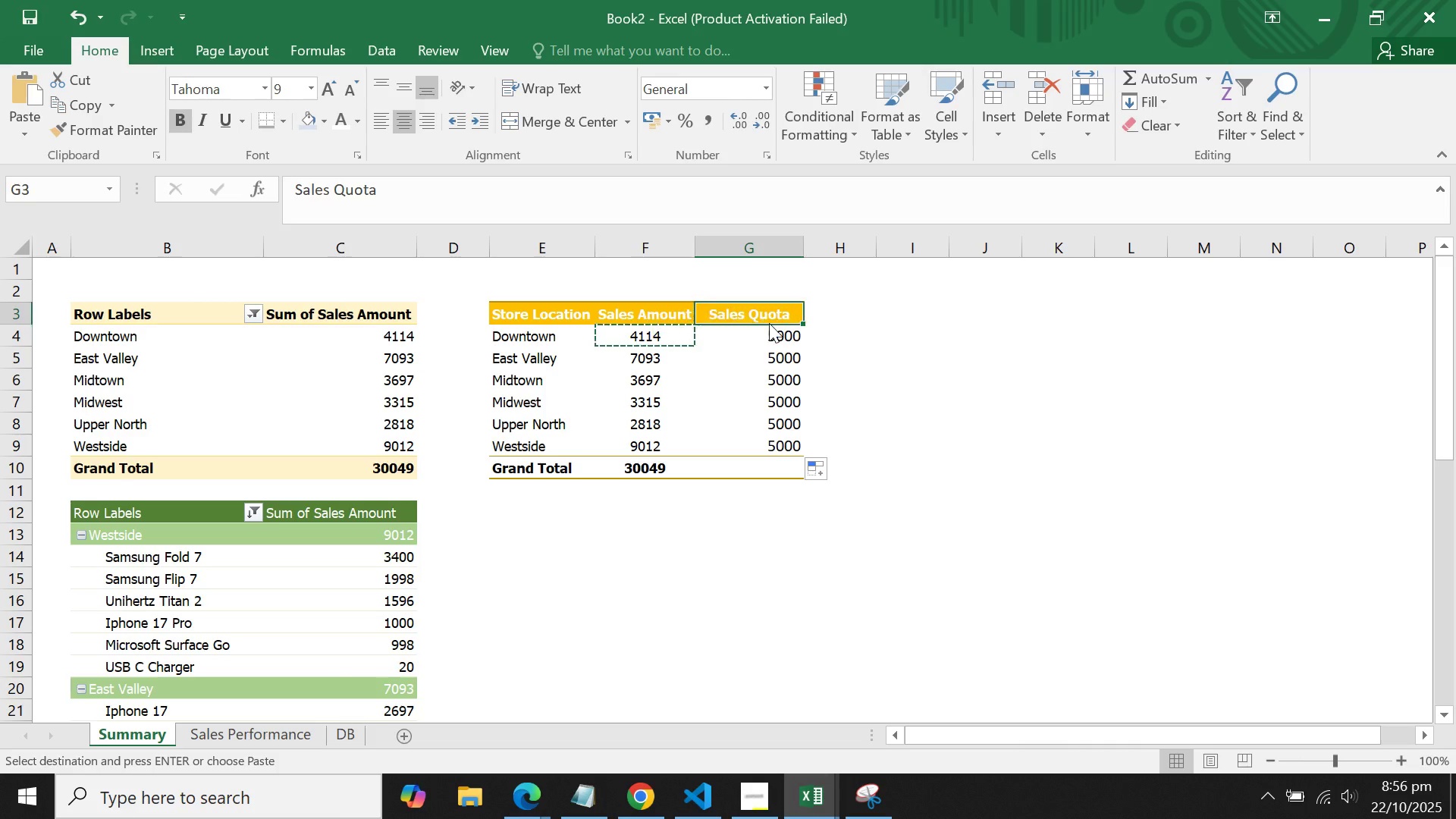 
right_click([769, 323])
 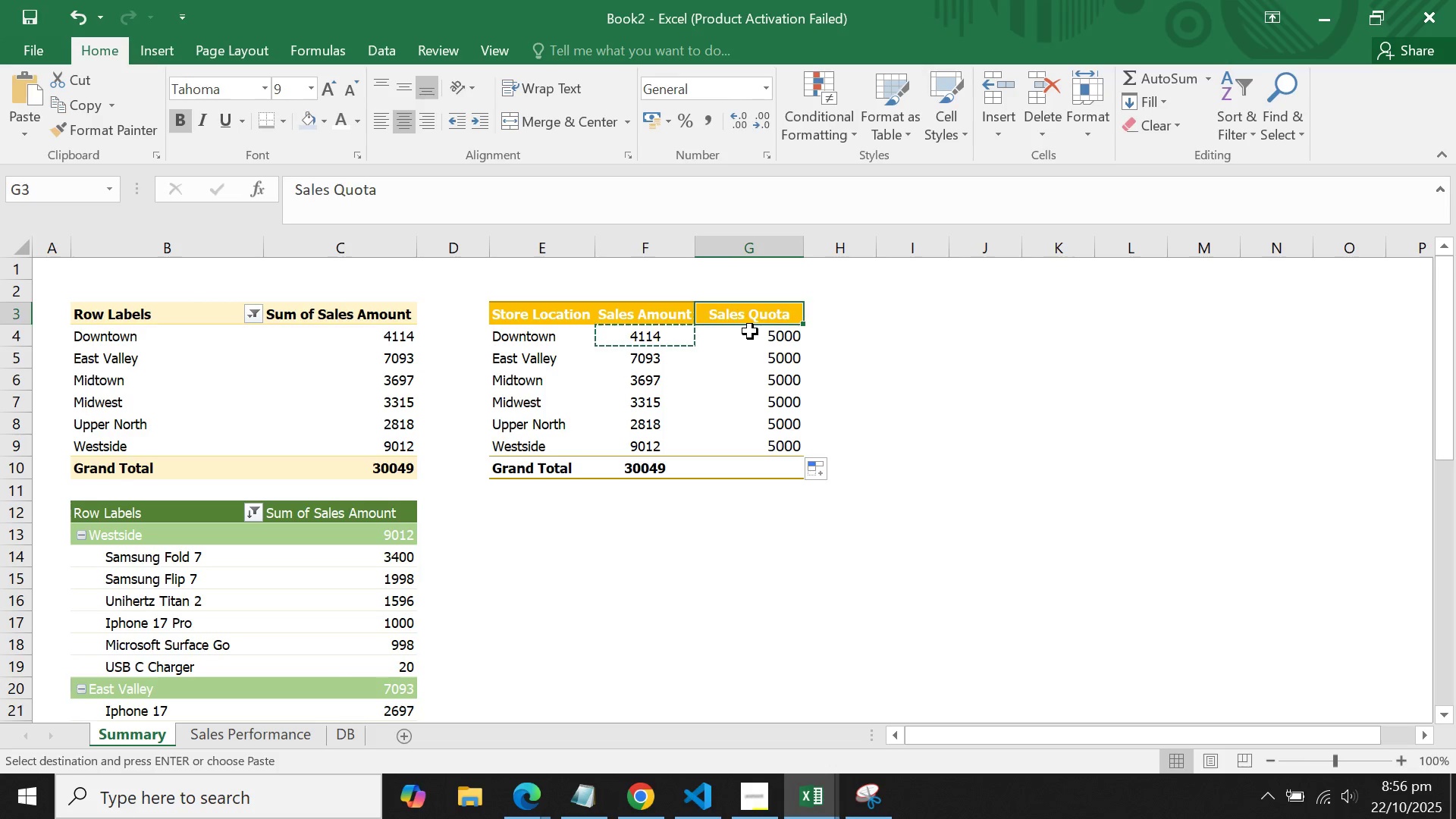 
right_click([750, 331])
 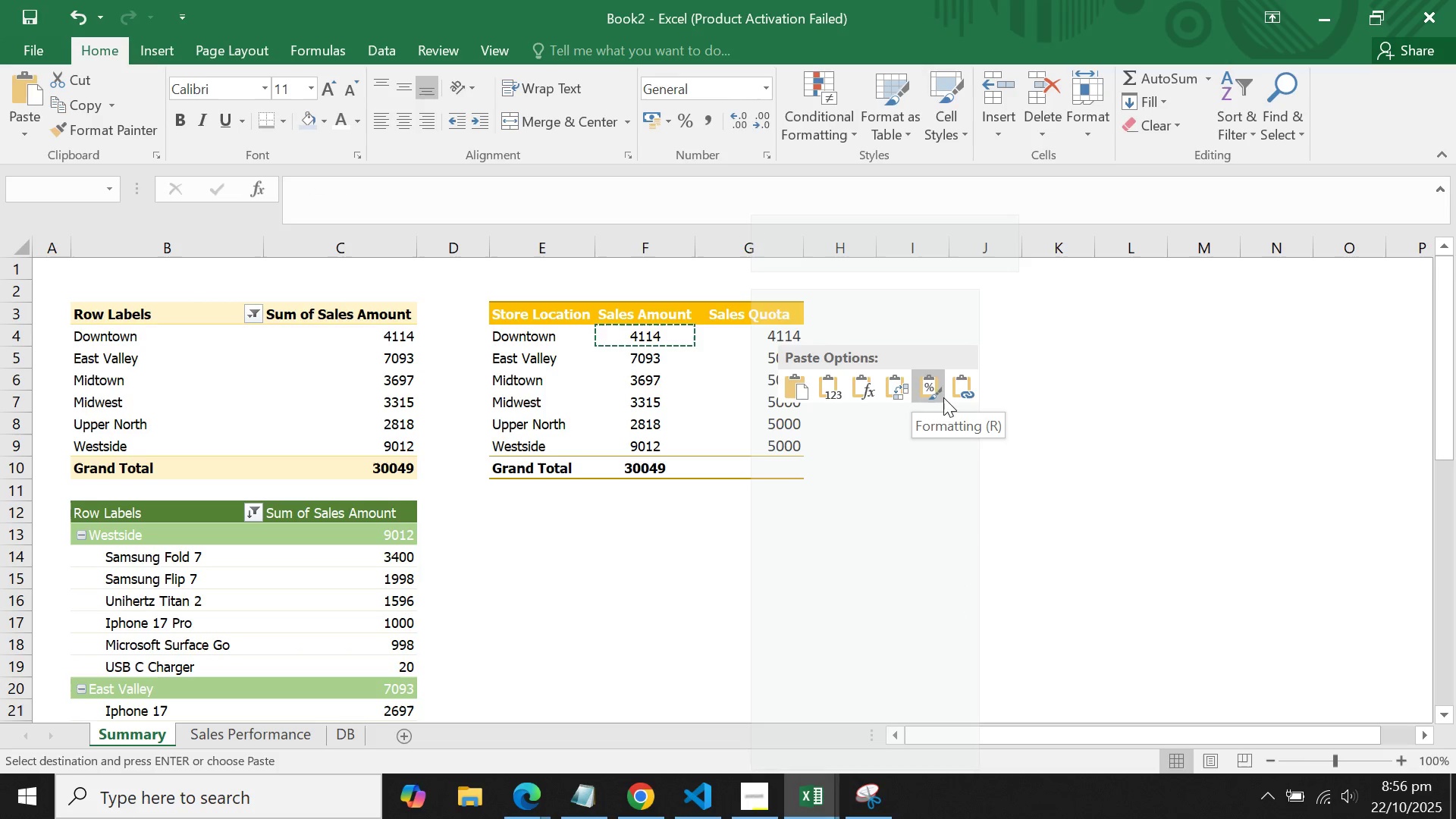 
left_click([930, 394])
 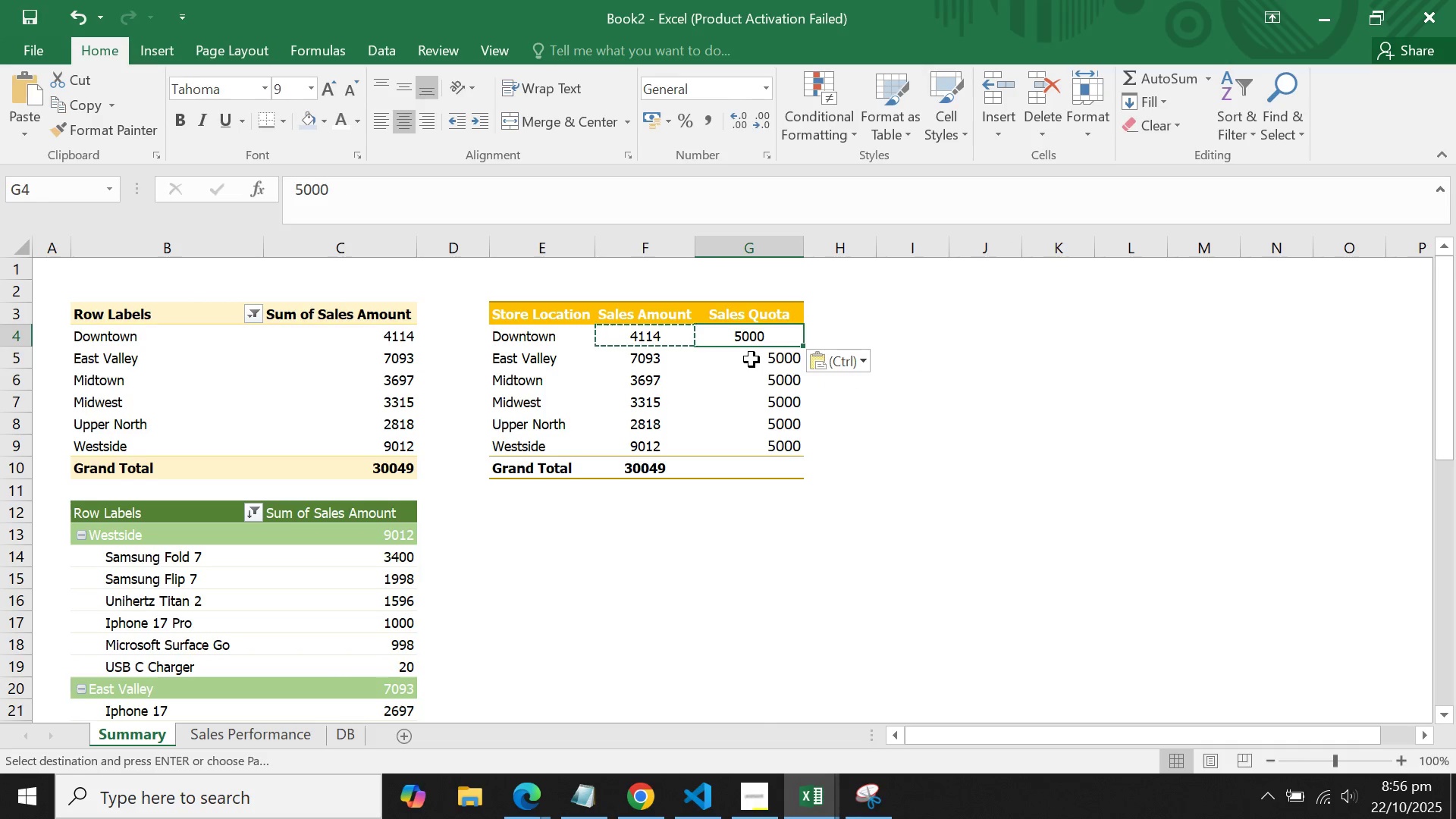 
double_click([755, 349])
 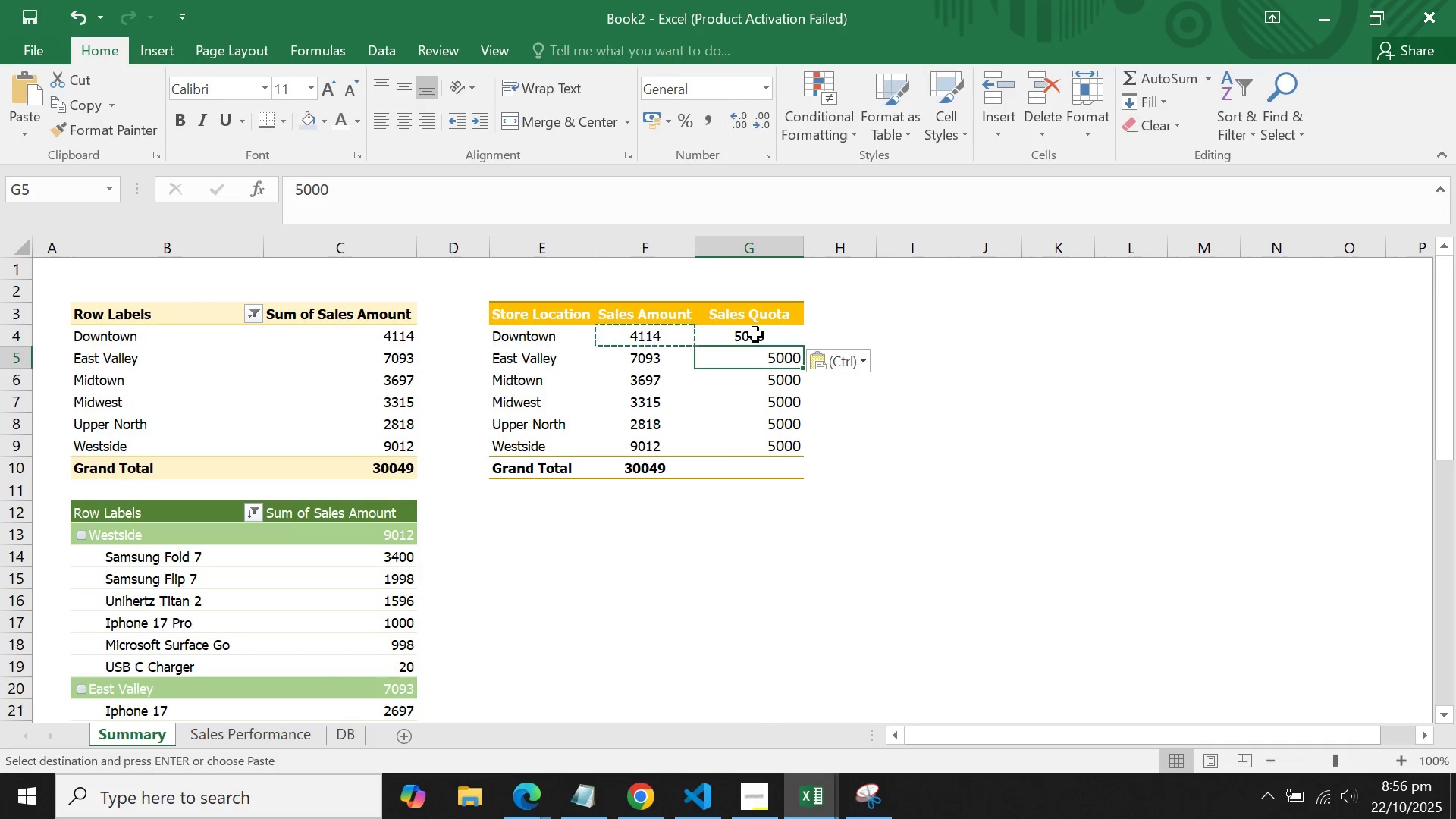 
triple_click([755, 334])
 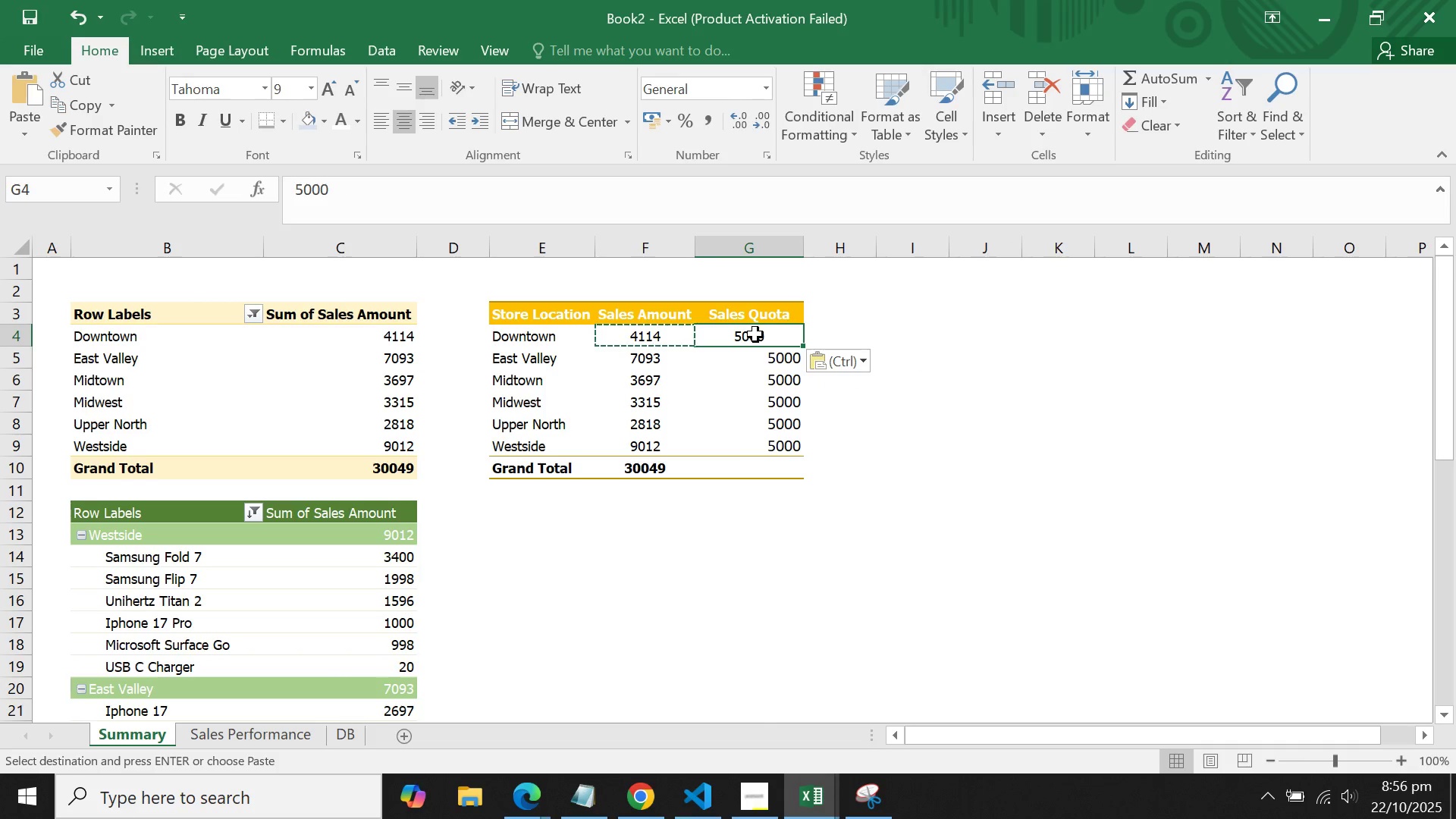 
key(Control+C)
 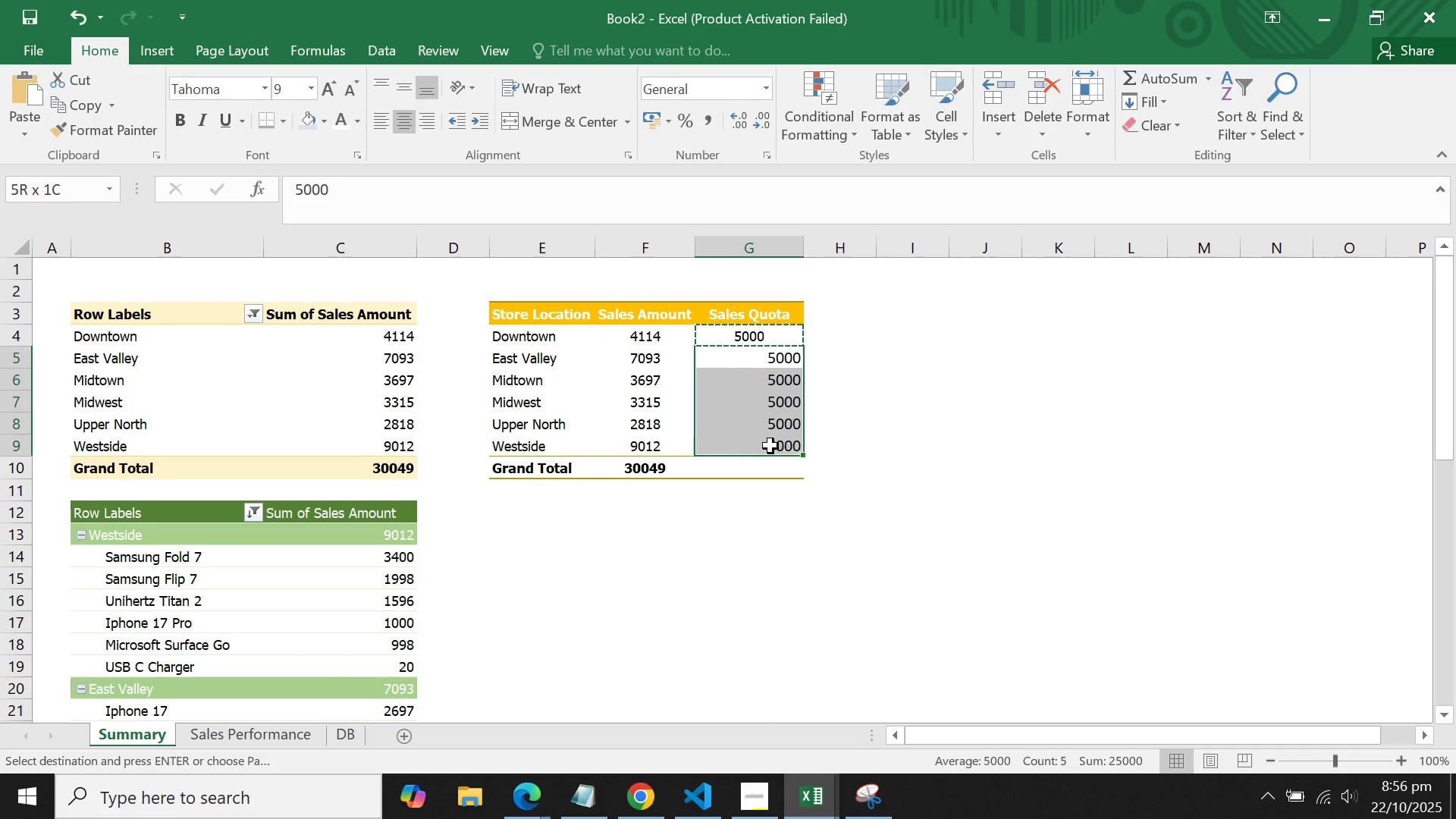 
key(Control+V)
 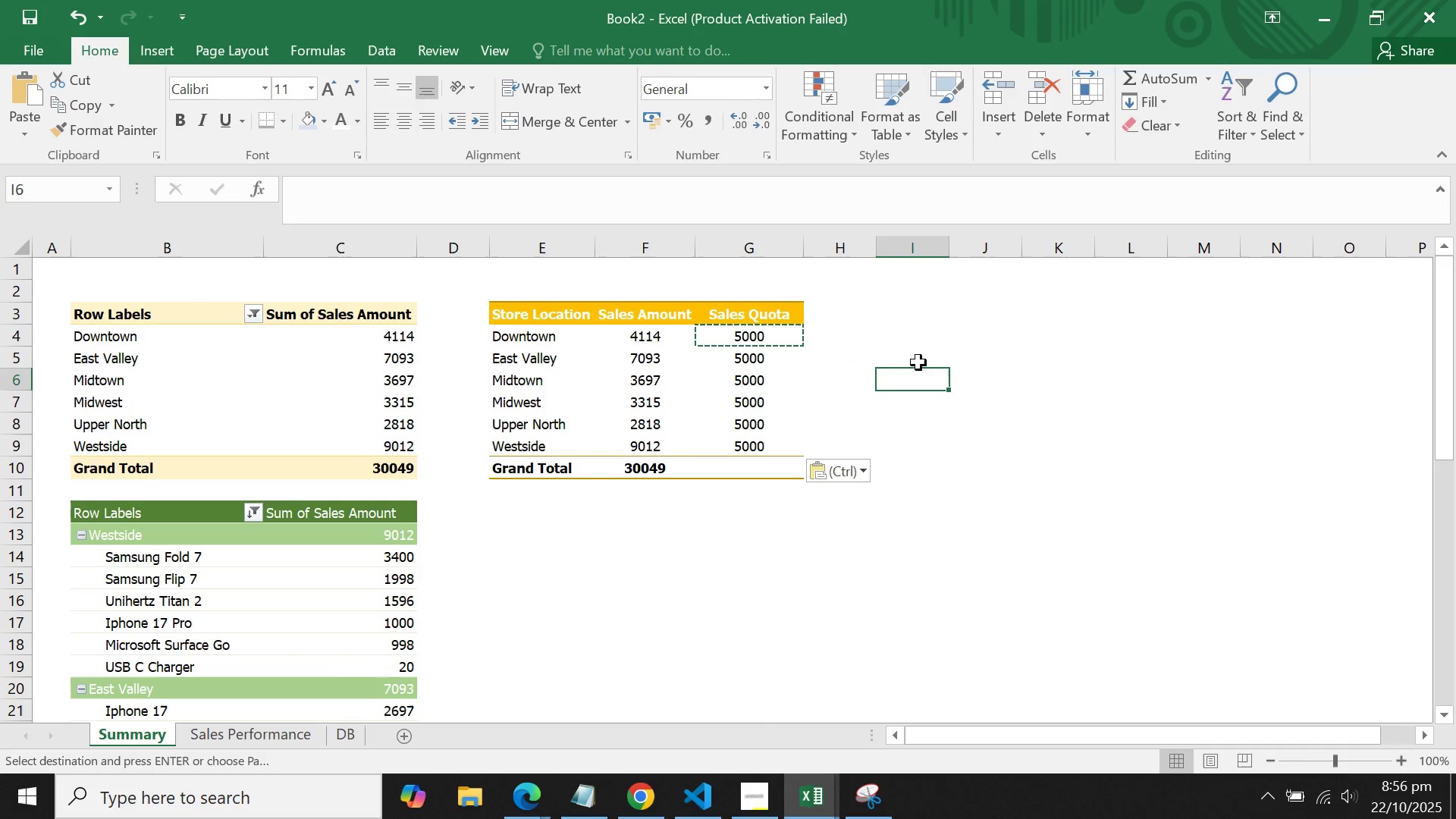 
double_click([918, 358])
 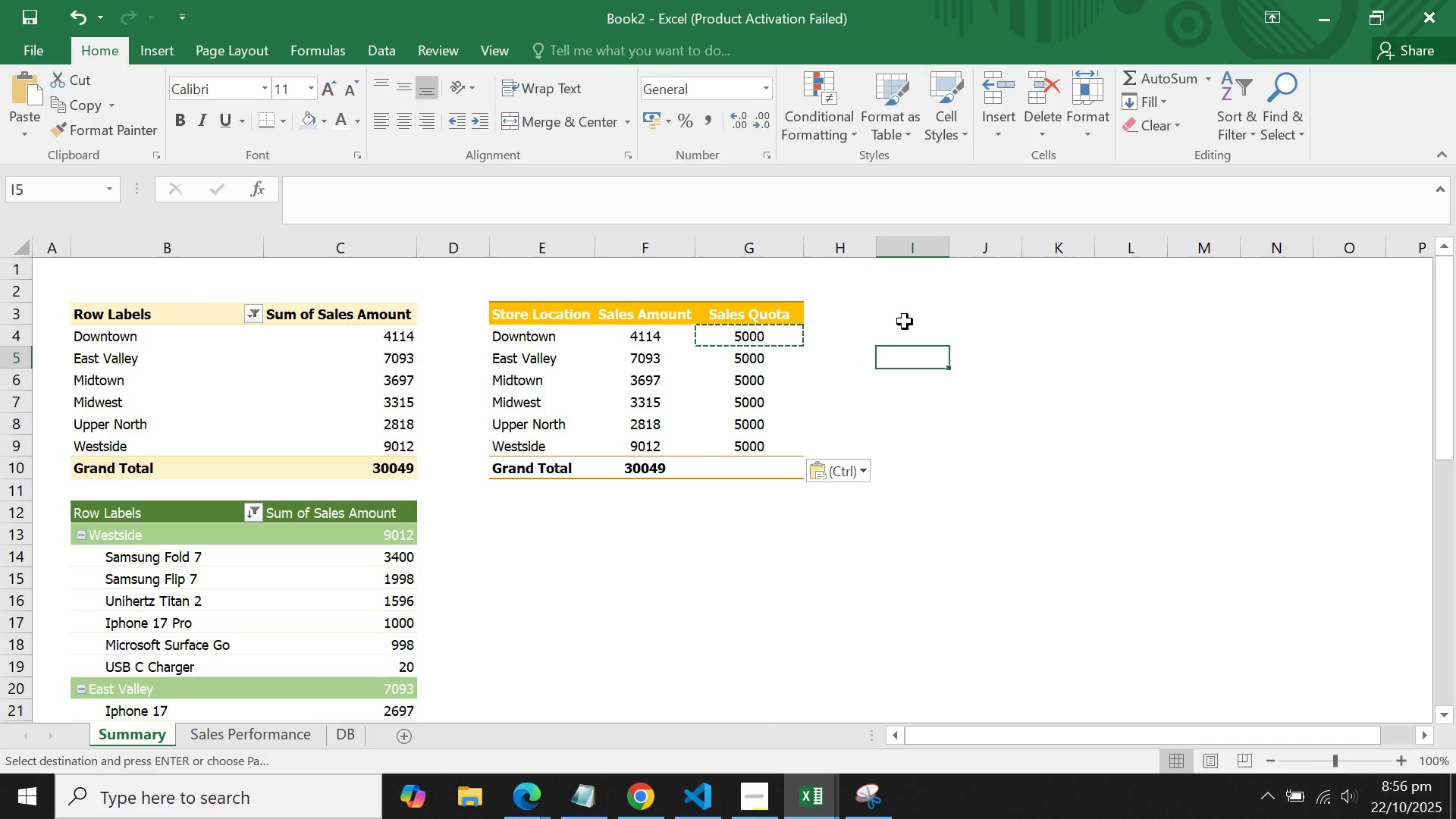 
triple_click([905, 316])
 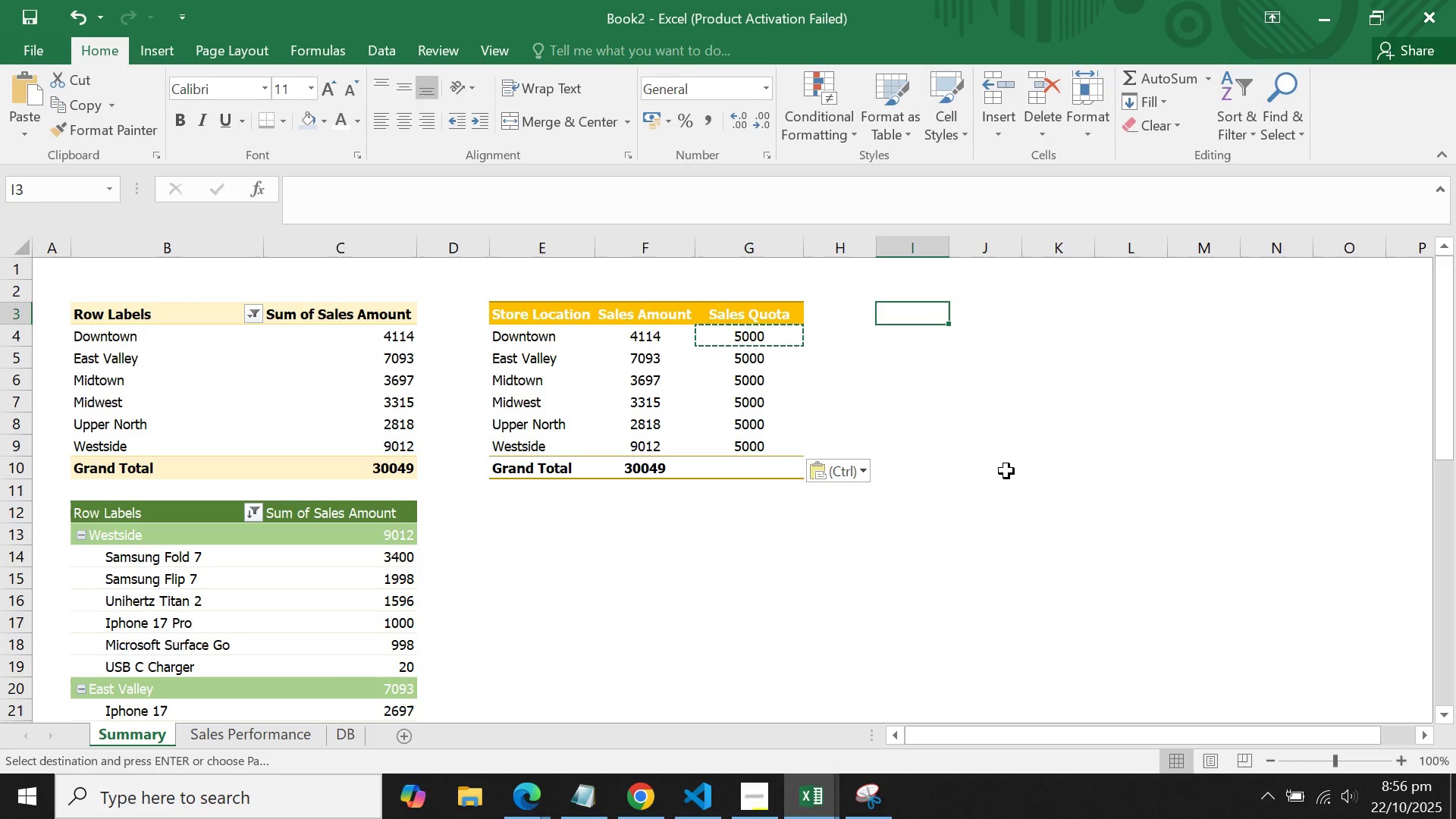 
wait(16.63)
 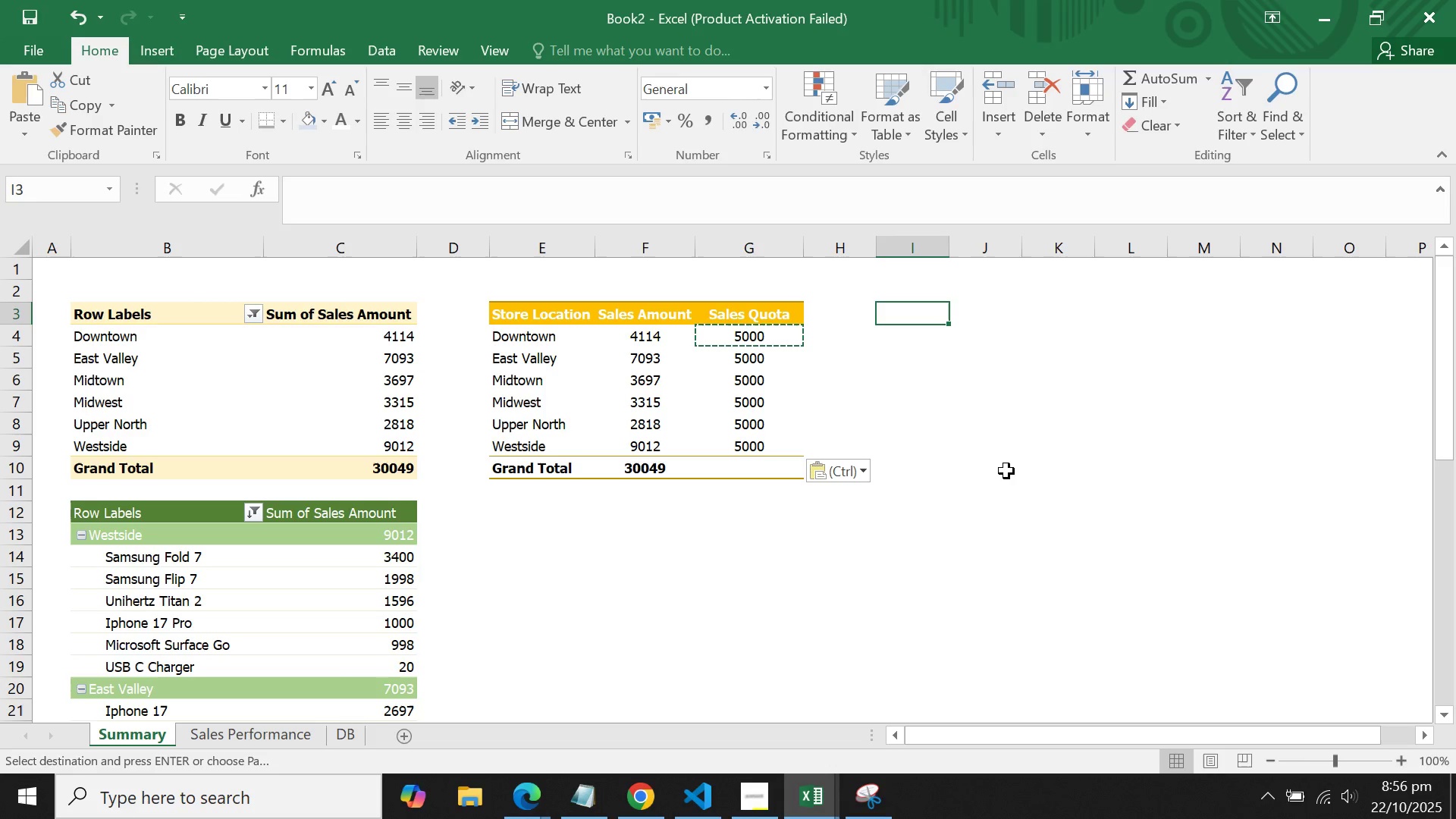 
left_click([798, 312])
 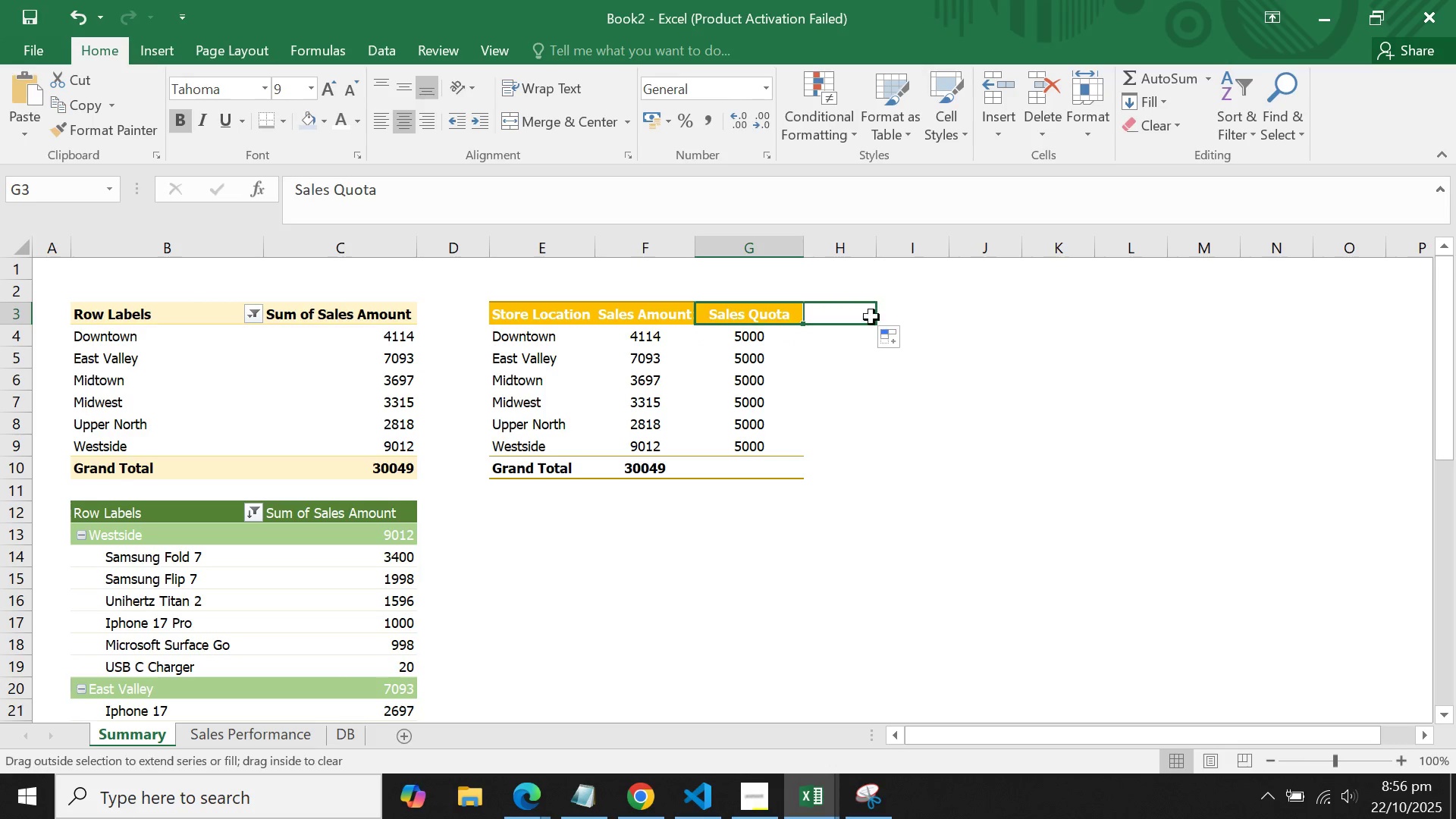 
double_click([859, 319])
 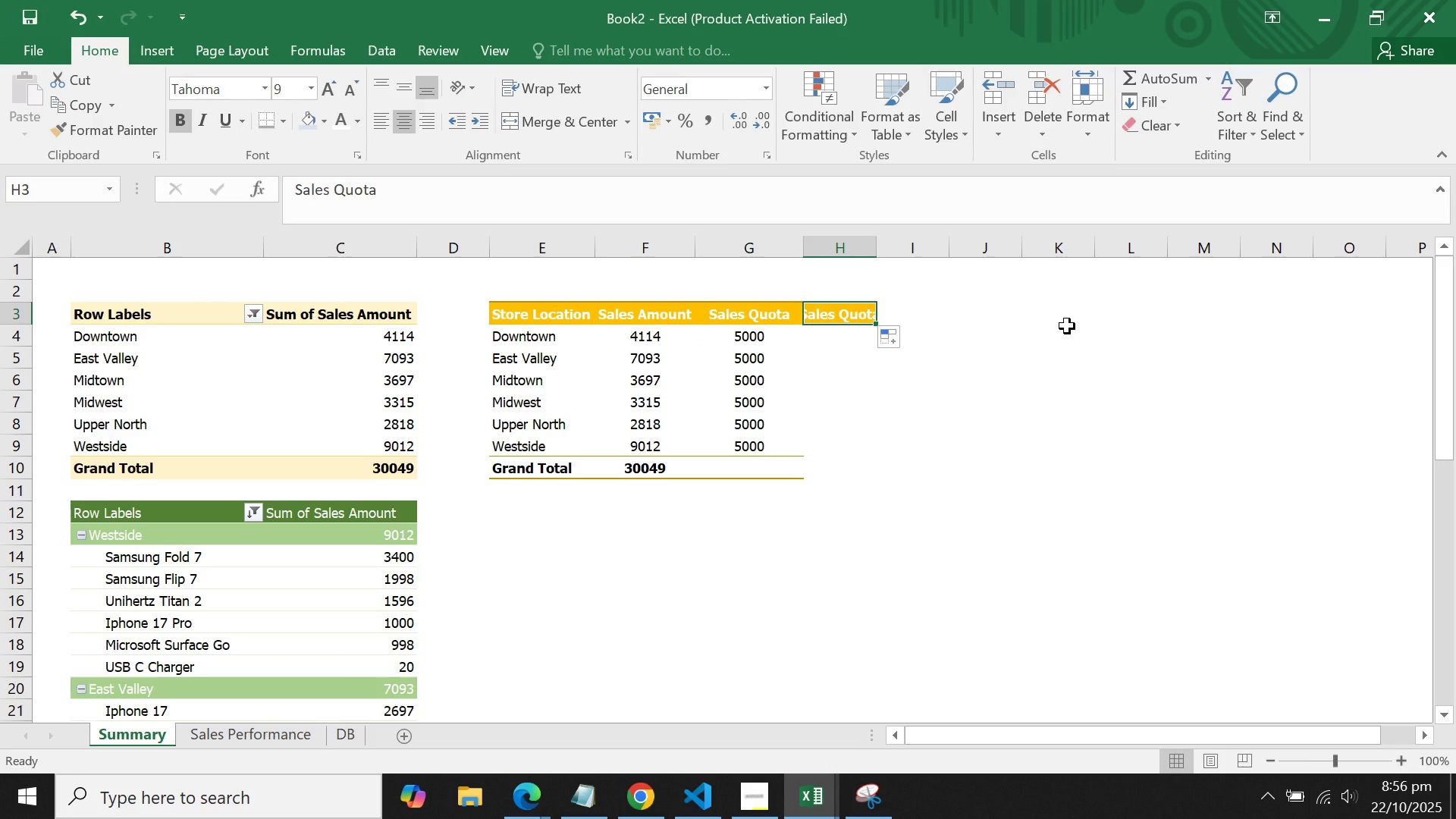 
key(Backspace)
 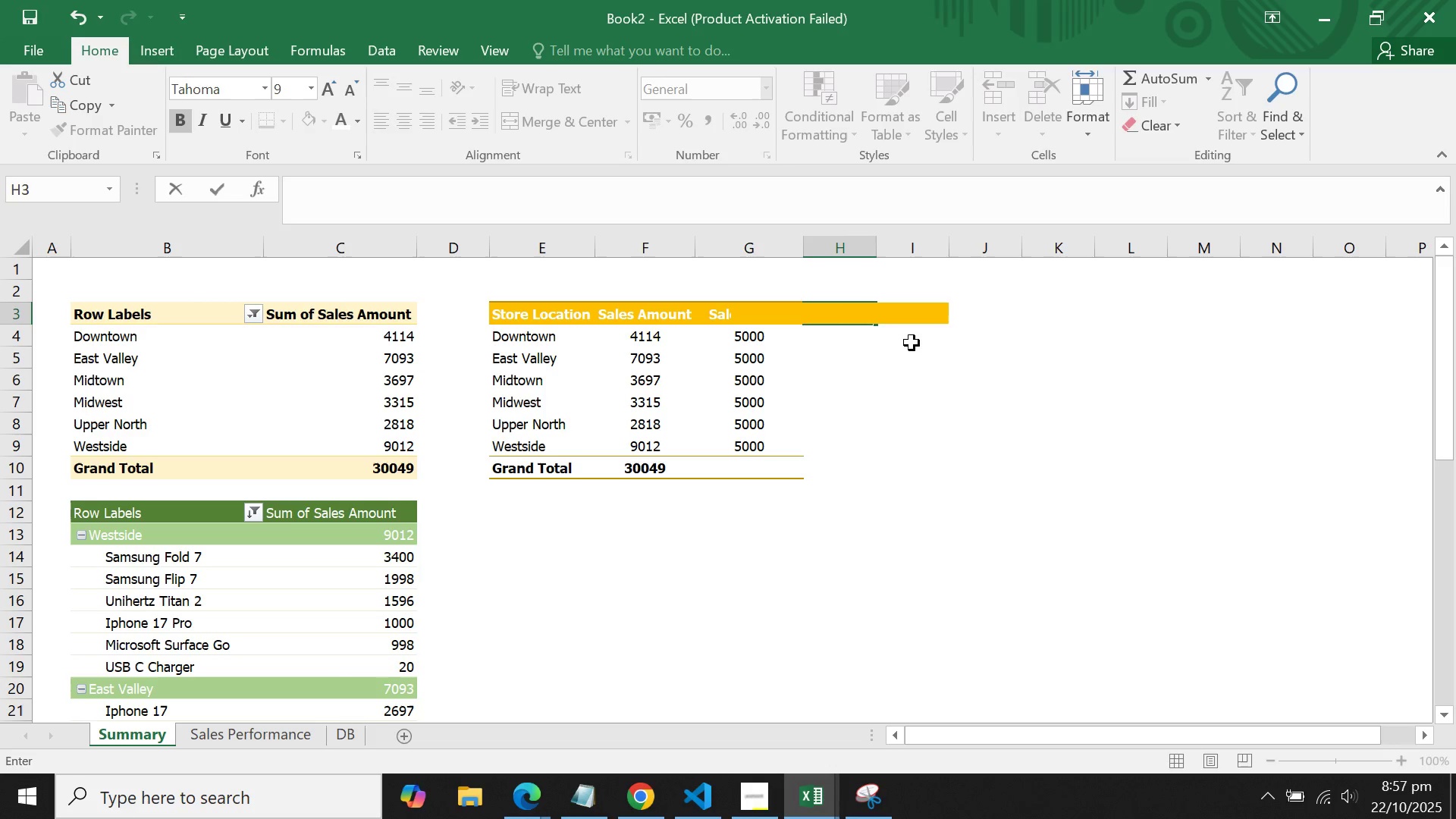 
double_click([949, 430])
 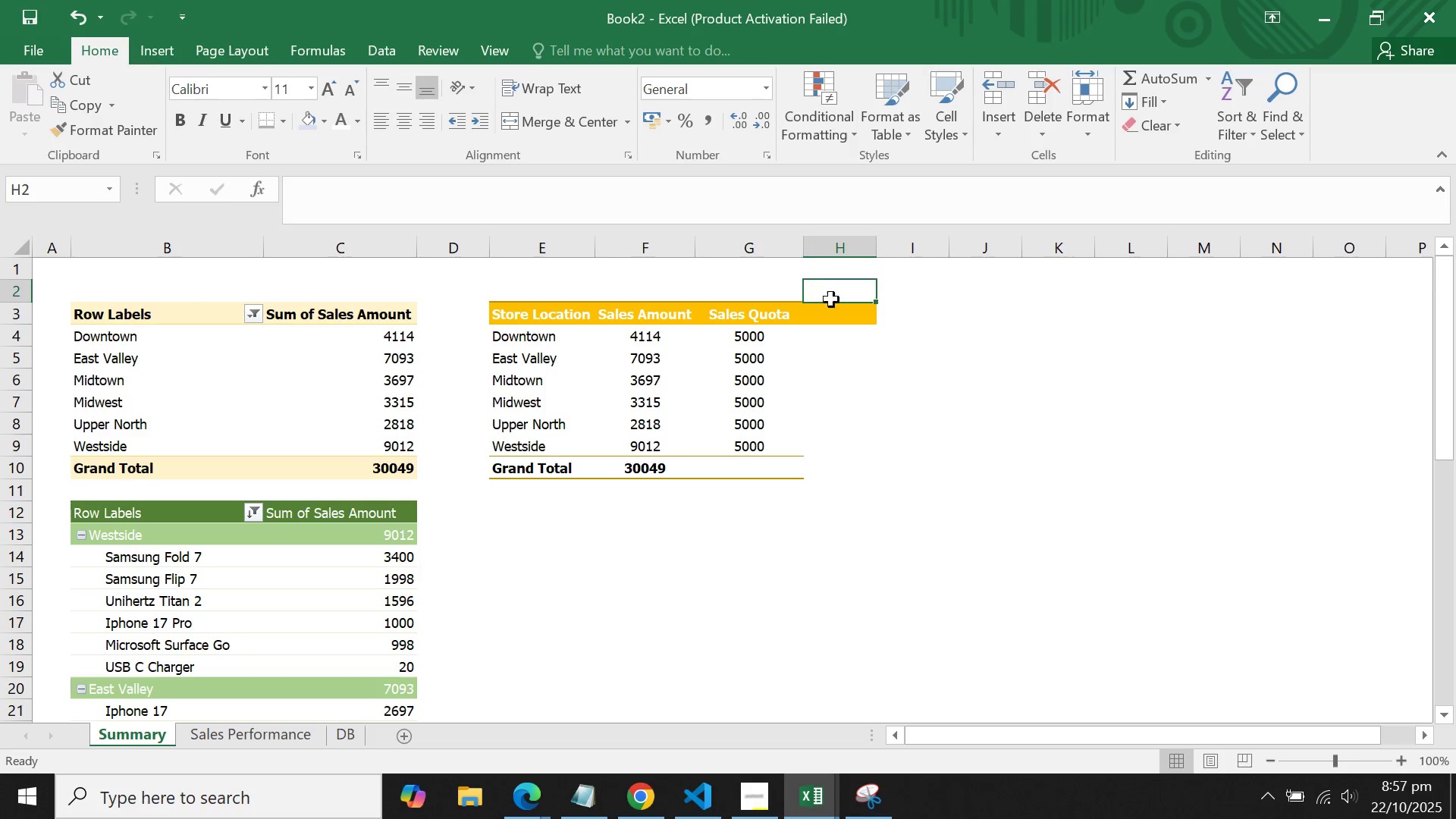 
double_click([843, 312])
 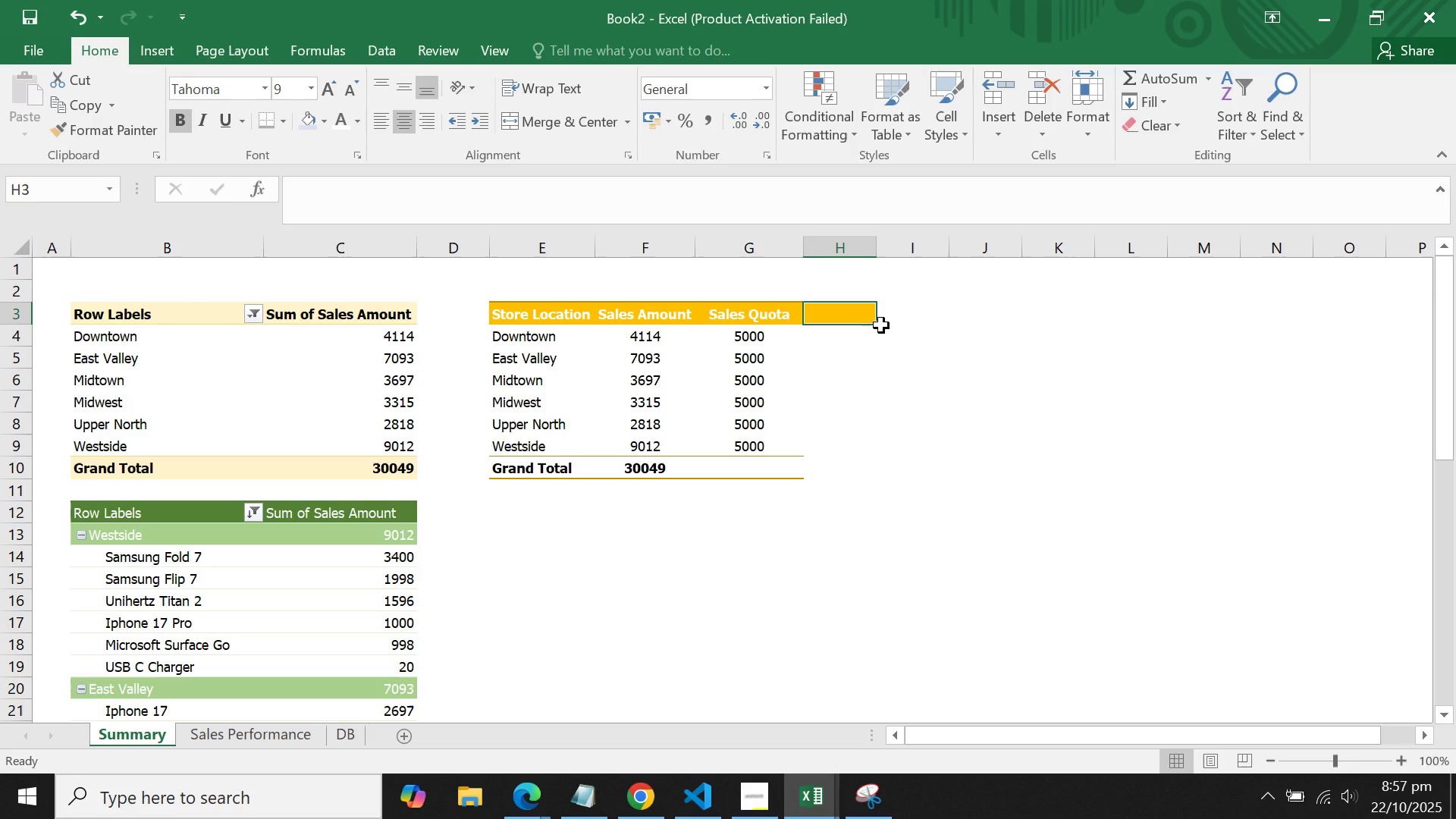 
type(varianc)
key(Backspace)
key(Backspace)
key(Backspace)
key(Backspace)
key(Backspace)
key(Backspace)
key(Backspace)
key(Backspace)
type(variance)
key(Backspace)
key(Backspace)
key(Backspace)
key(Backspace)
key(Backspace)
key(Backspace)
key(Backspace)
key(Backspace)
key(Backspace)
type(Variance)
 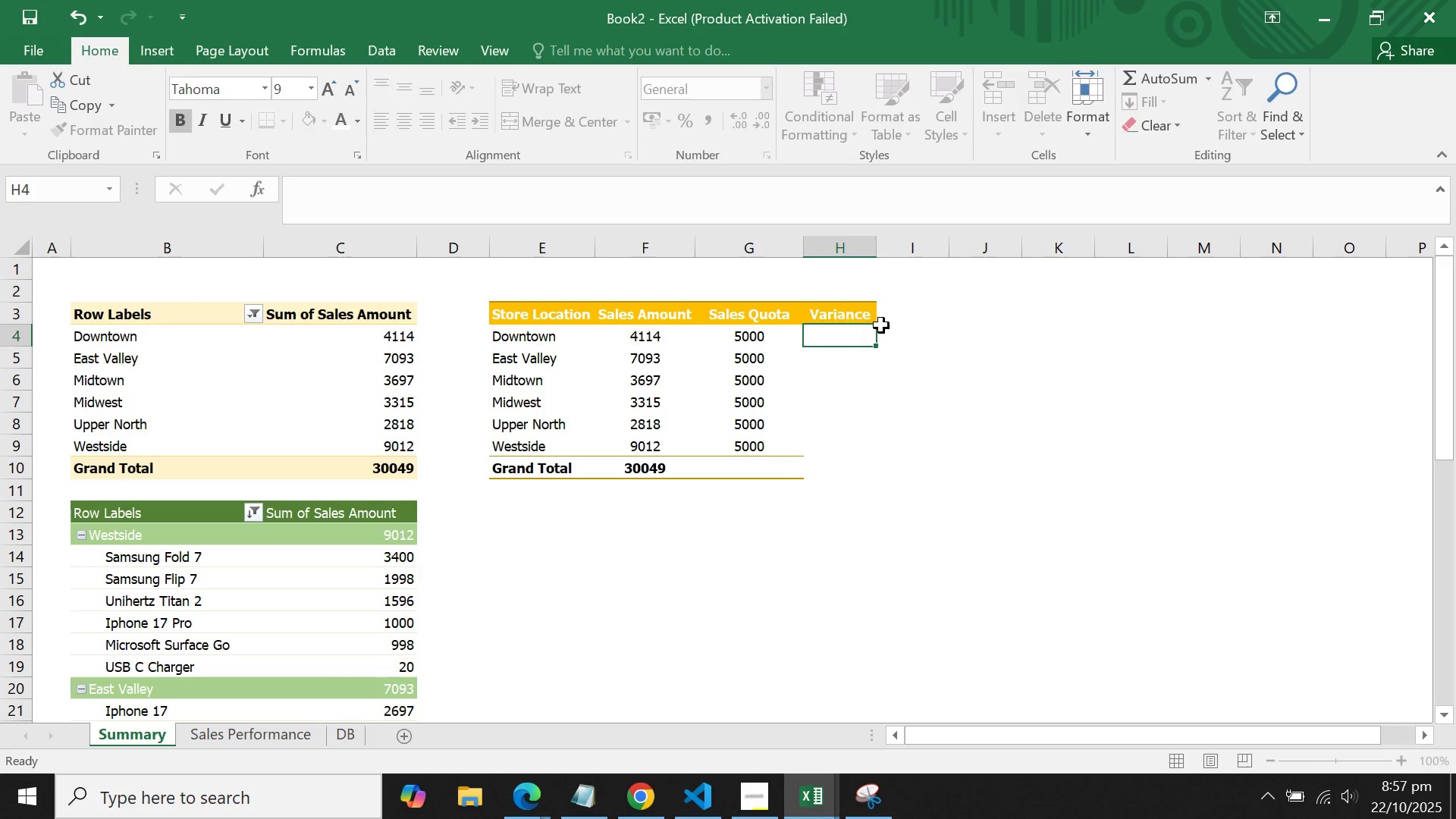 
 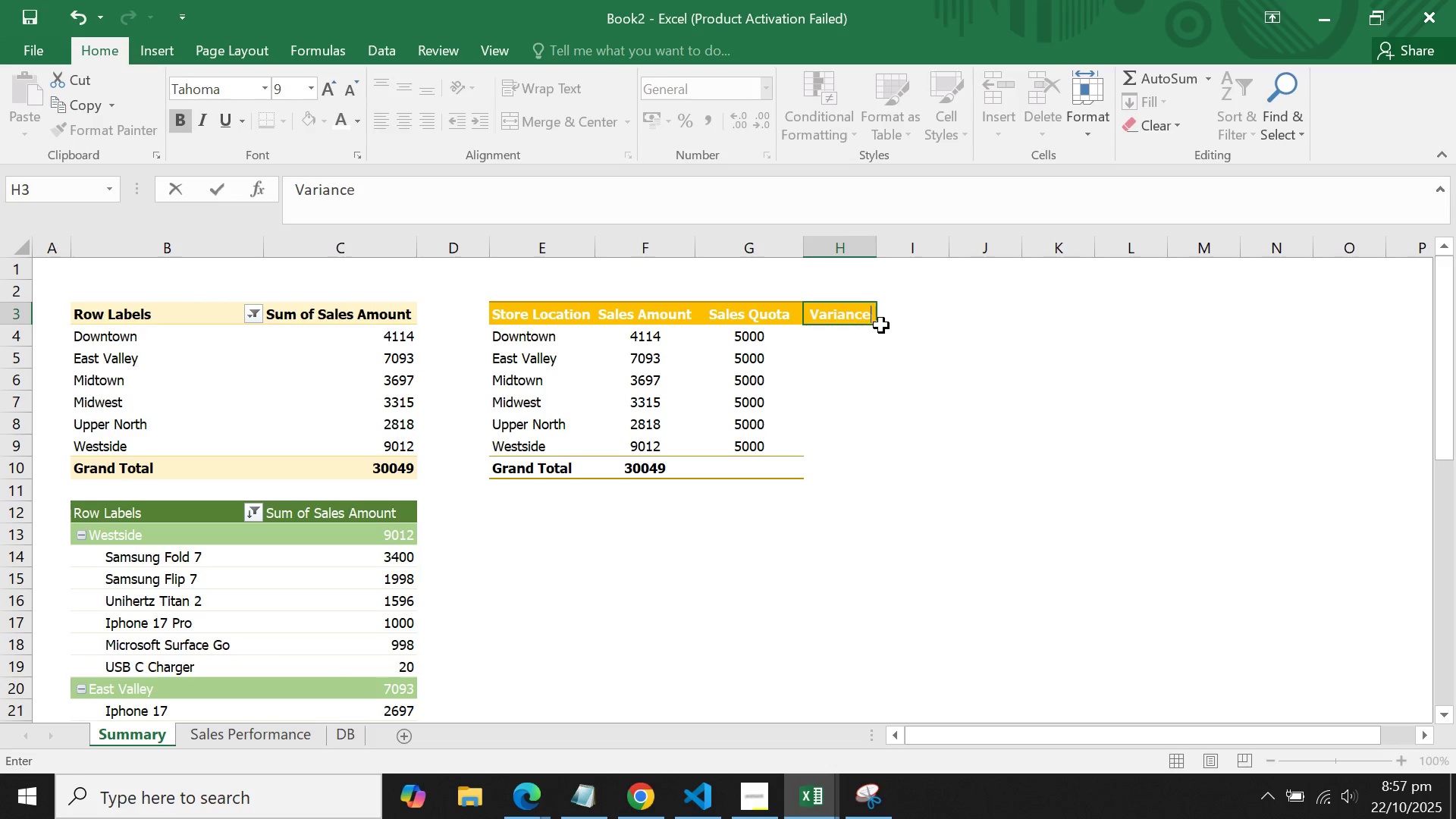 
key(Enter)
 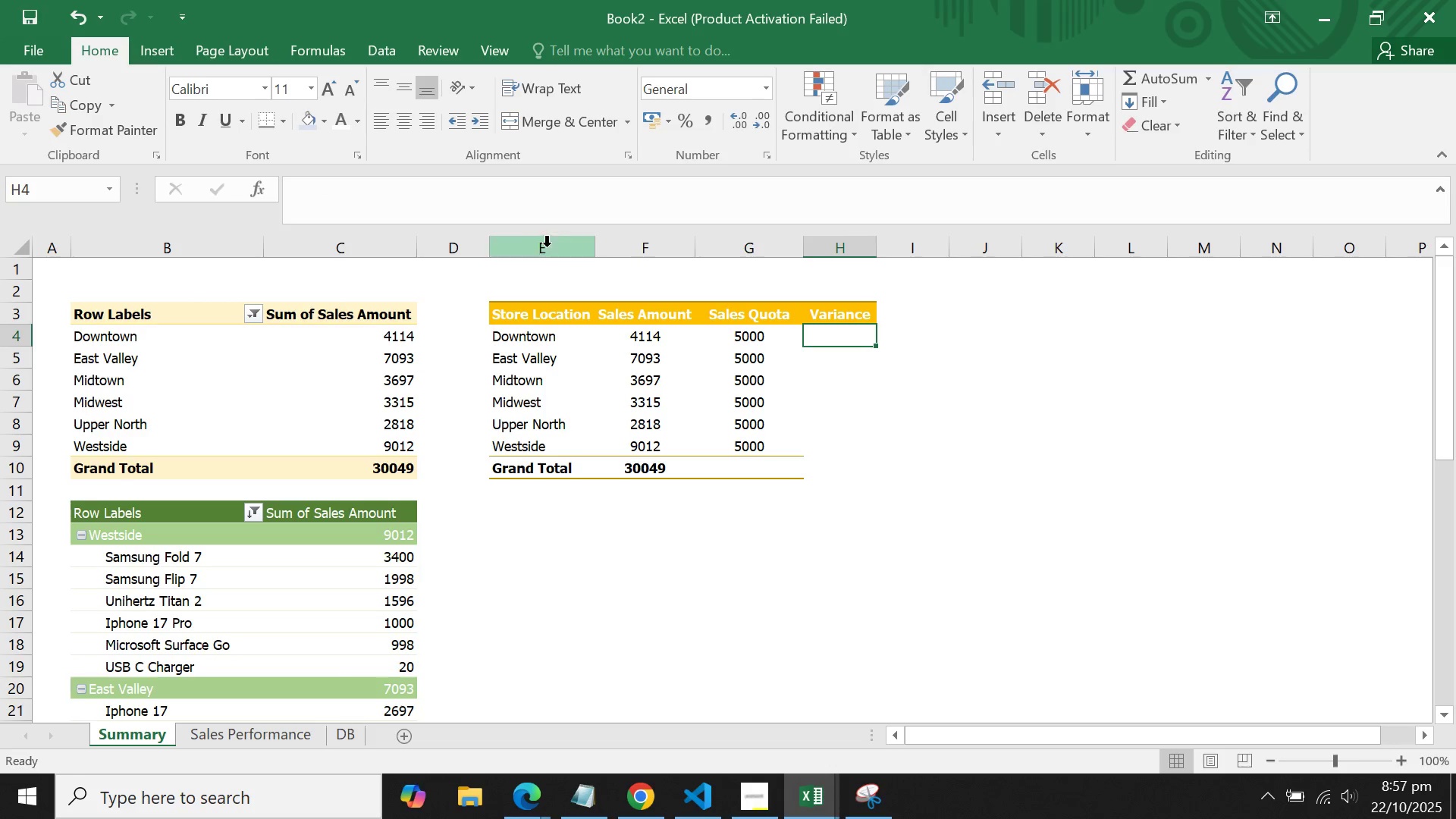 
left_click([533, 243])
 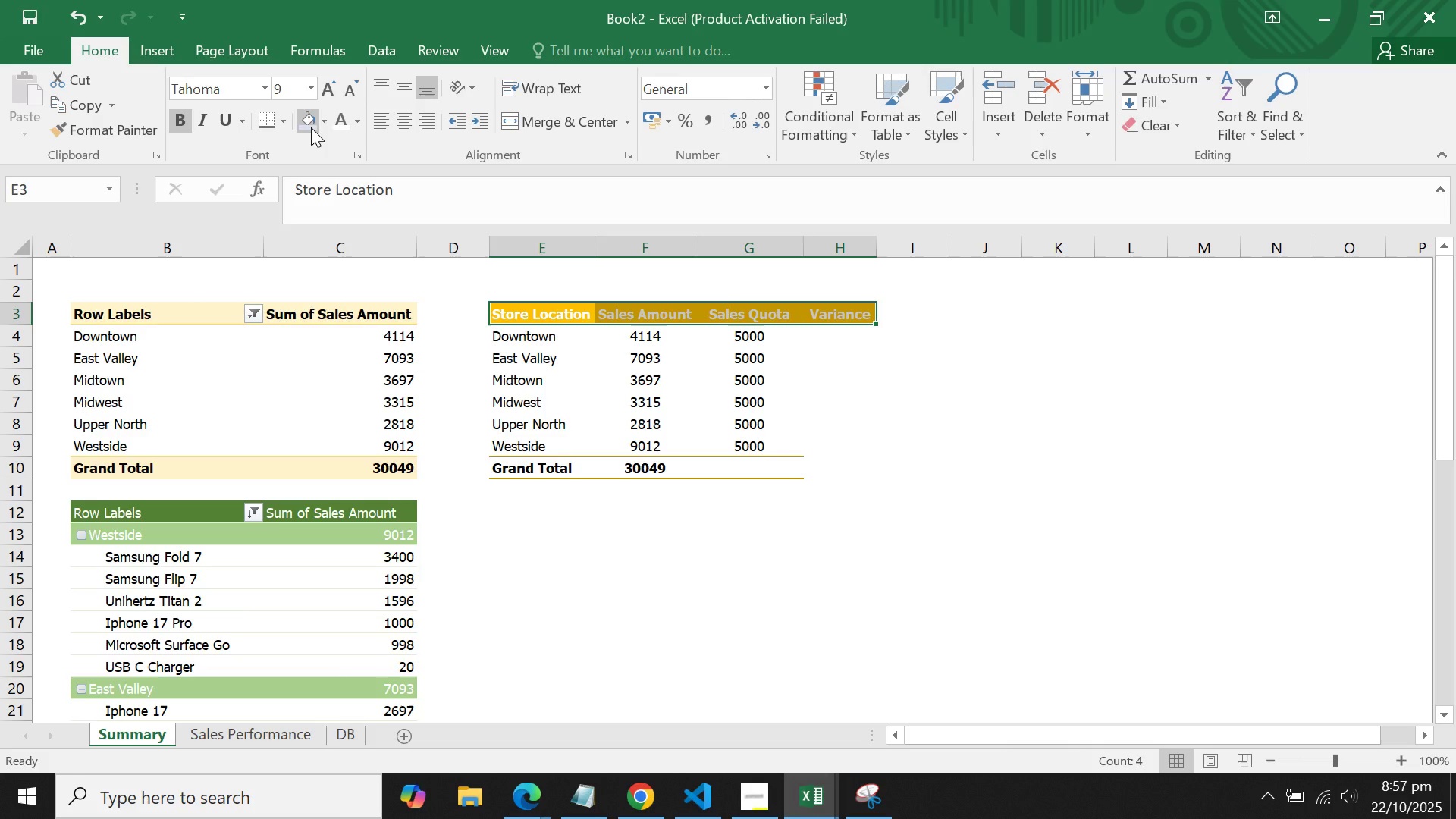 
left_click([309, 82])
 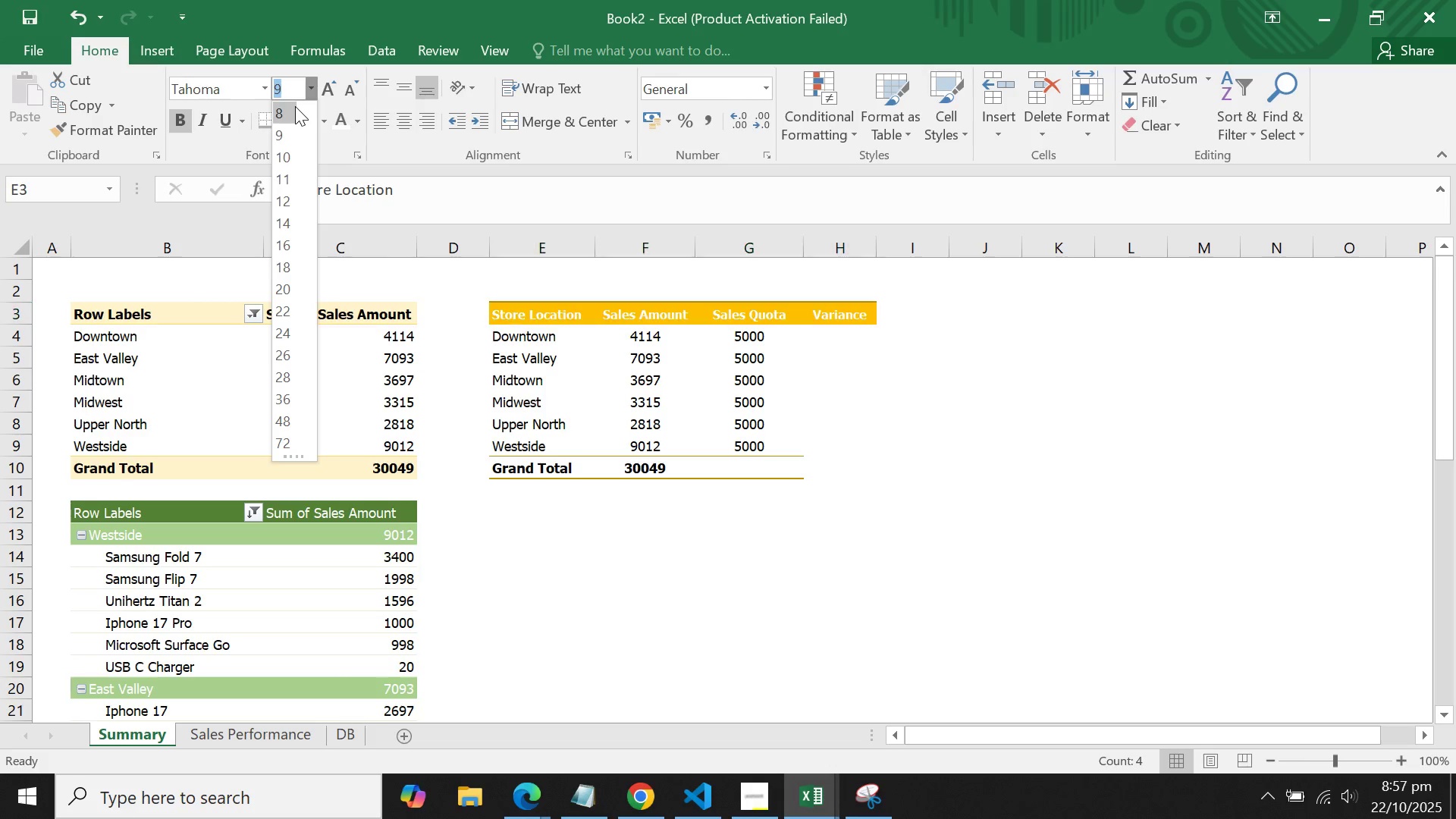 
left_click([295, 106])
 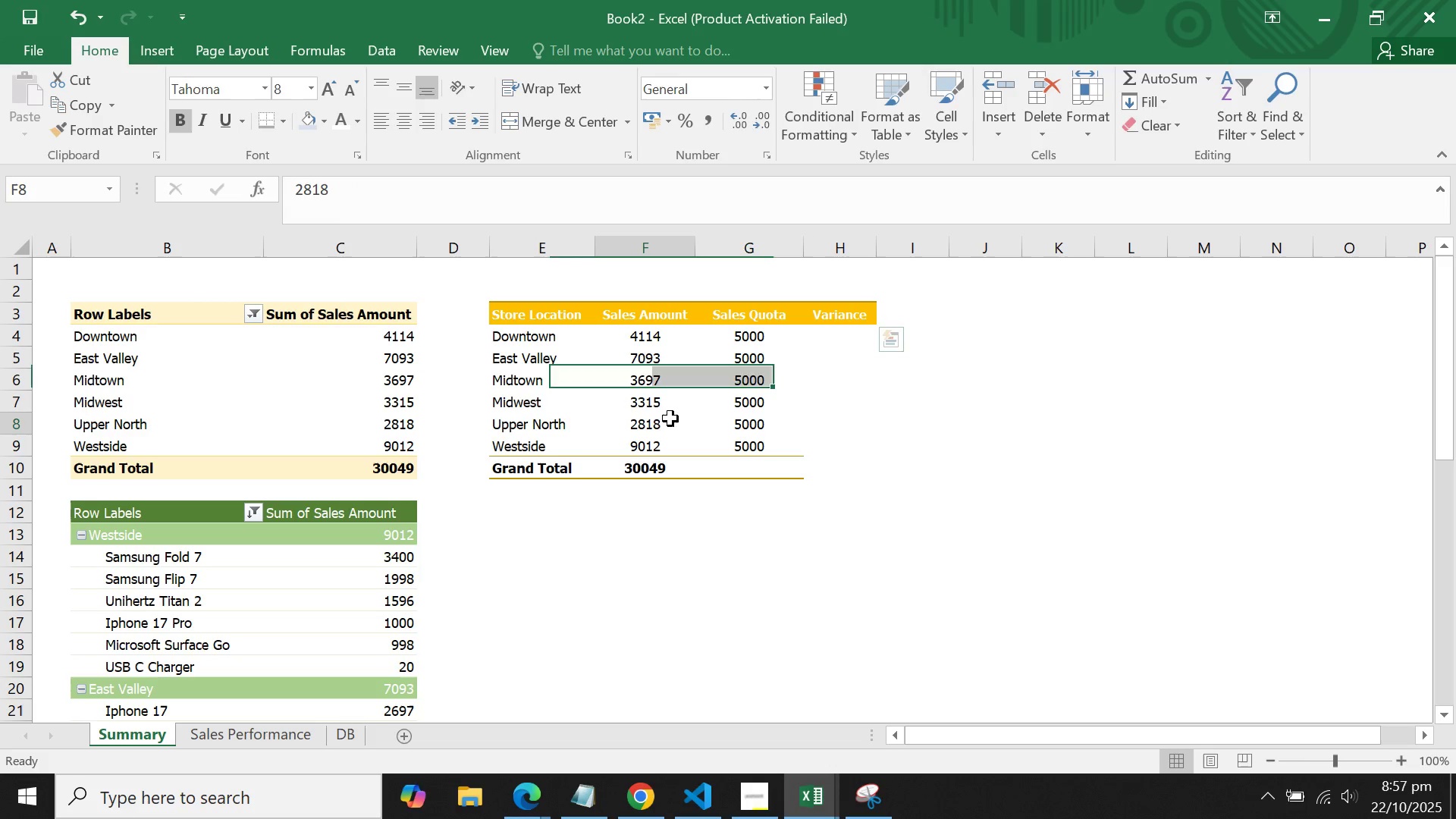 
double_click([674, 380])
 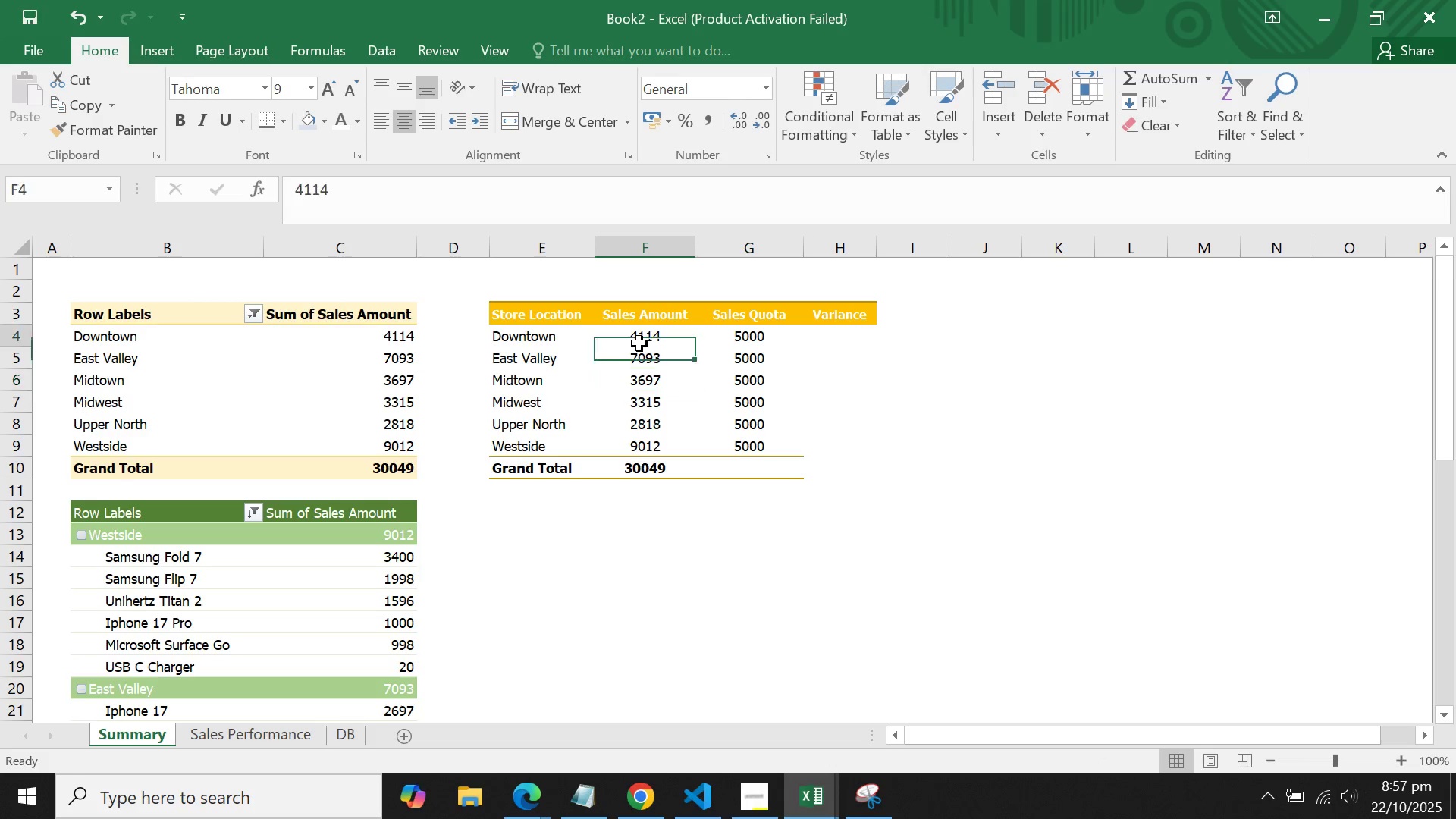 
triple_click([639, 344])
 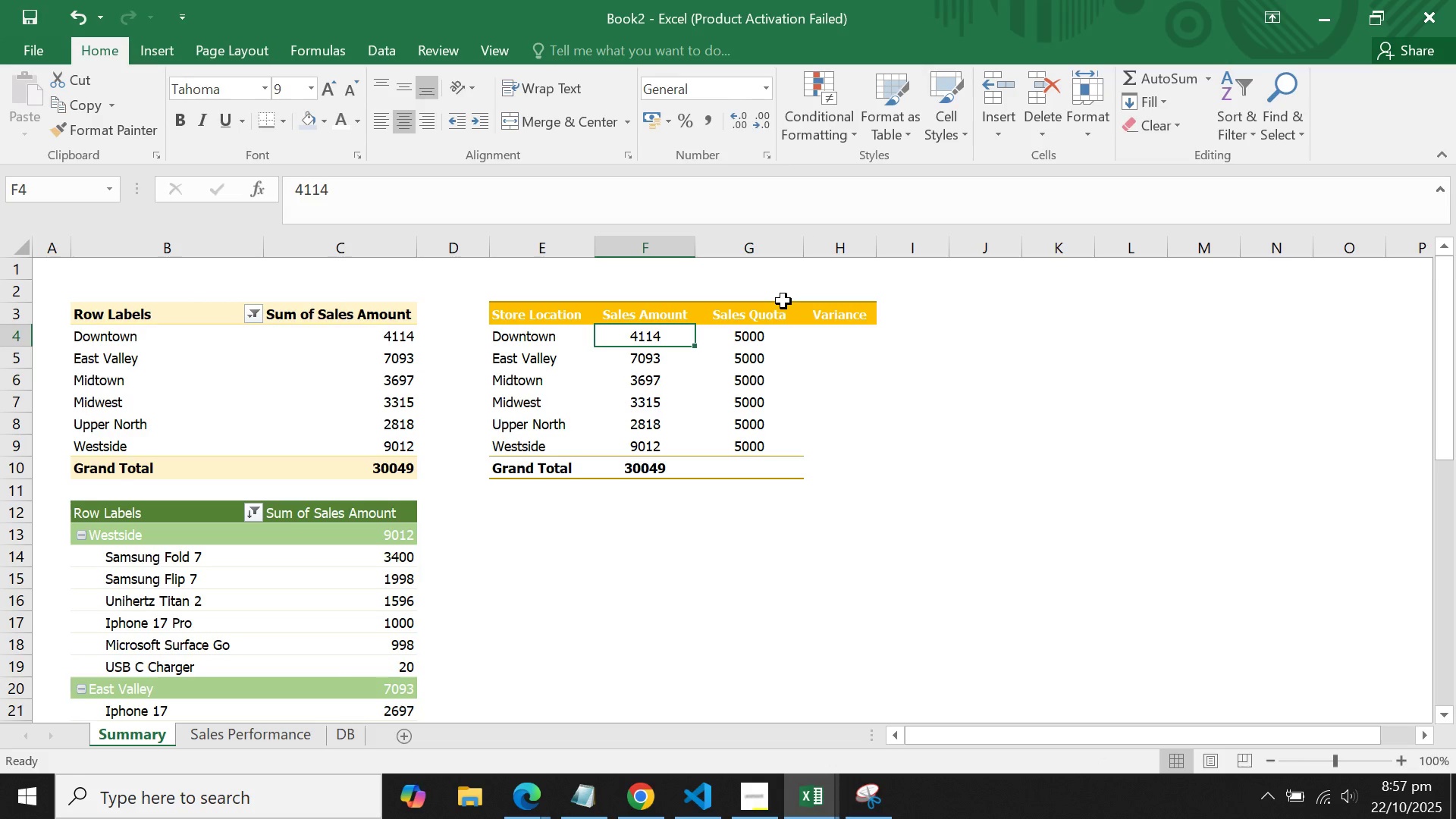 
wait(6.01)
 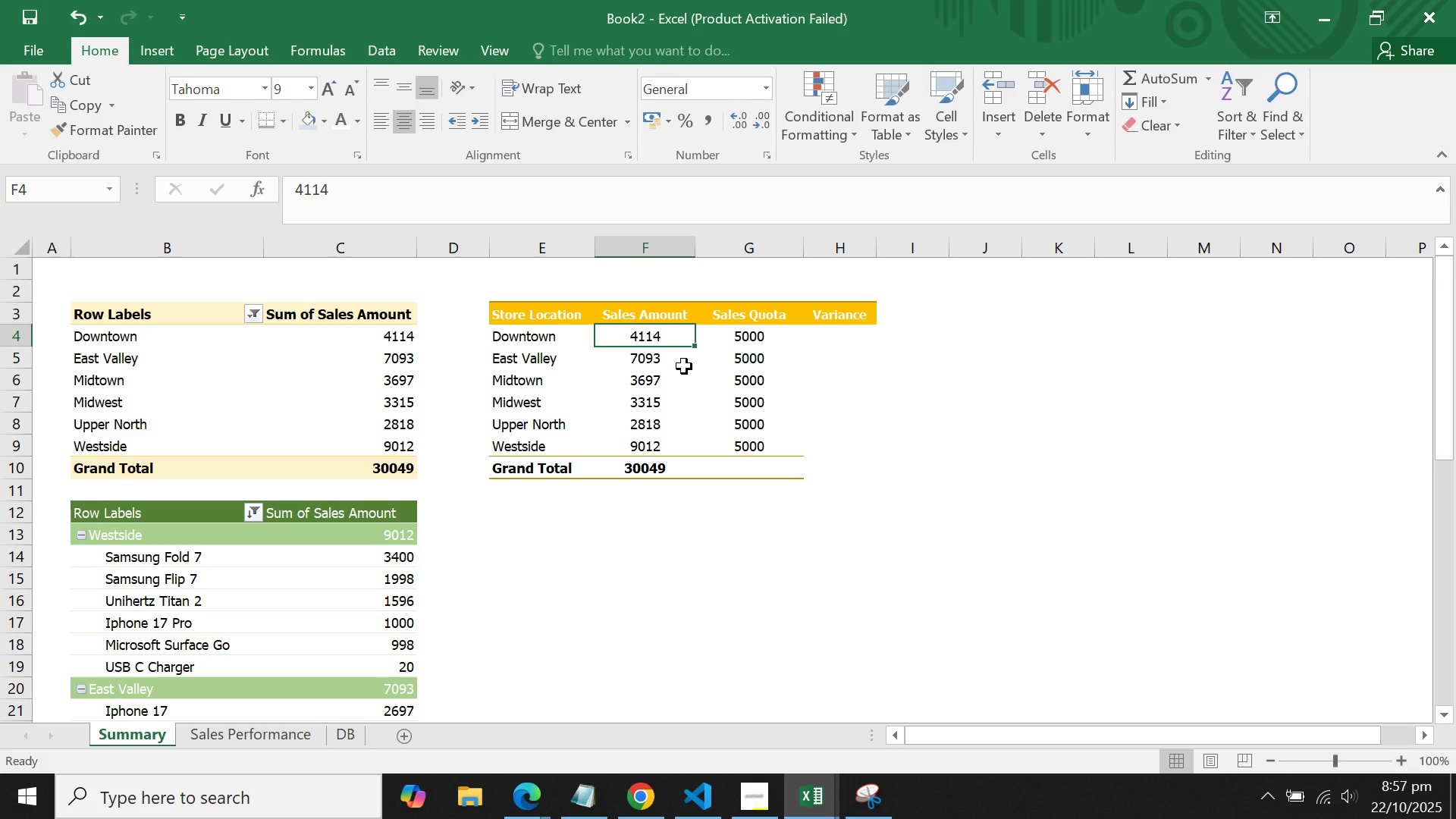 
key(Backspace)
type(=sumid)
key(Backspace)
type(f()
 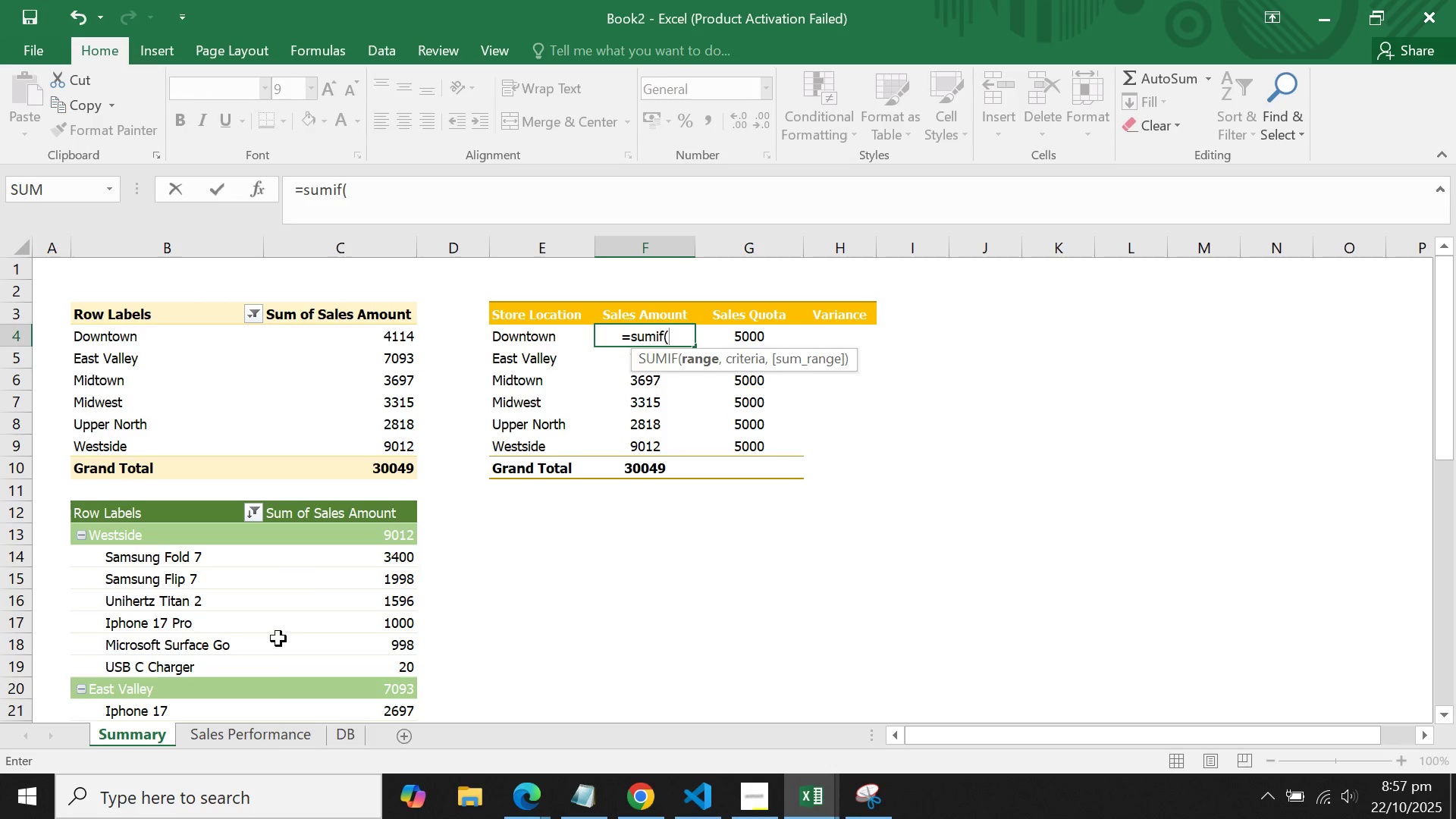 
left_click([275, 742])
 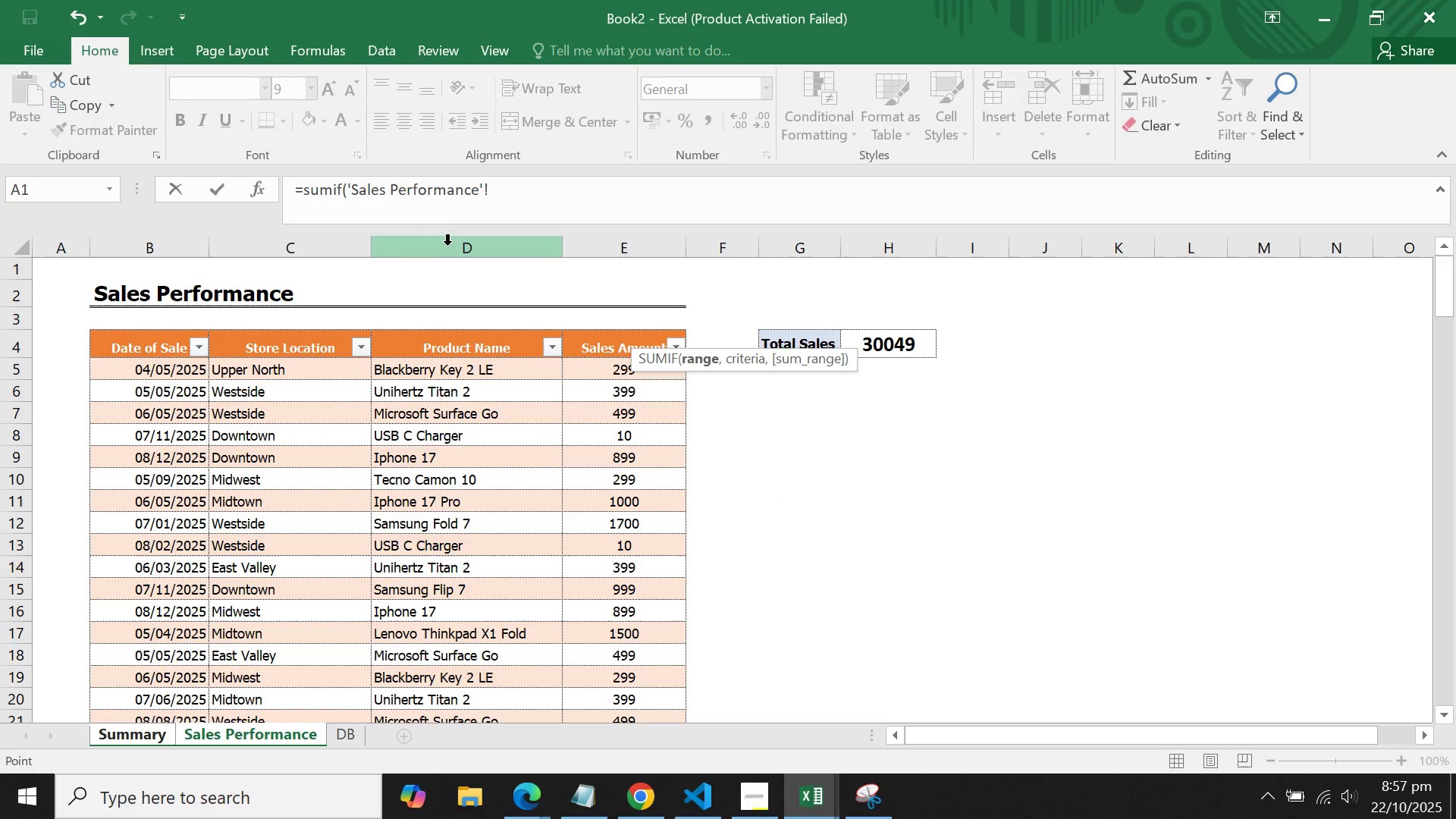 
left_click([447, 245])
 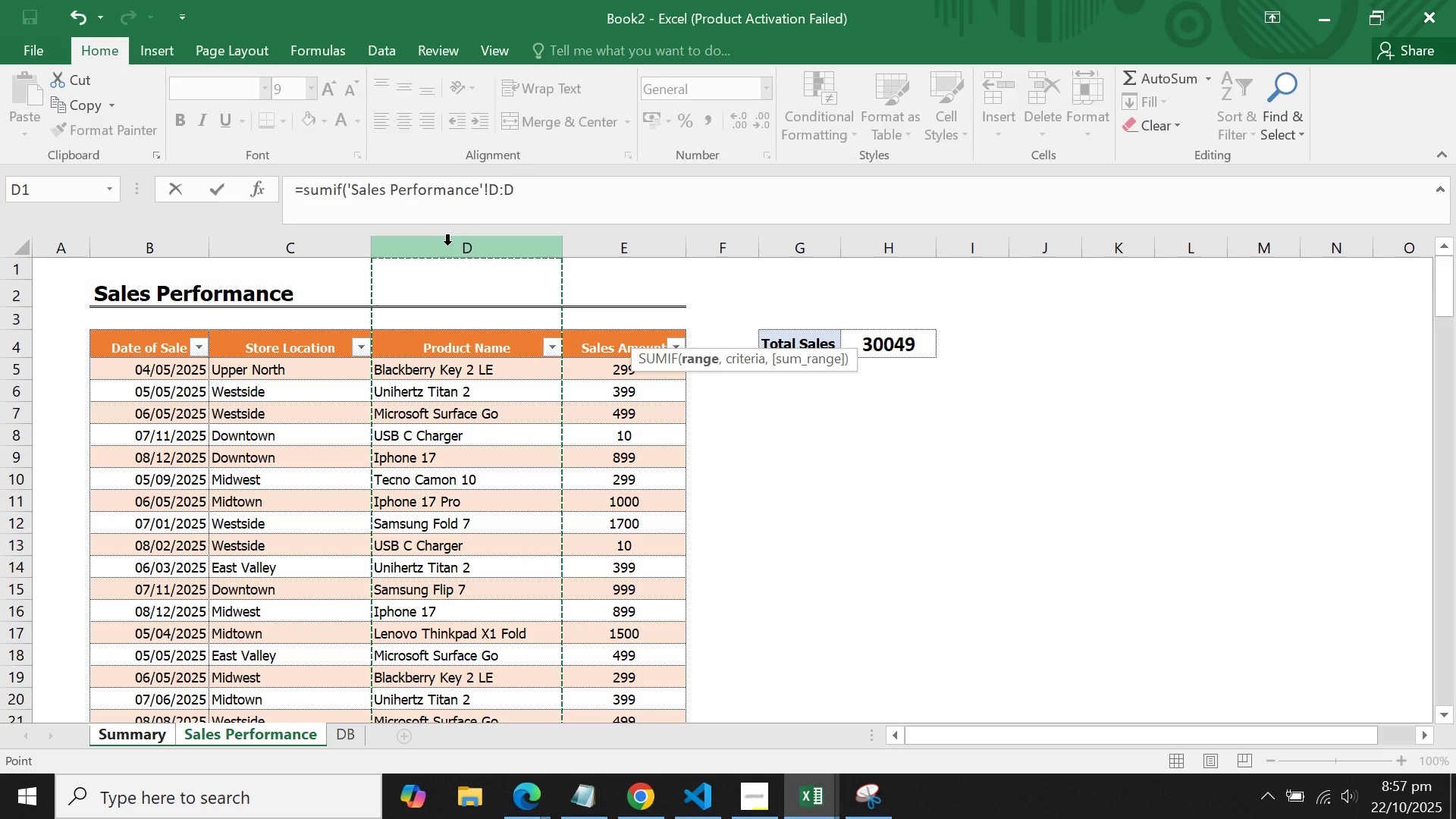 
left_click([295, 255])
 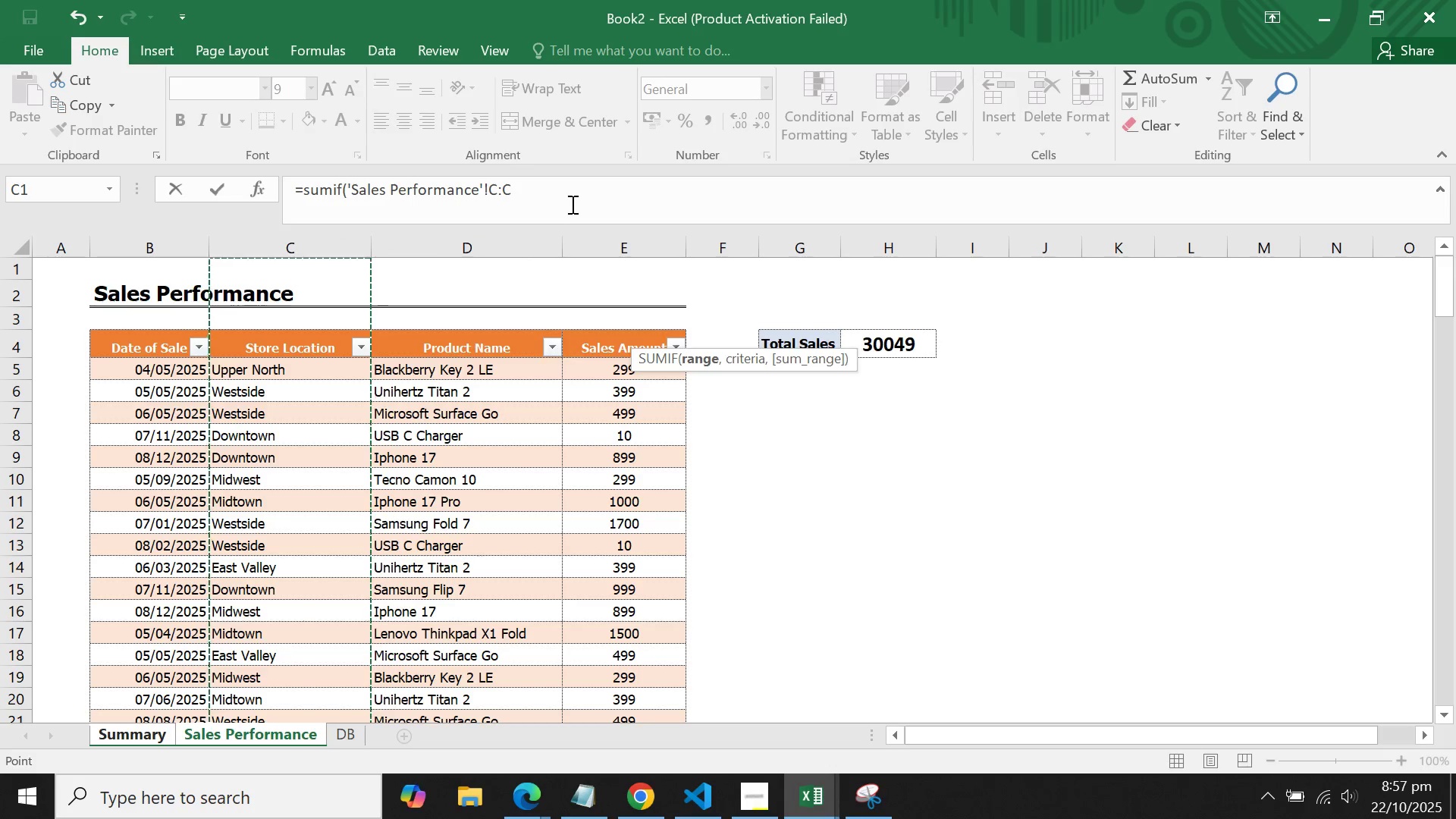 
left_click([571, 204])
 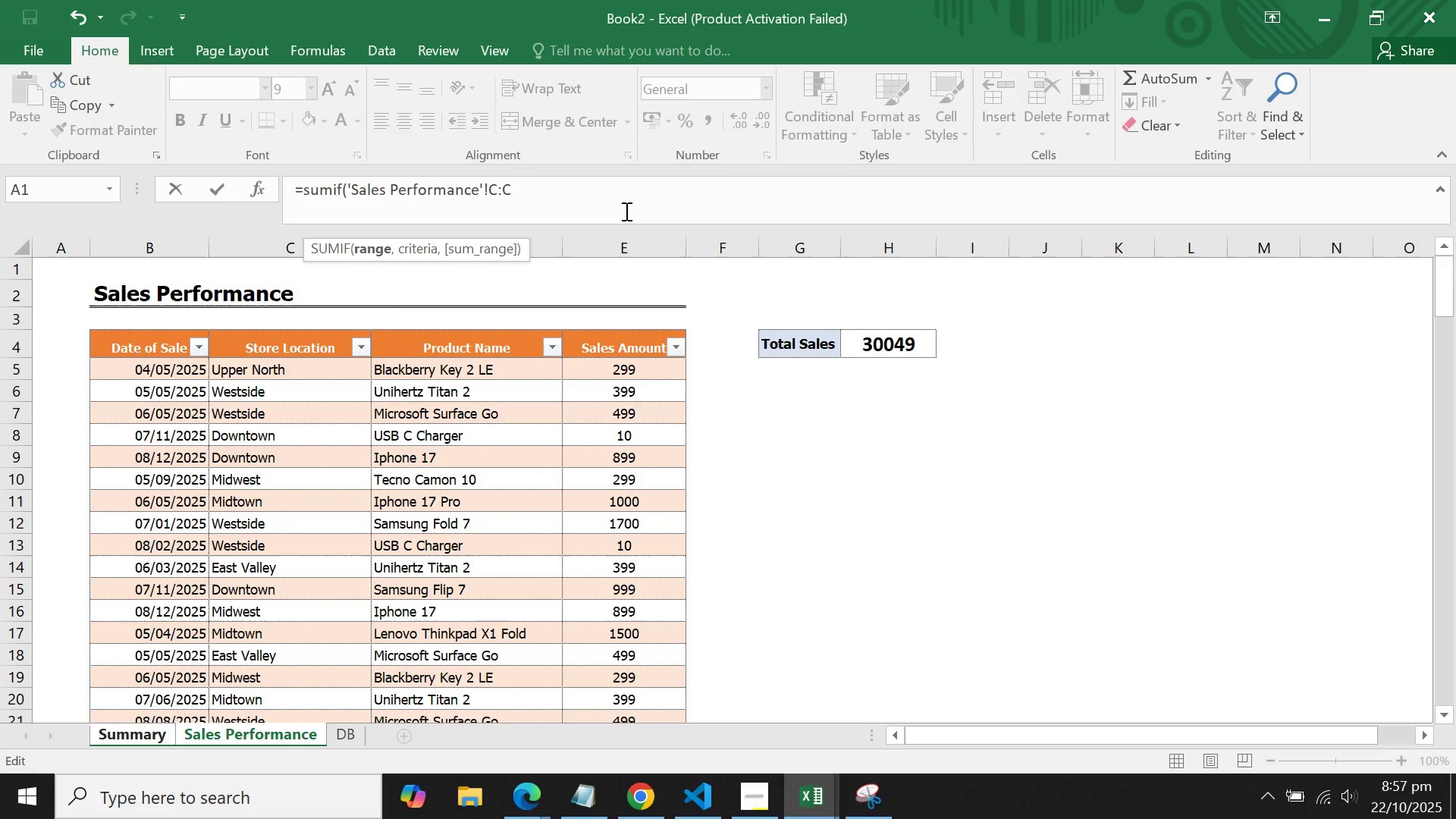 
key(Comma)
 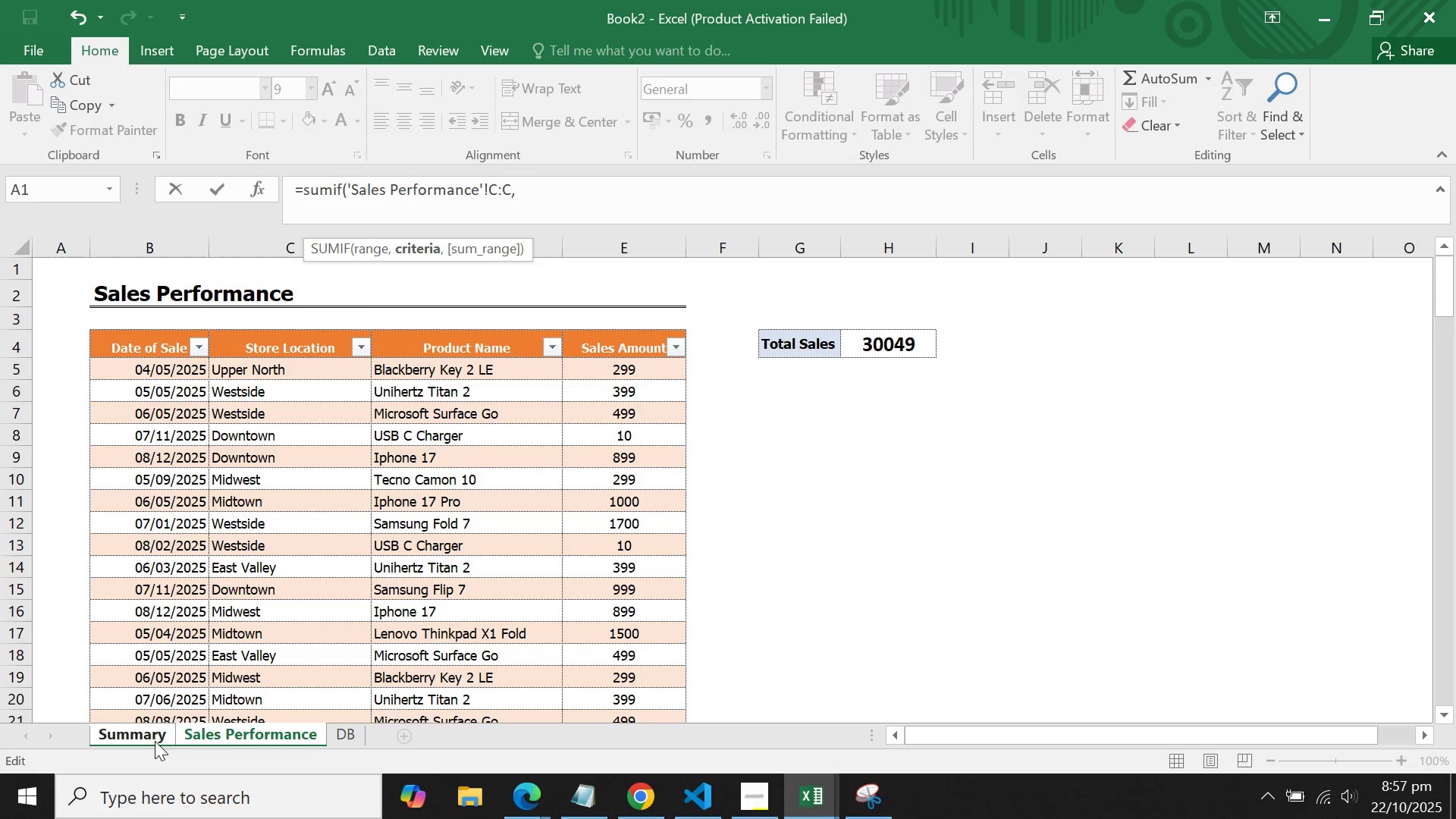 
left_click([143, 726])
 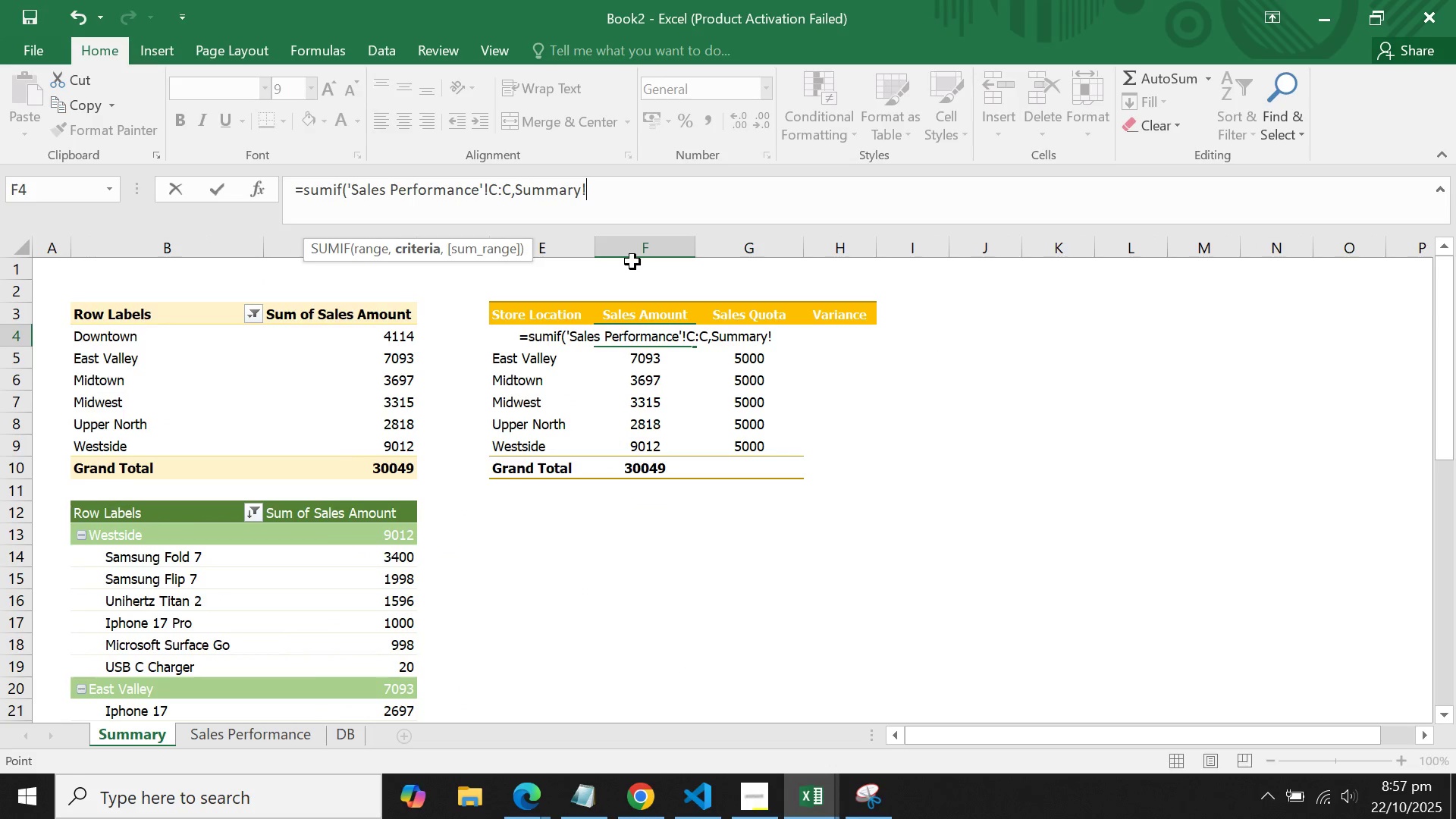 
type(,e4)
 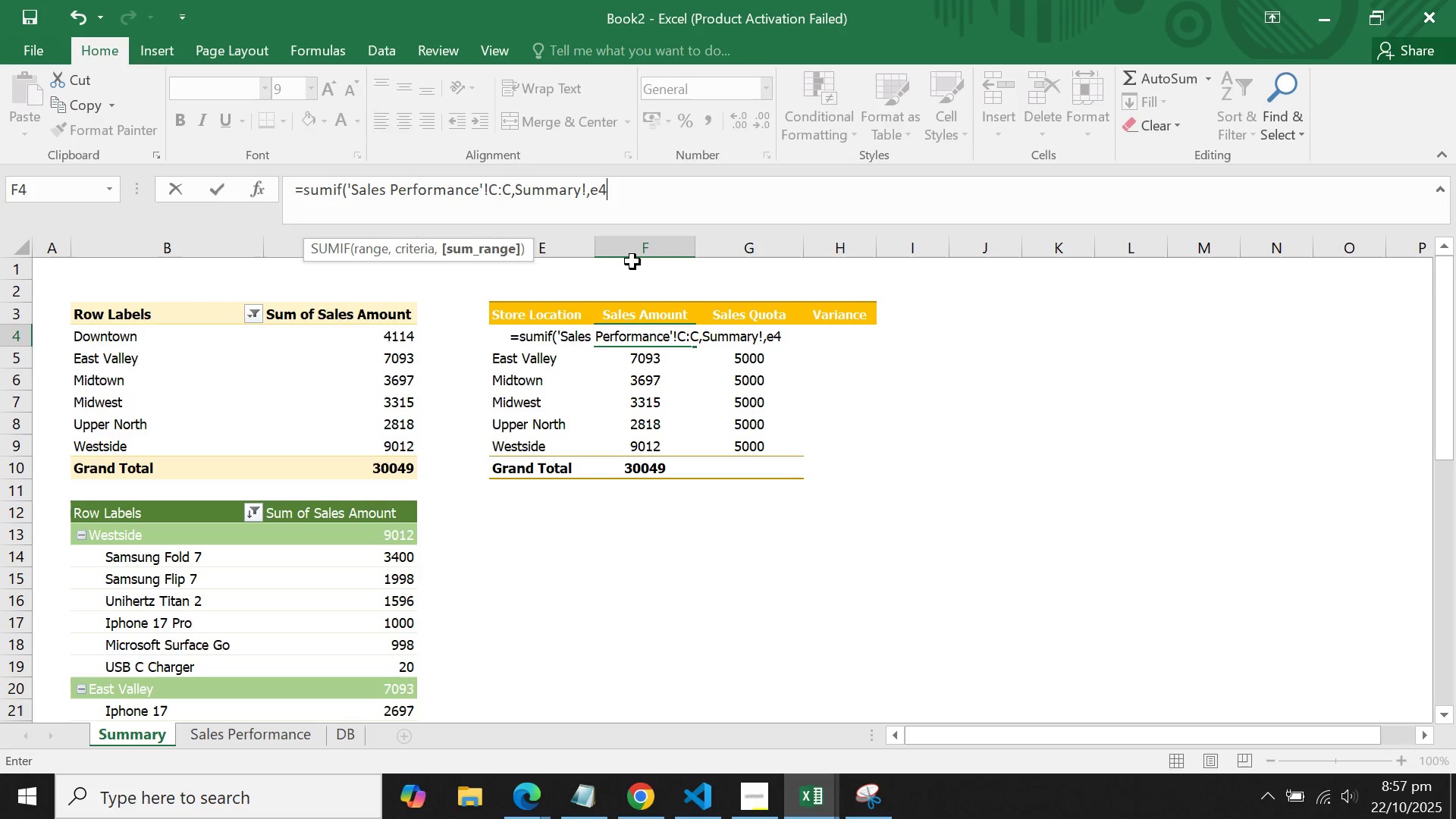 
key(Comma)
 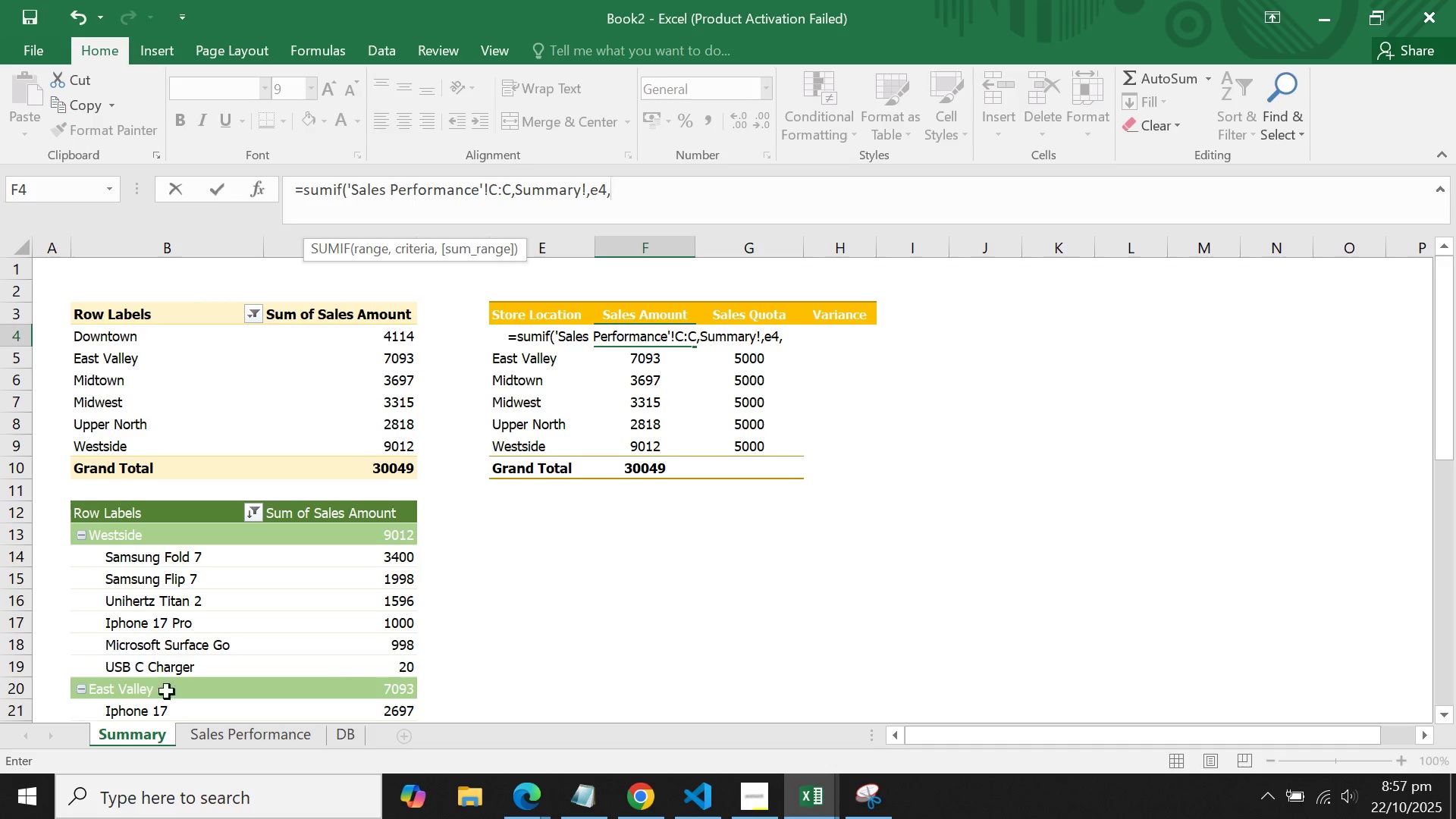 
left_click([189, 742])
 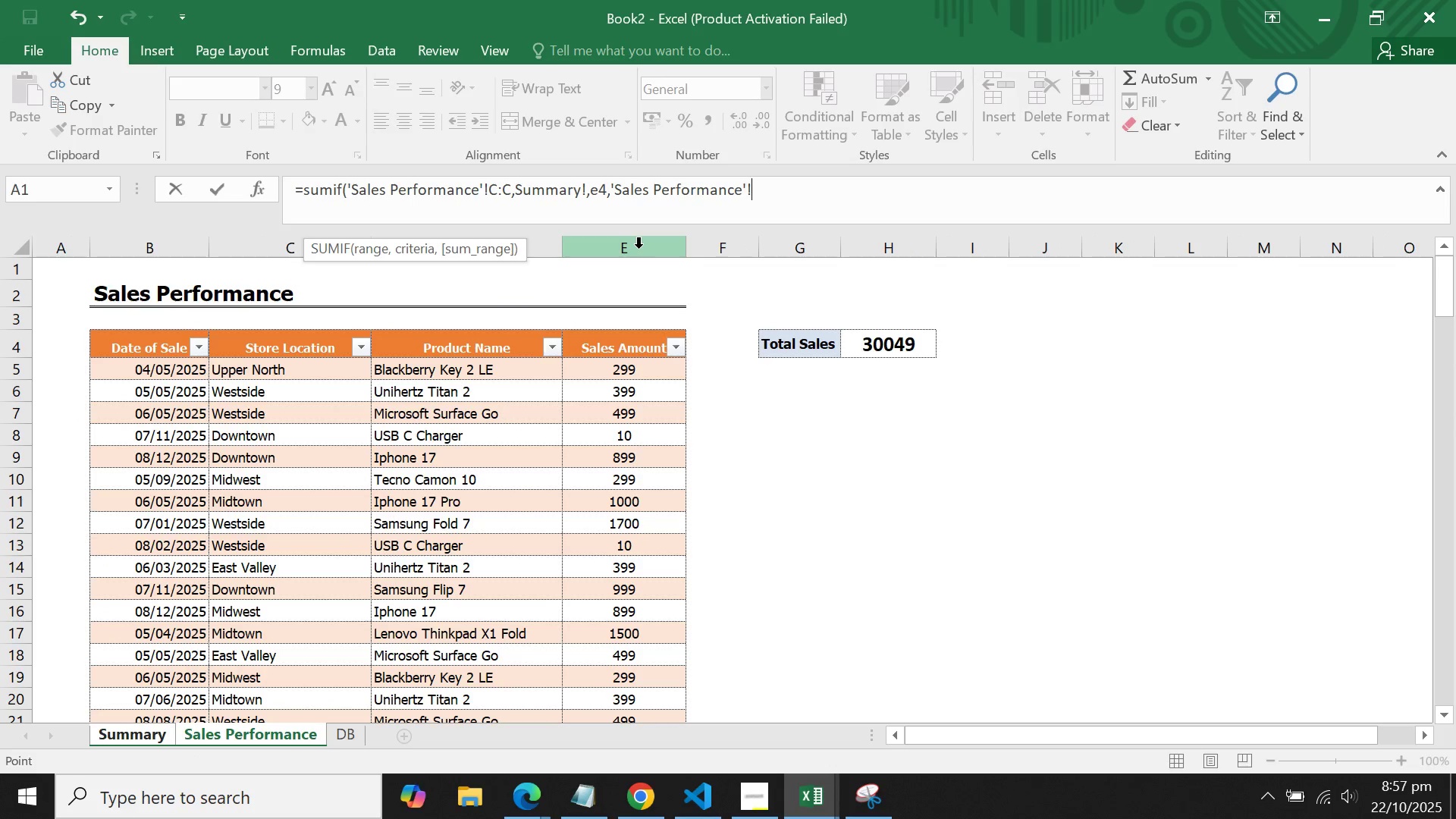 
left_click([639, 248])
 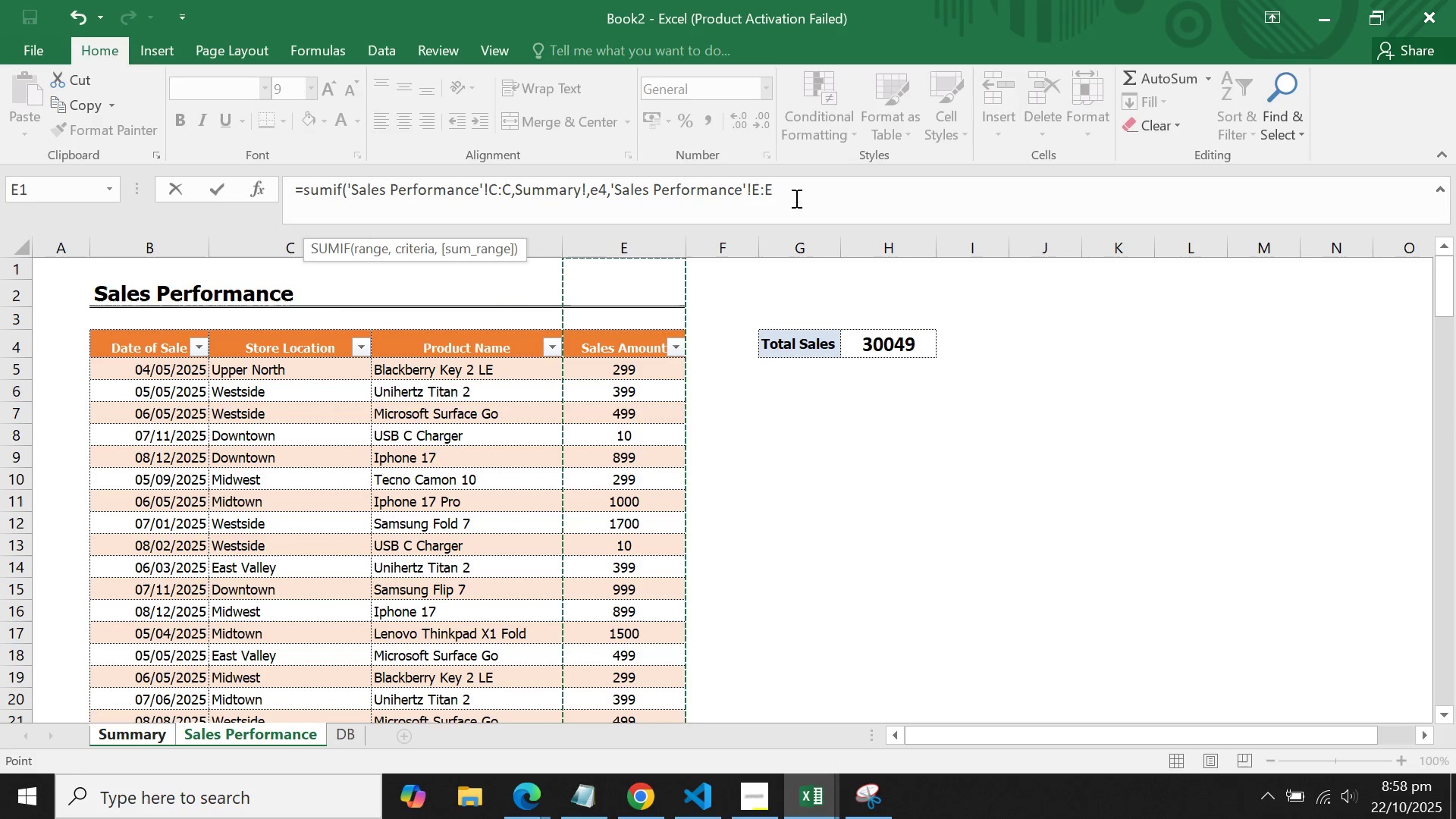 
left_click([795, 198])
 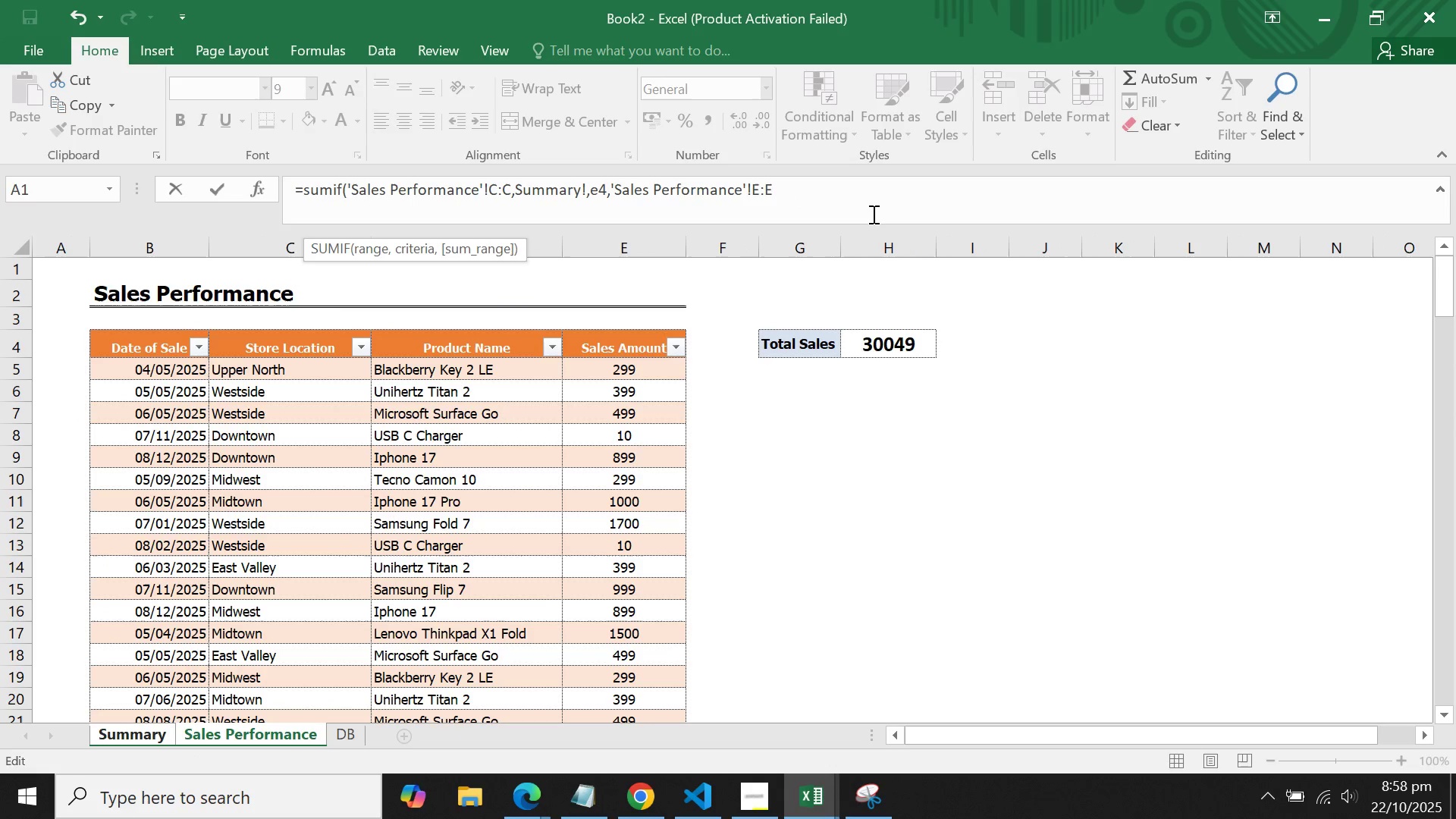 
key(Shift+0)
 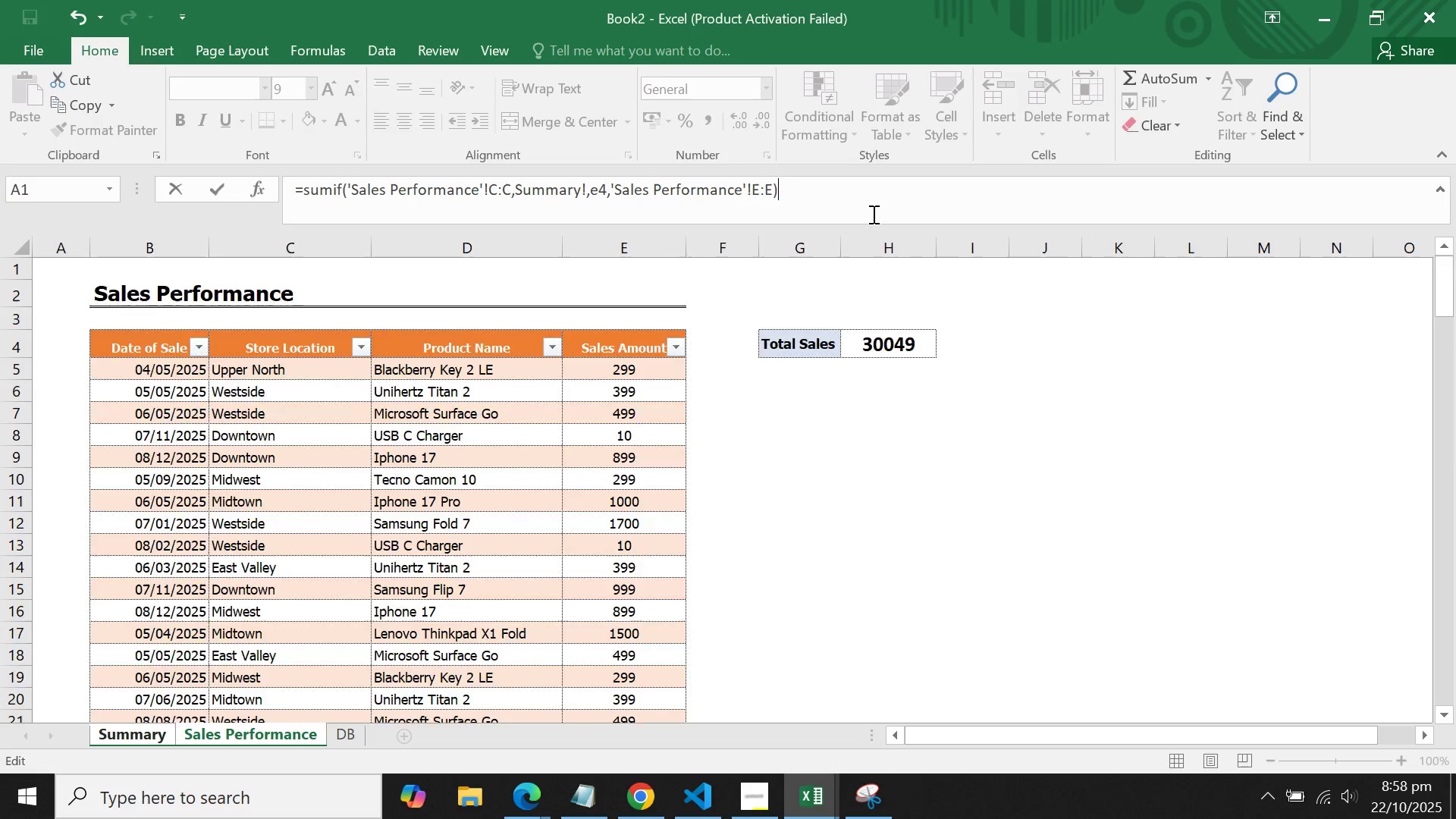 
key(Enter)
 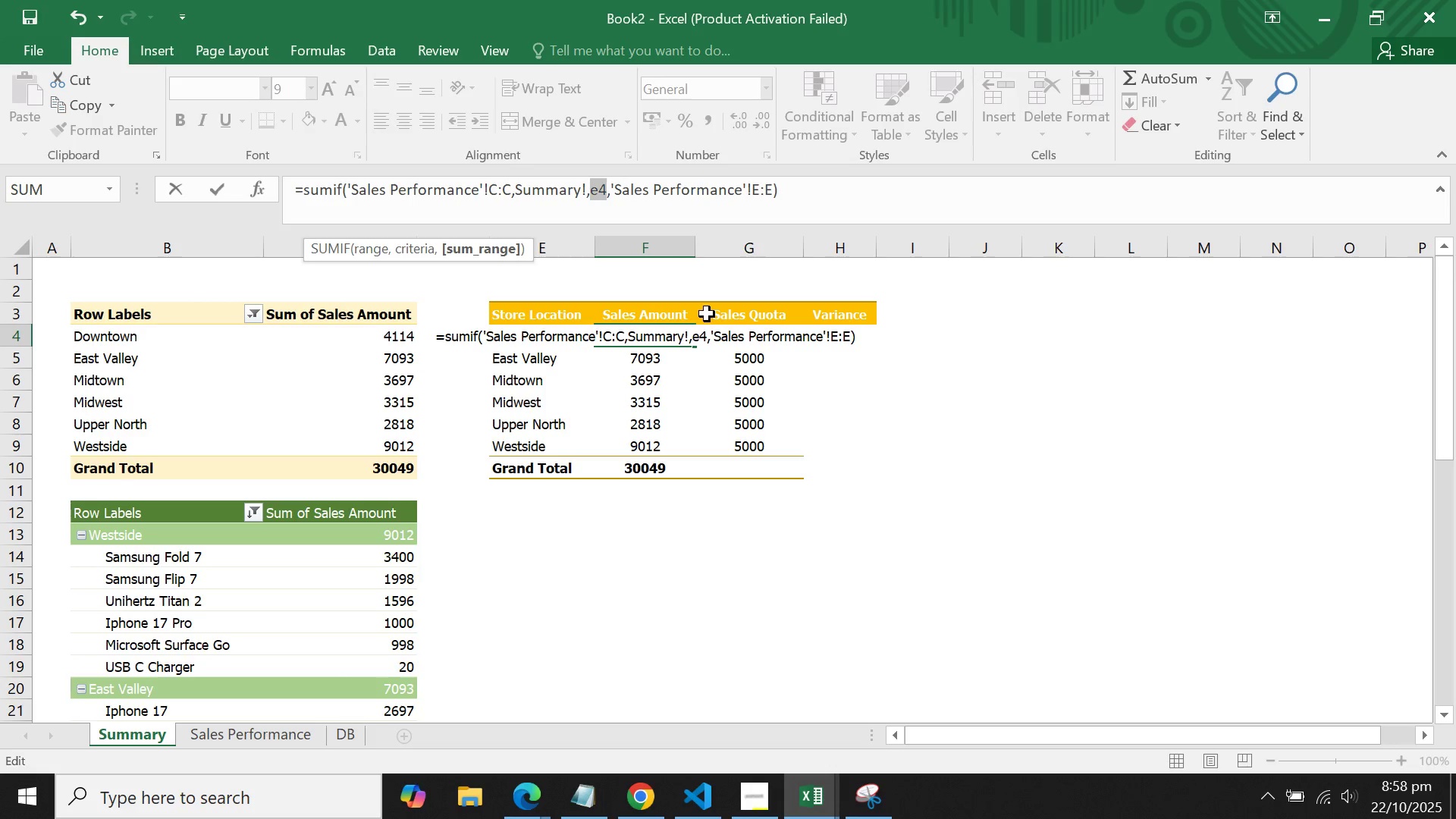 
wait(18.84)
 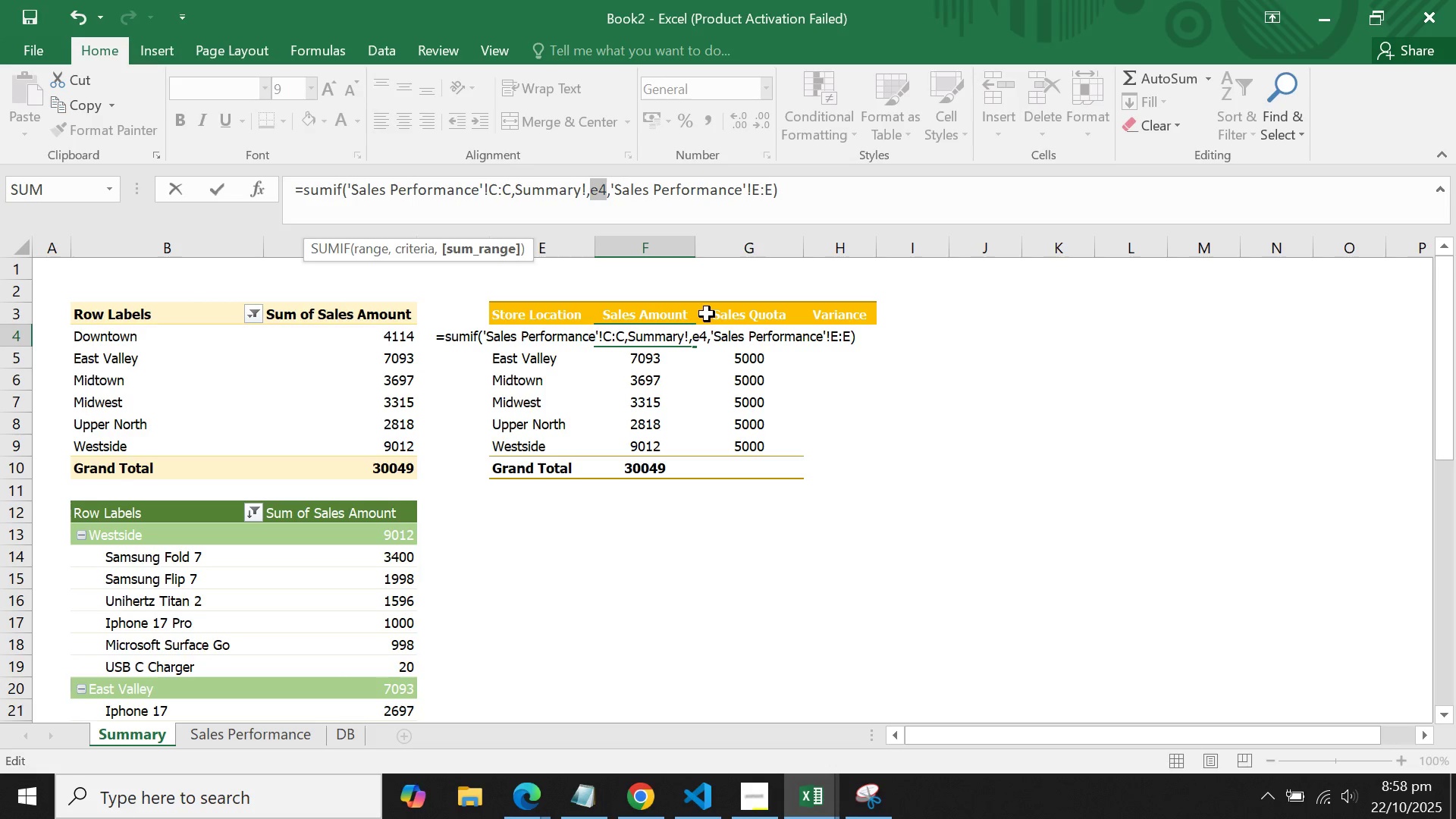 
key(Backspace)
 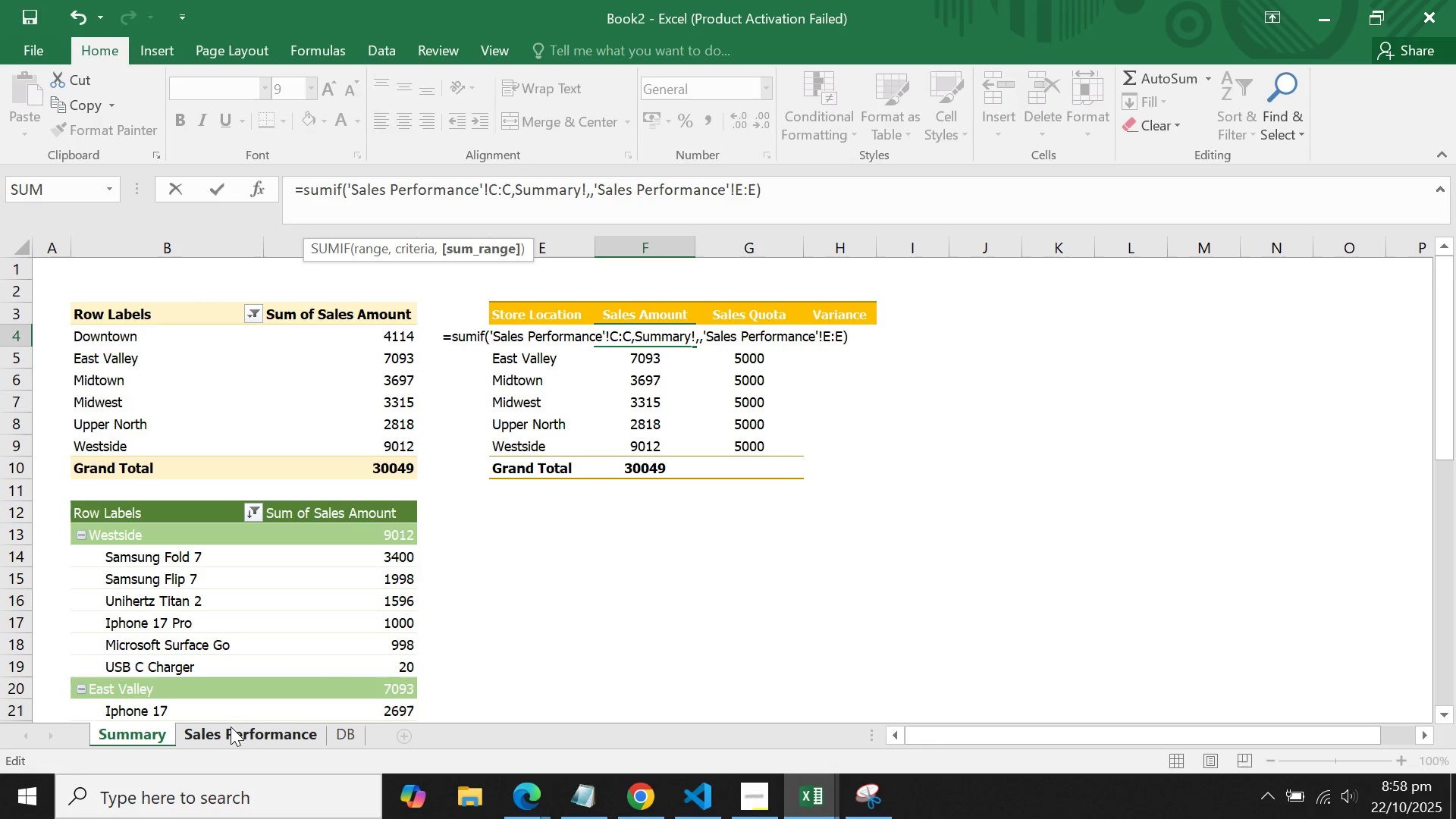 
left_click([228, 730])
 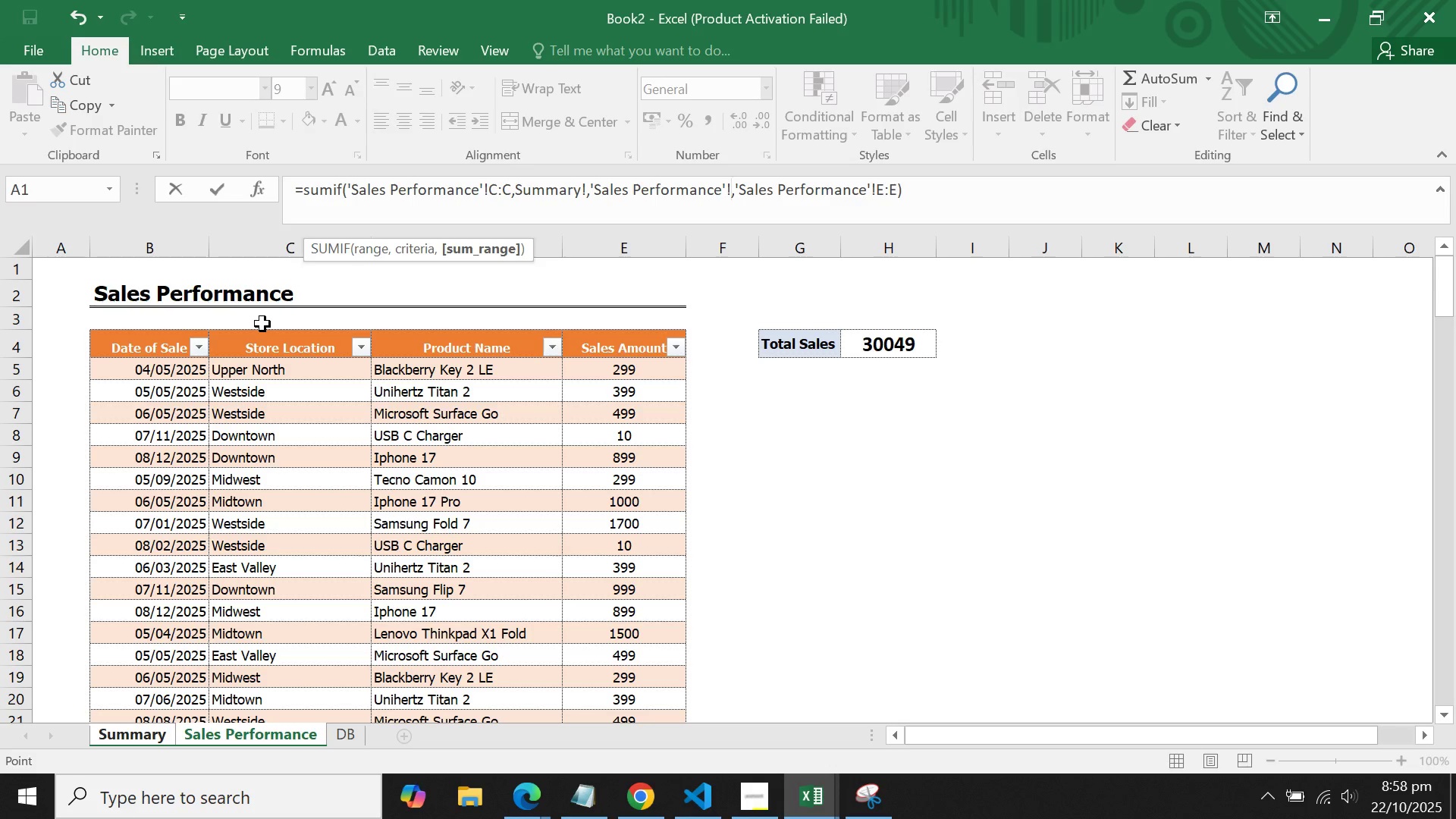 
wait(5.48)
 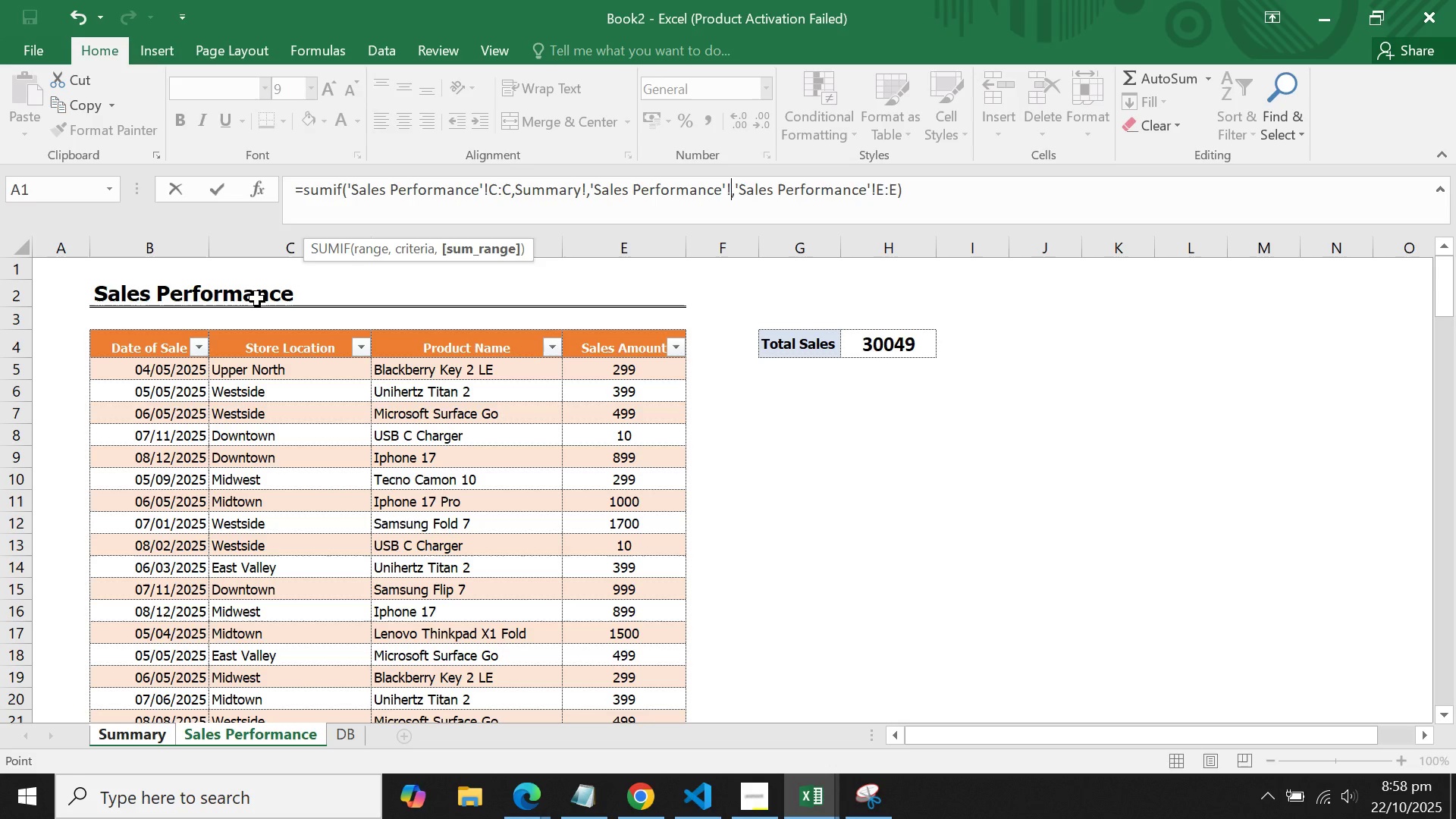 
hold_key(key=Backspace, duration=0.54)
 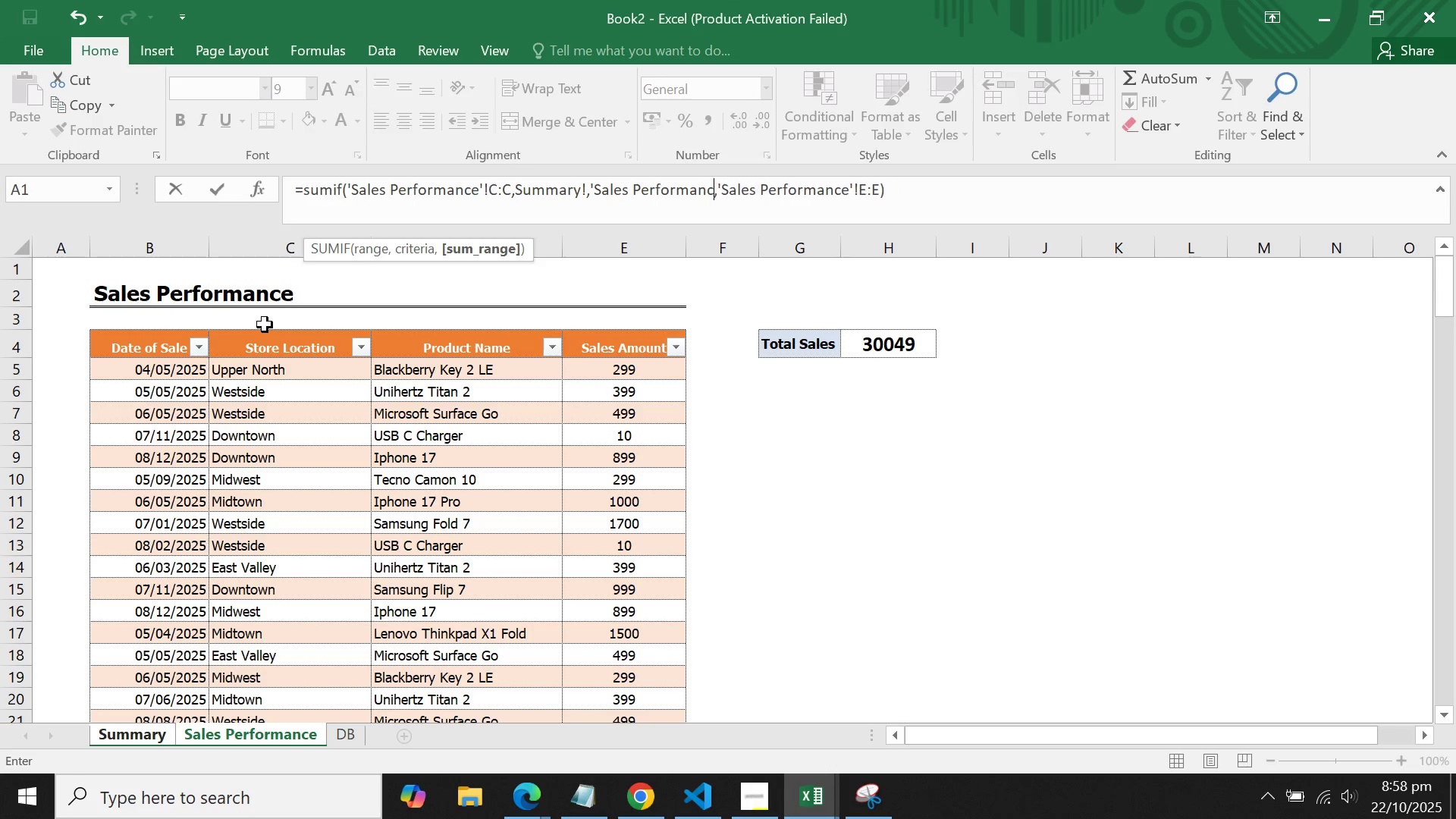 
key(Backspace)
 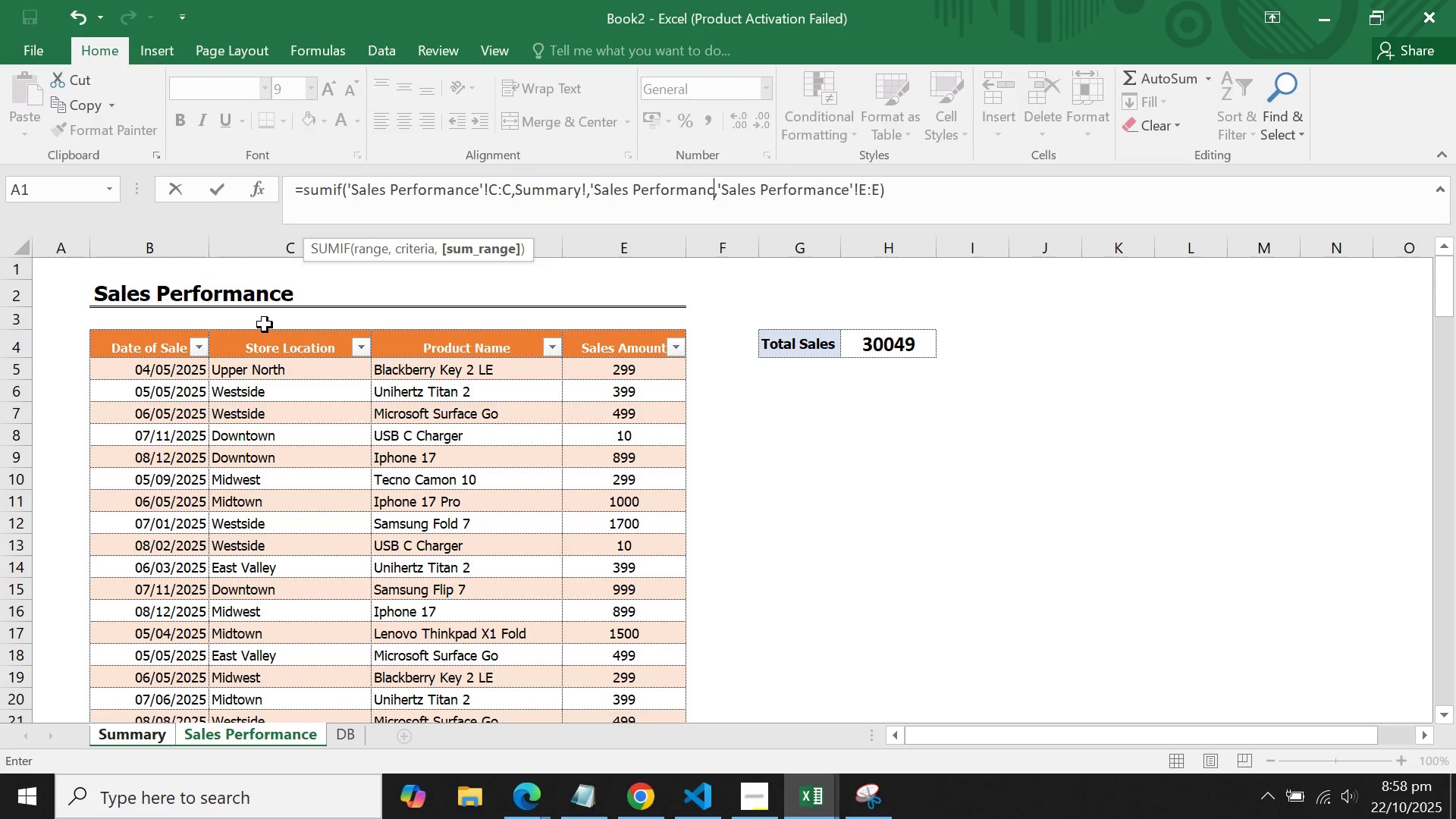 
hold_key(key=Backspace, duration=0.73)
 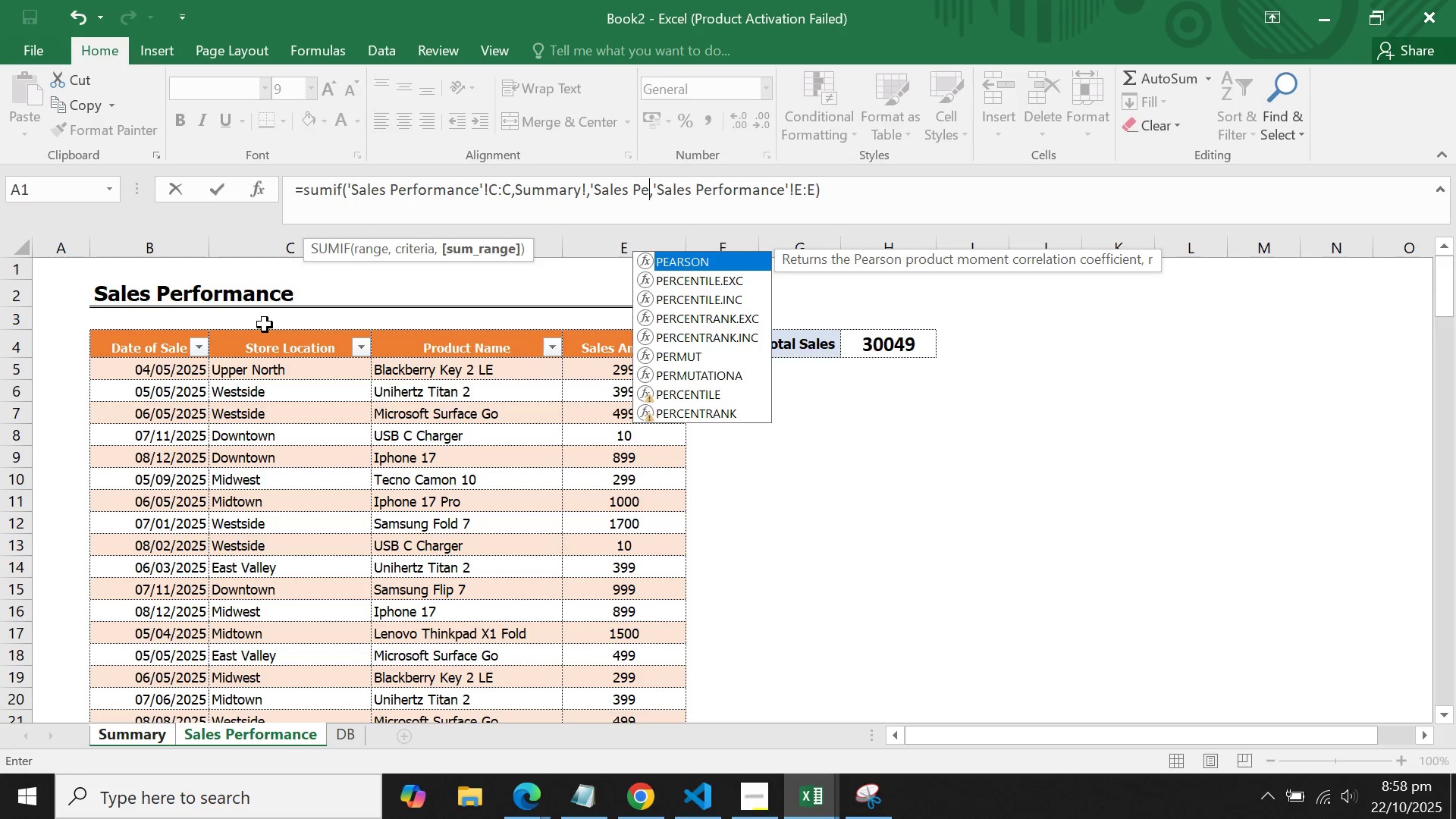 
key(Backspace)
 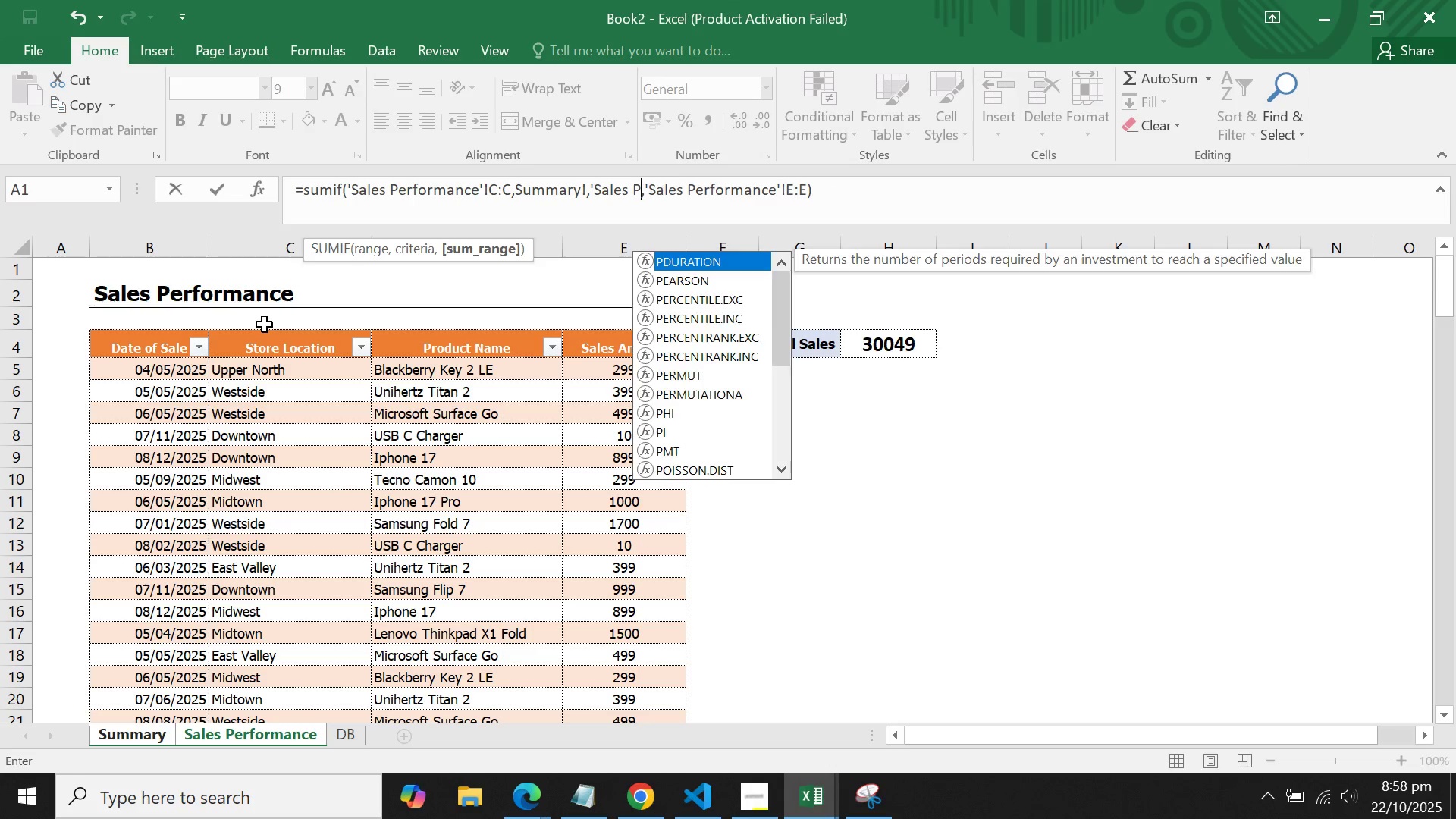 
key(Backspace)
 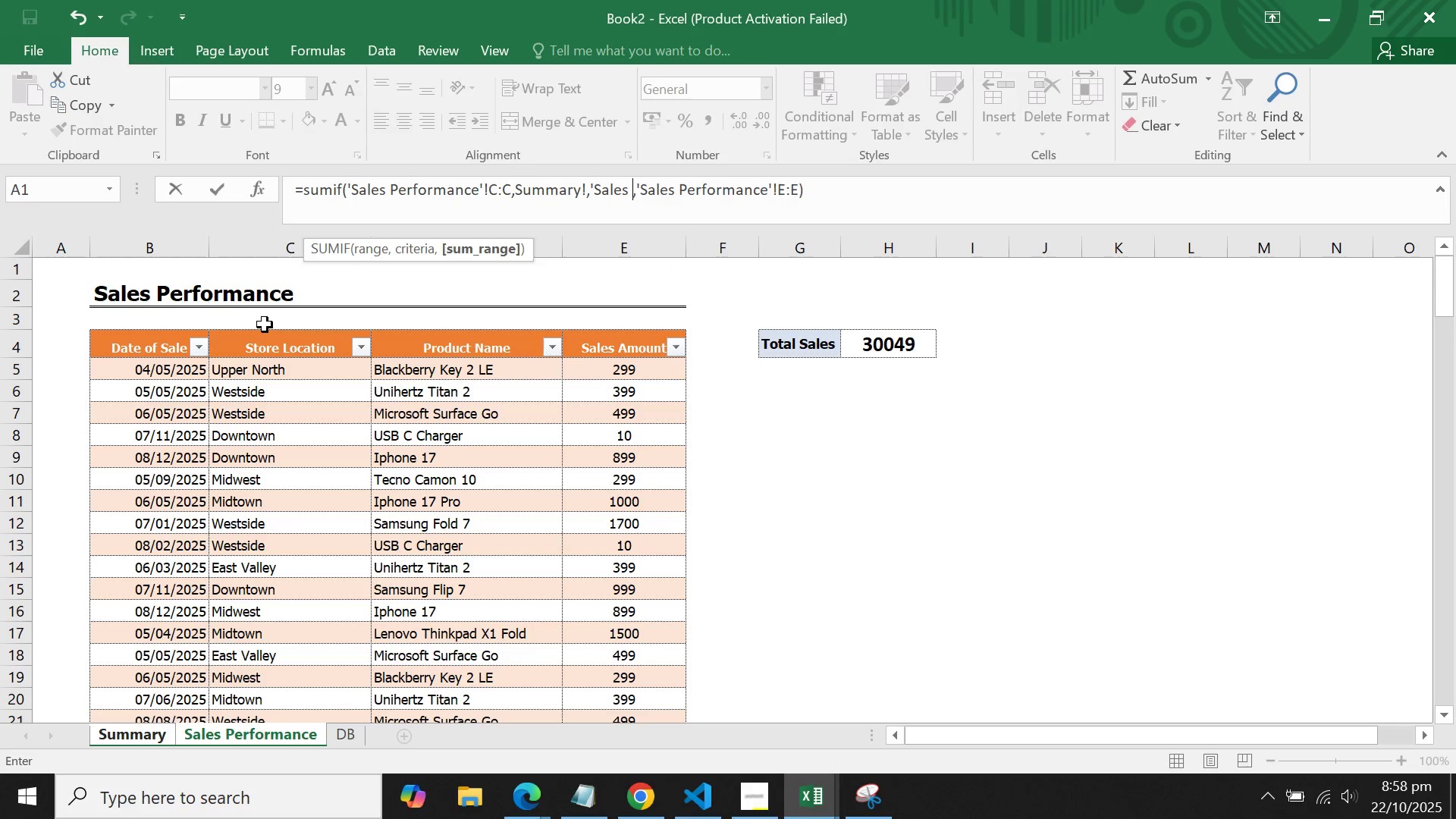 
key(Backspace)
 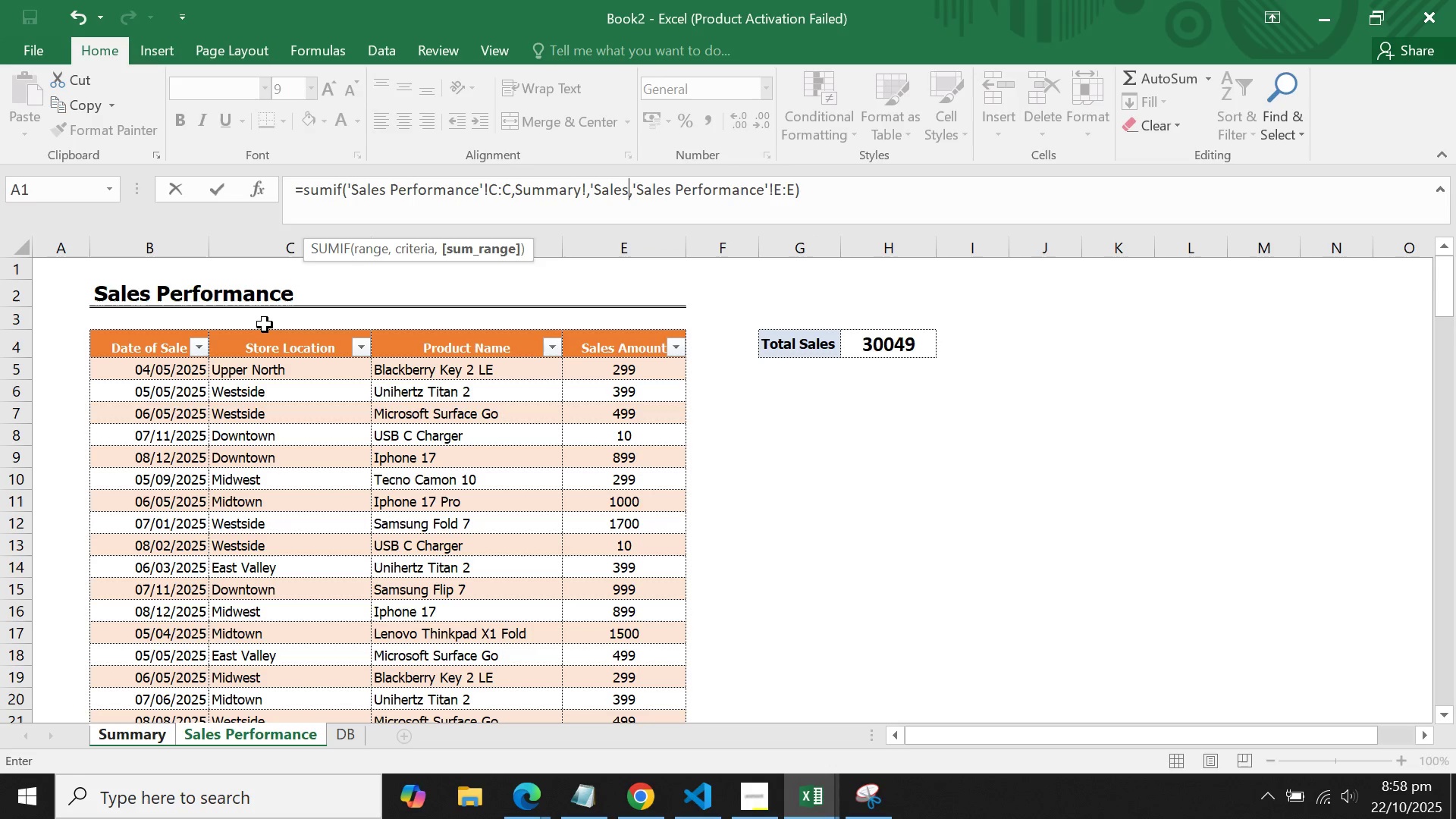 
key(Backspace)
 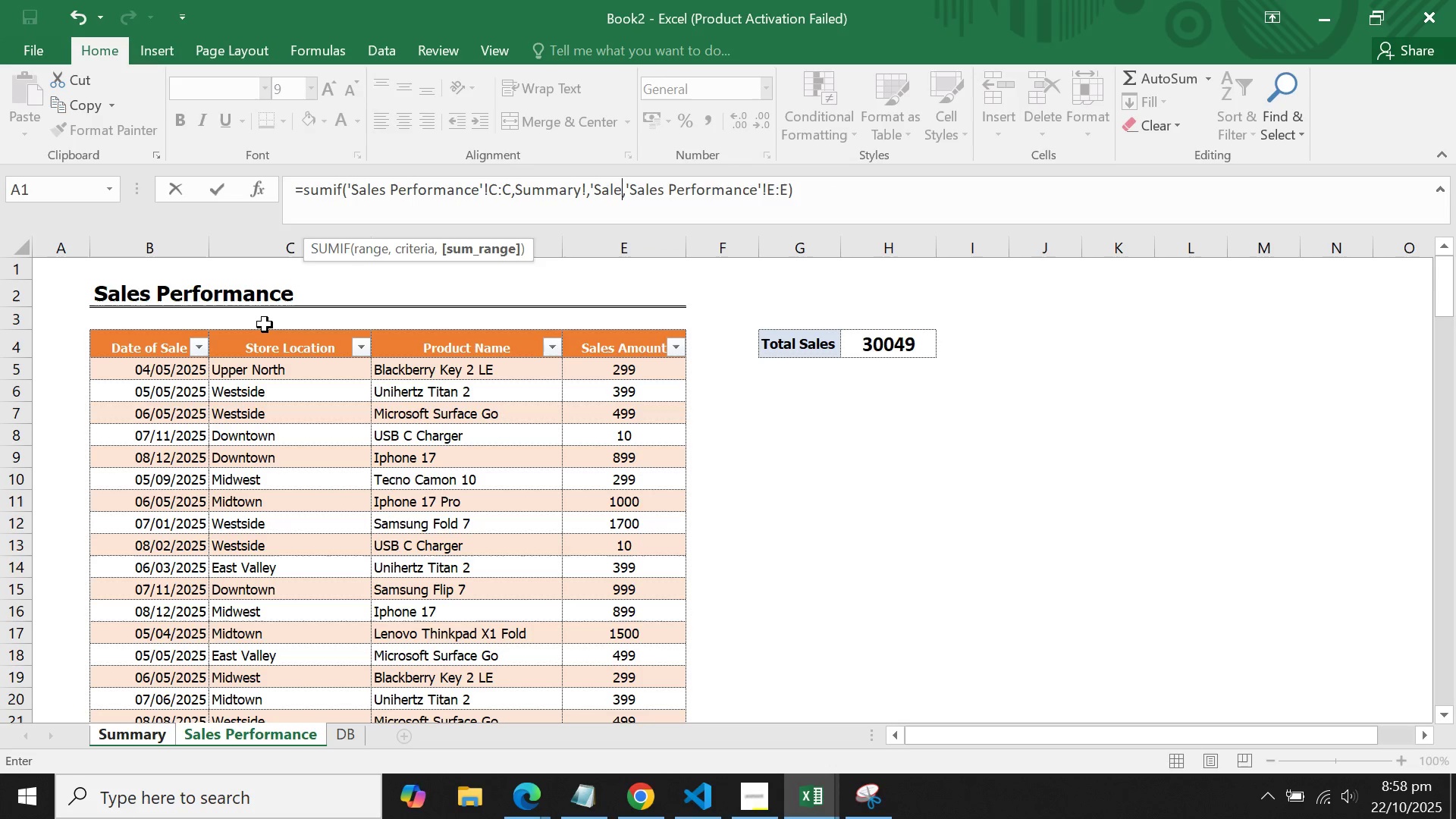 
key(Backspace)
 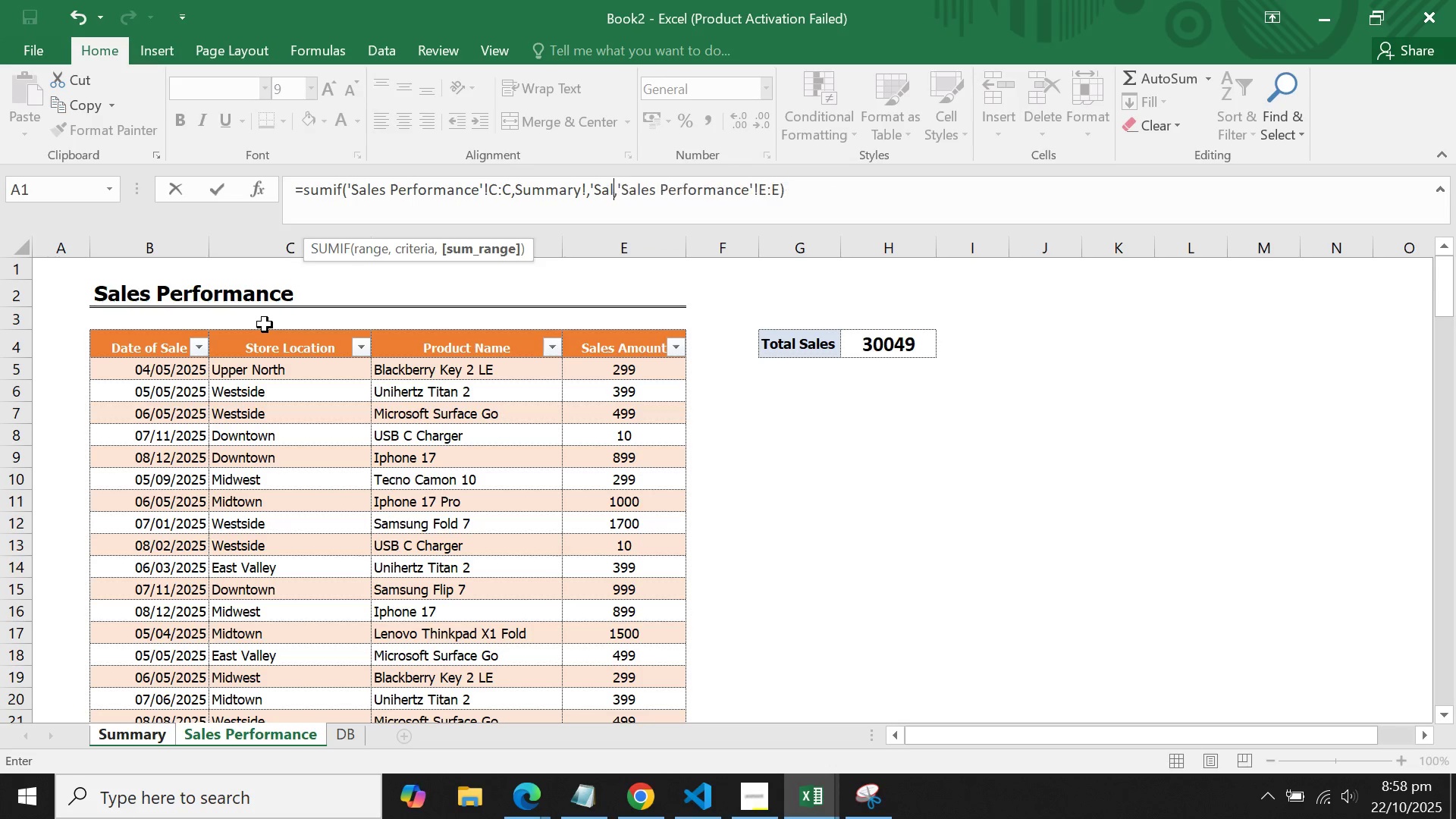 
key(Backspace)
 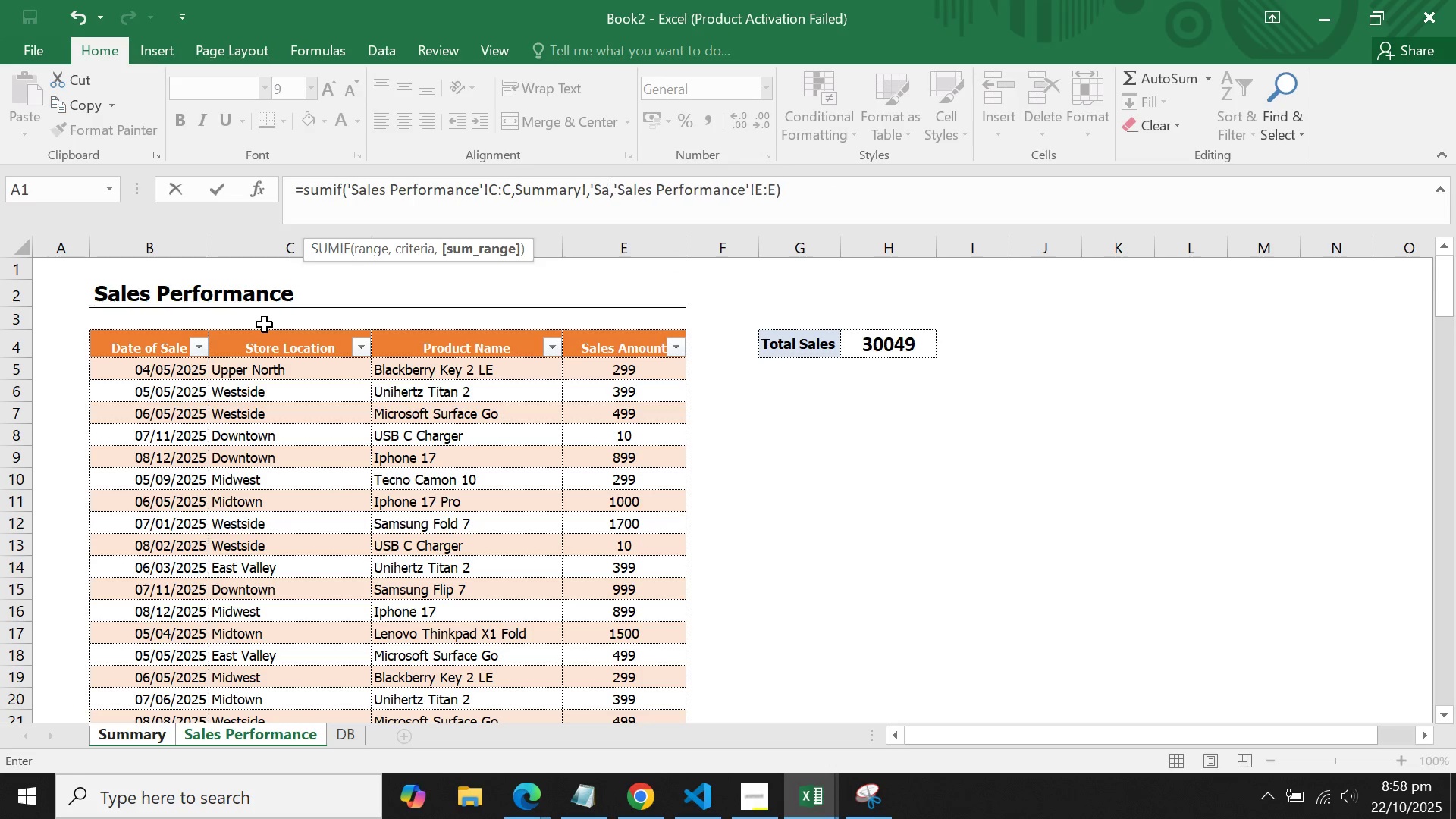 
key(Backspace)
 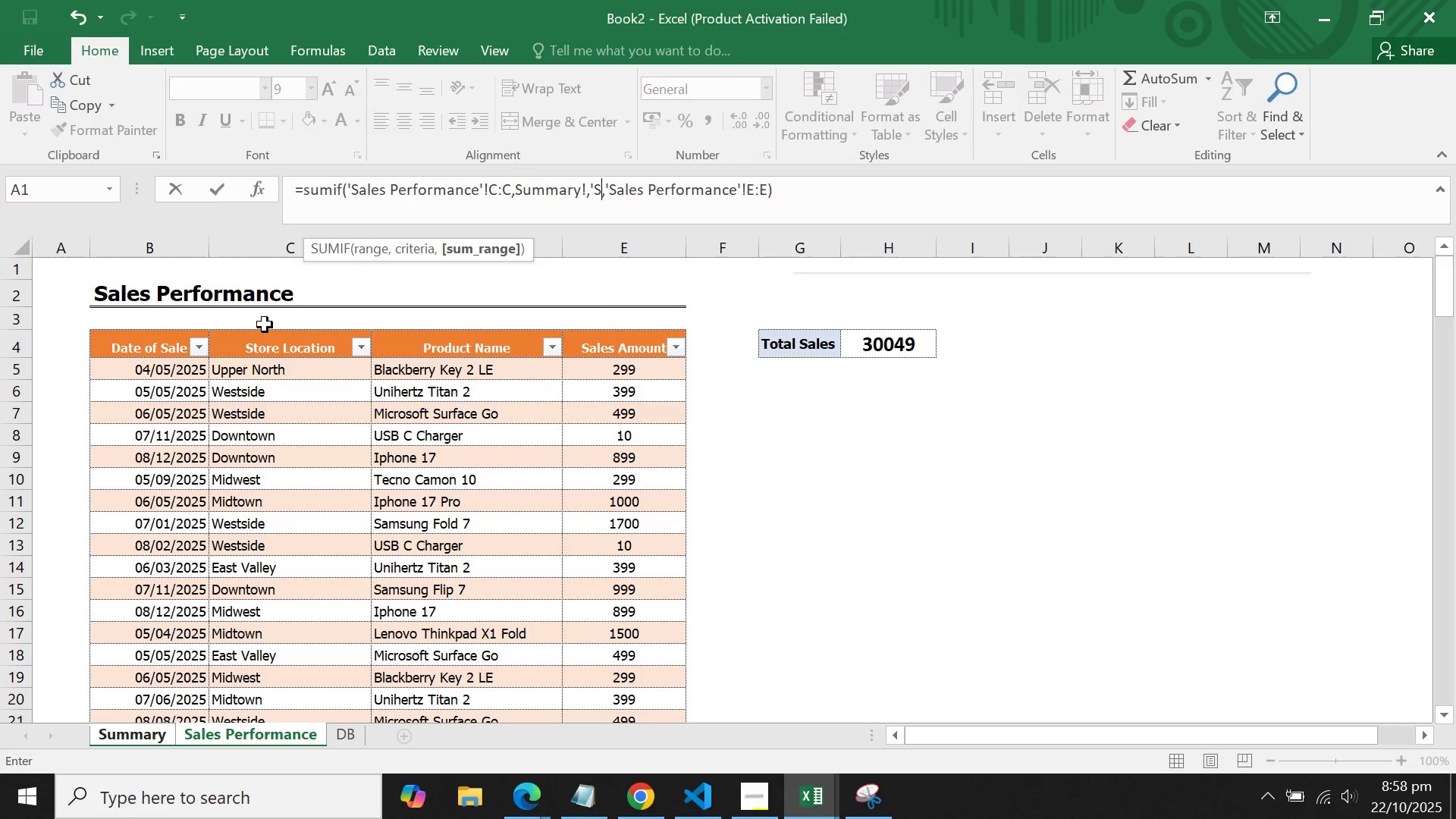 
key(Backspace)
 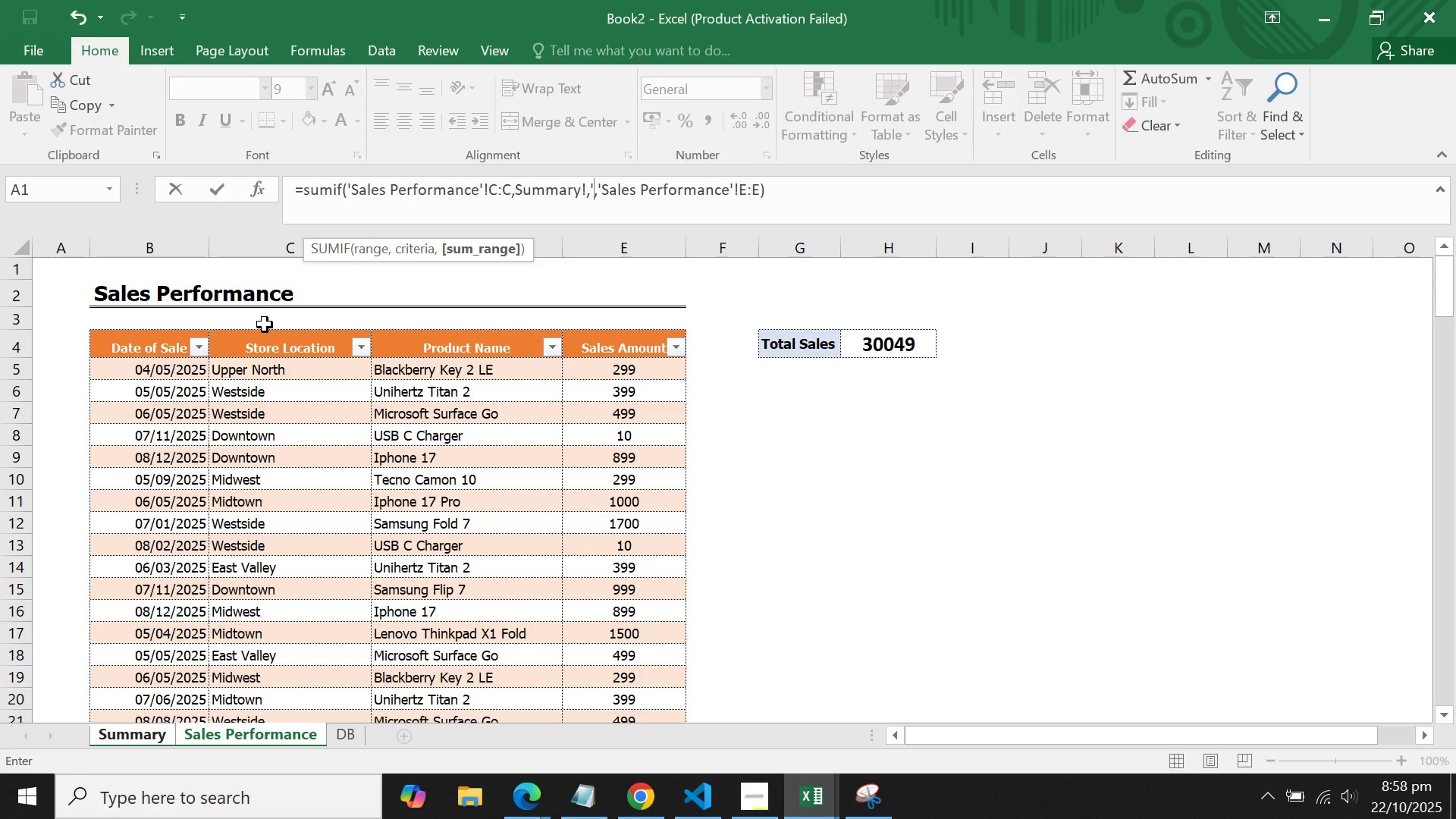 
key(Backspace)
 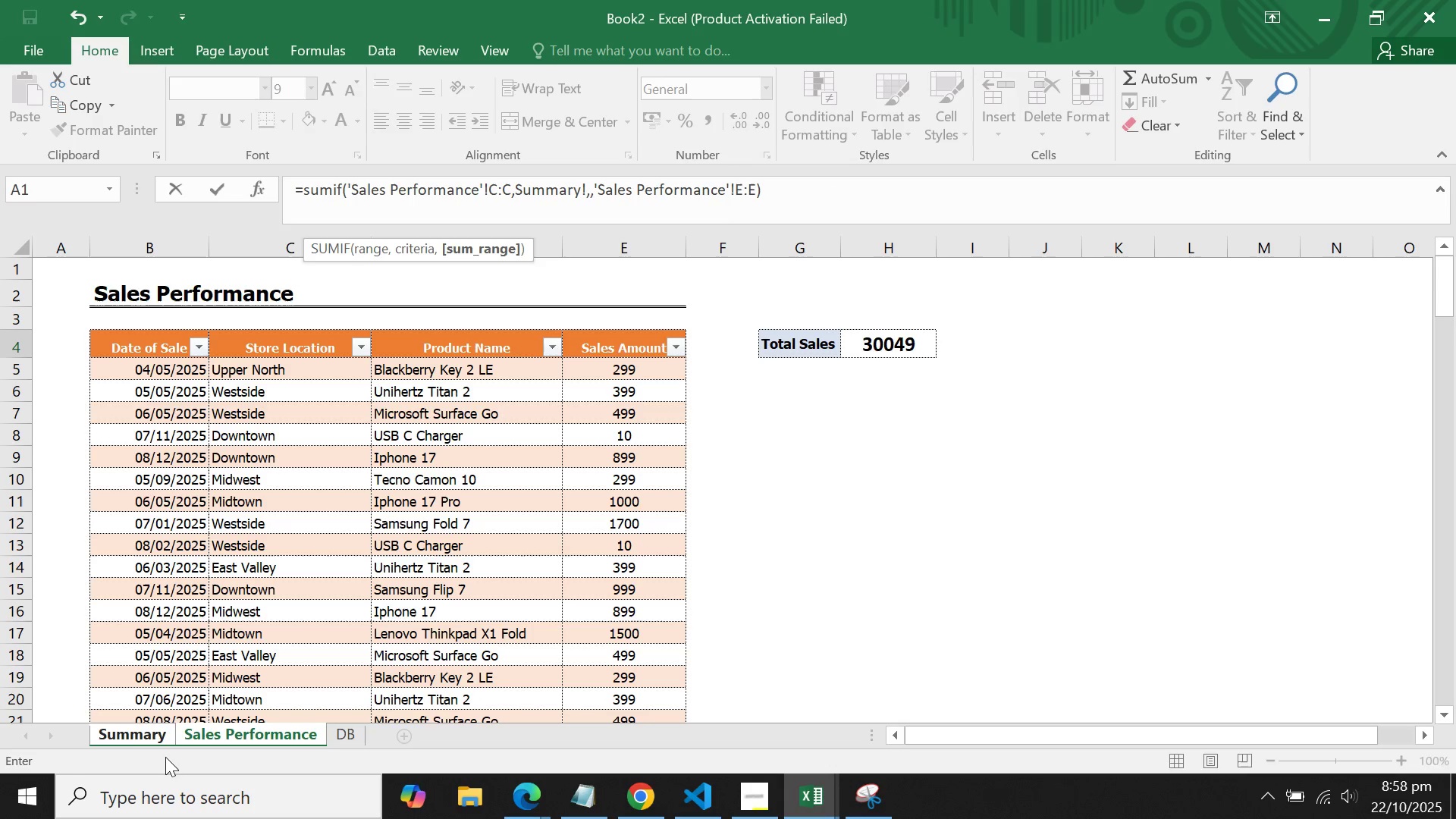 
left_click([142, 730])
 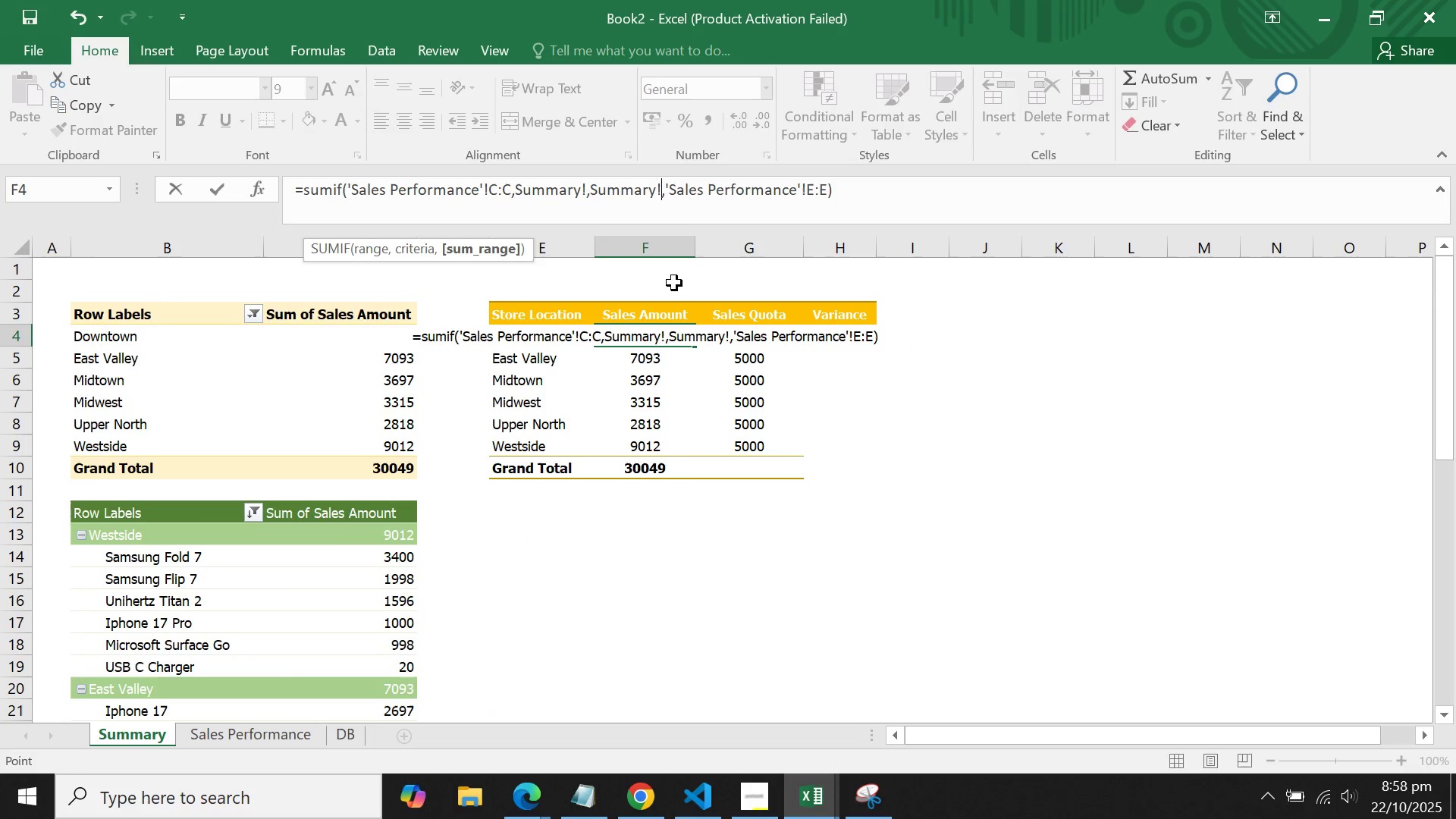 
type(E4)
 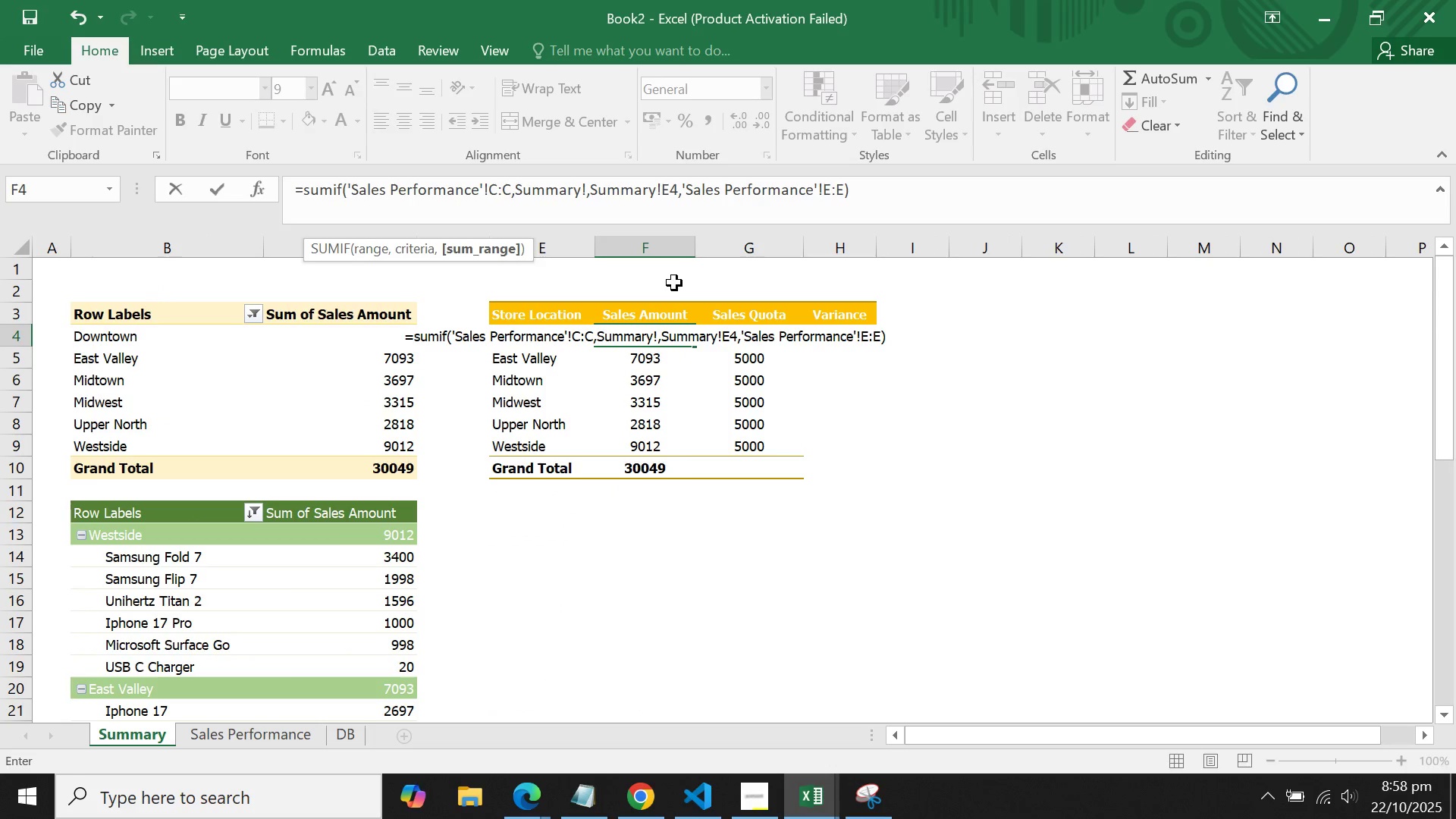 
key(Enter)
 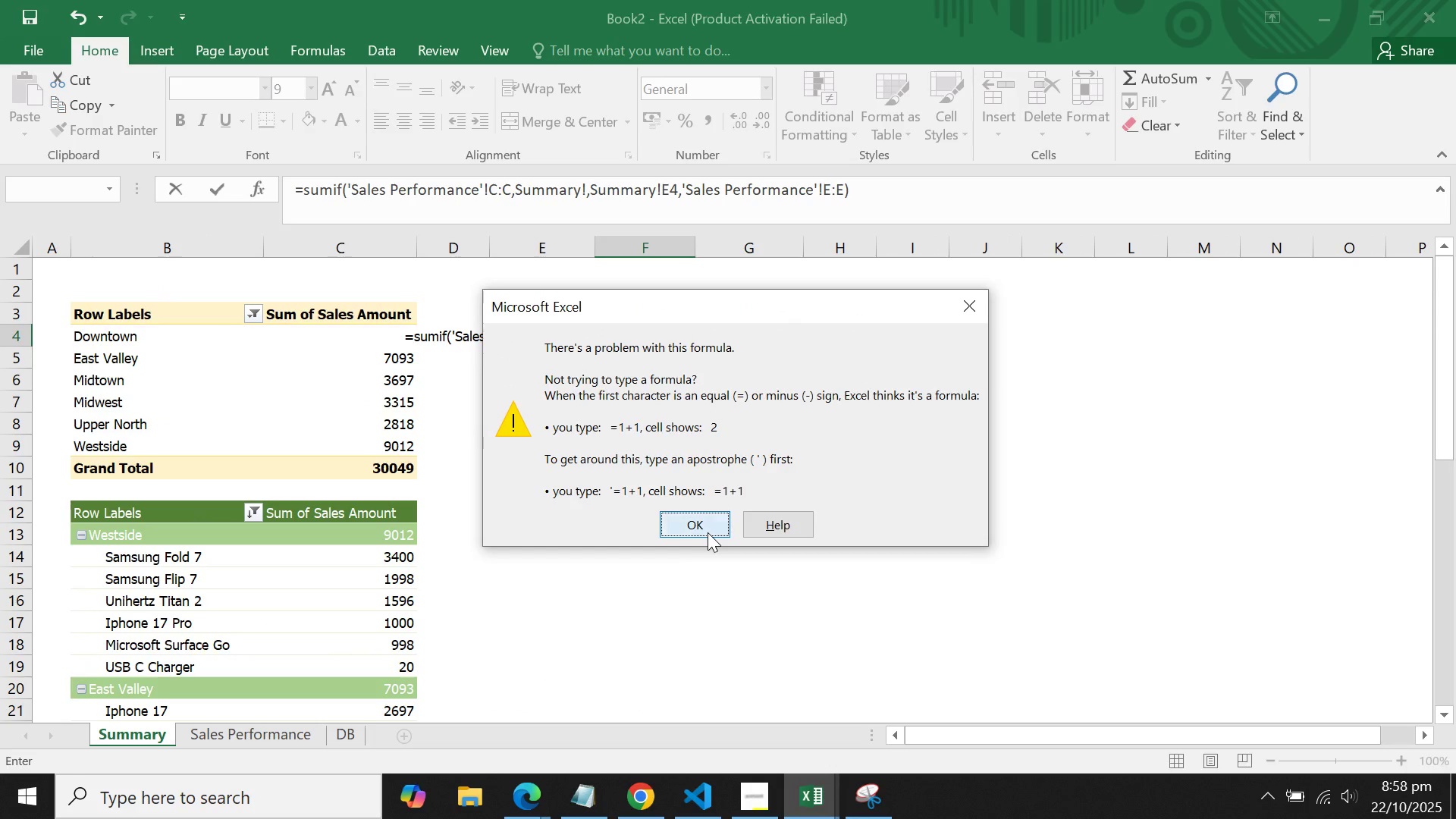 
wait(6.19)
 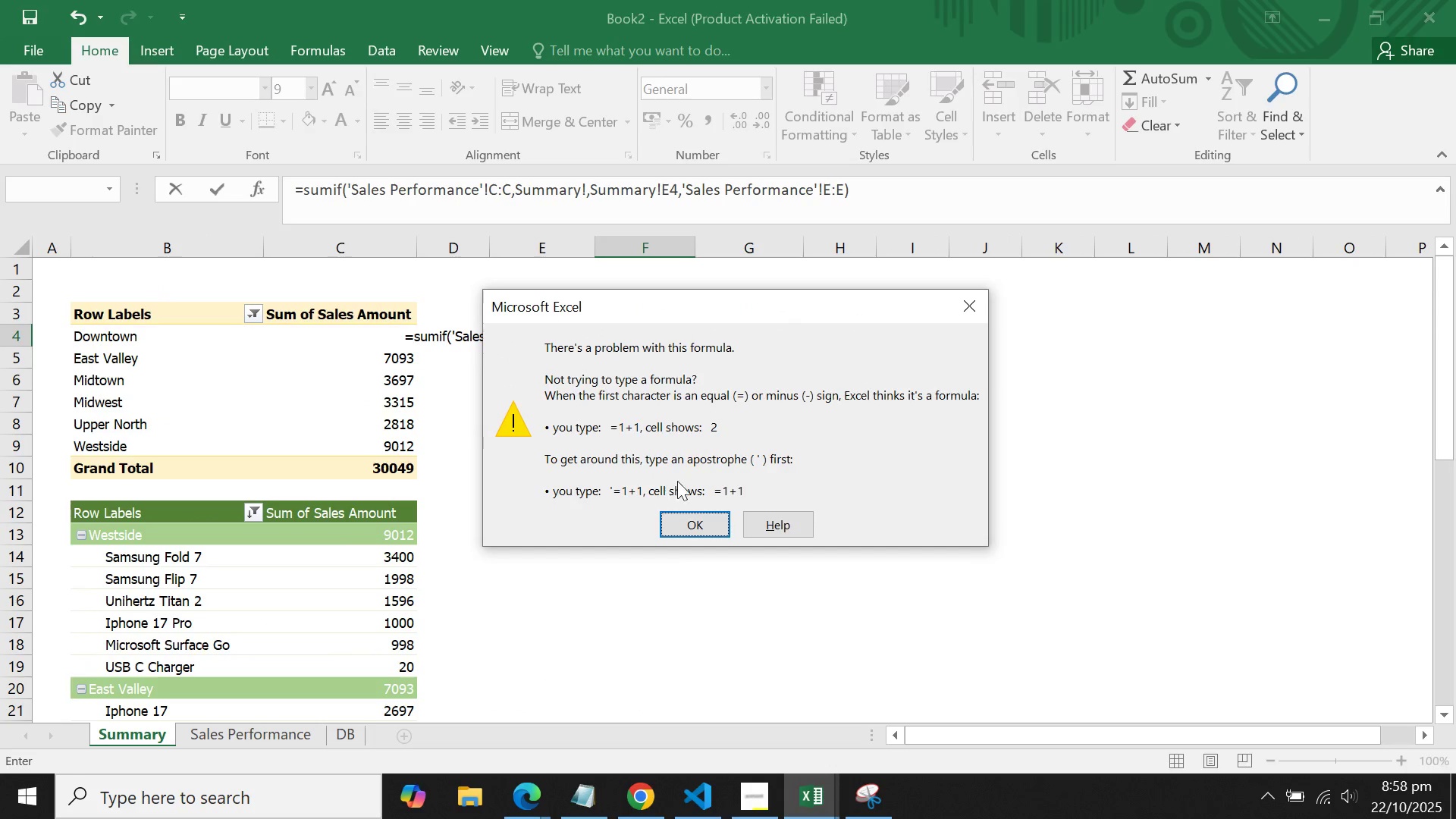 
left_click([708, 532])
 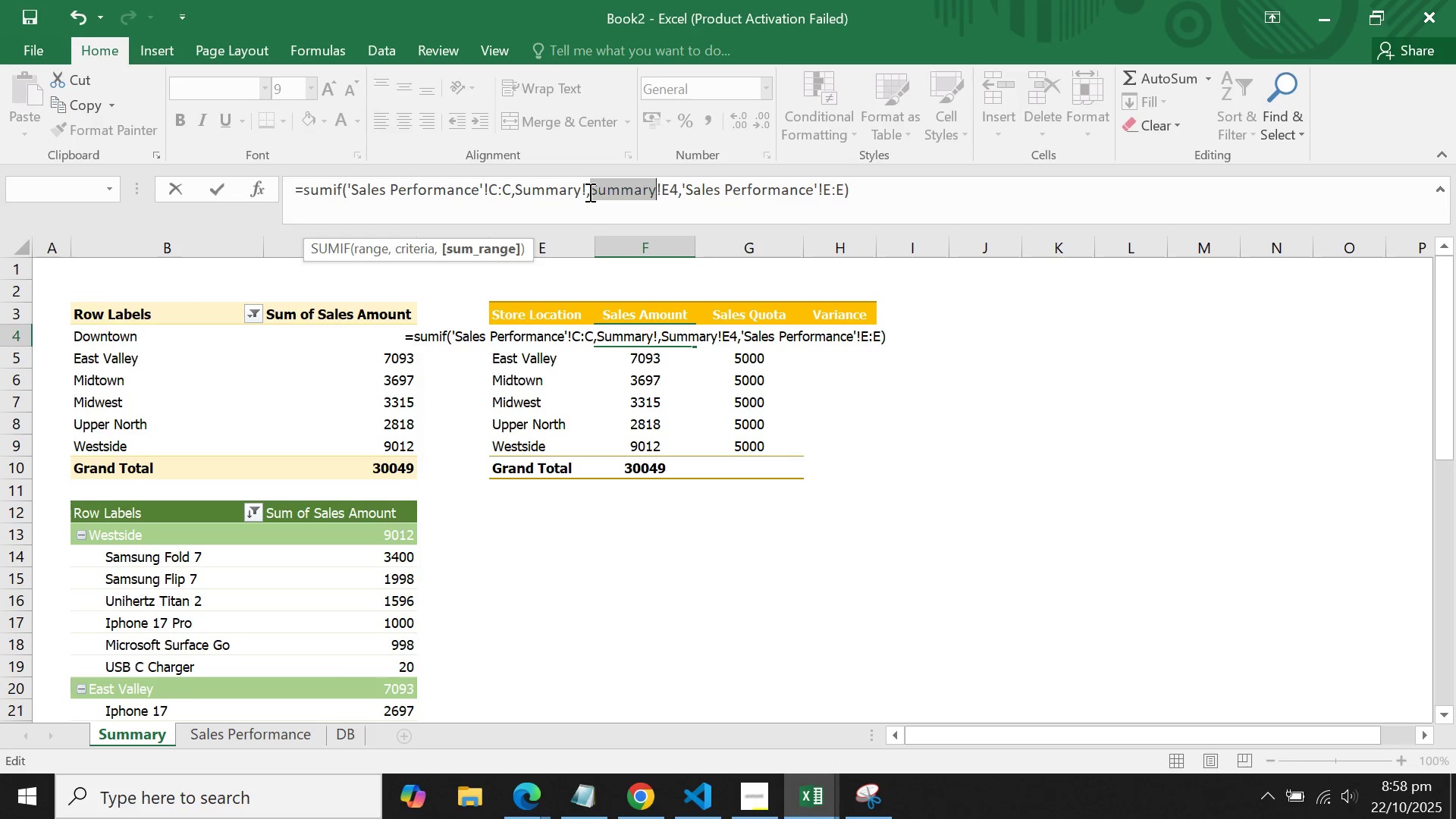 
double_click([596, 189])
 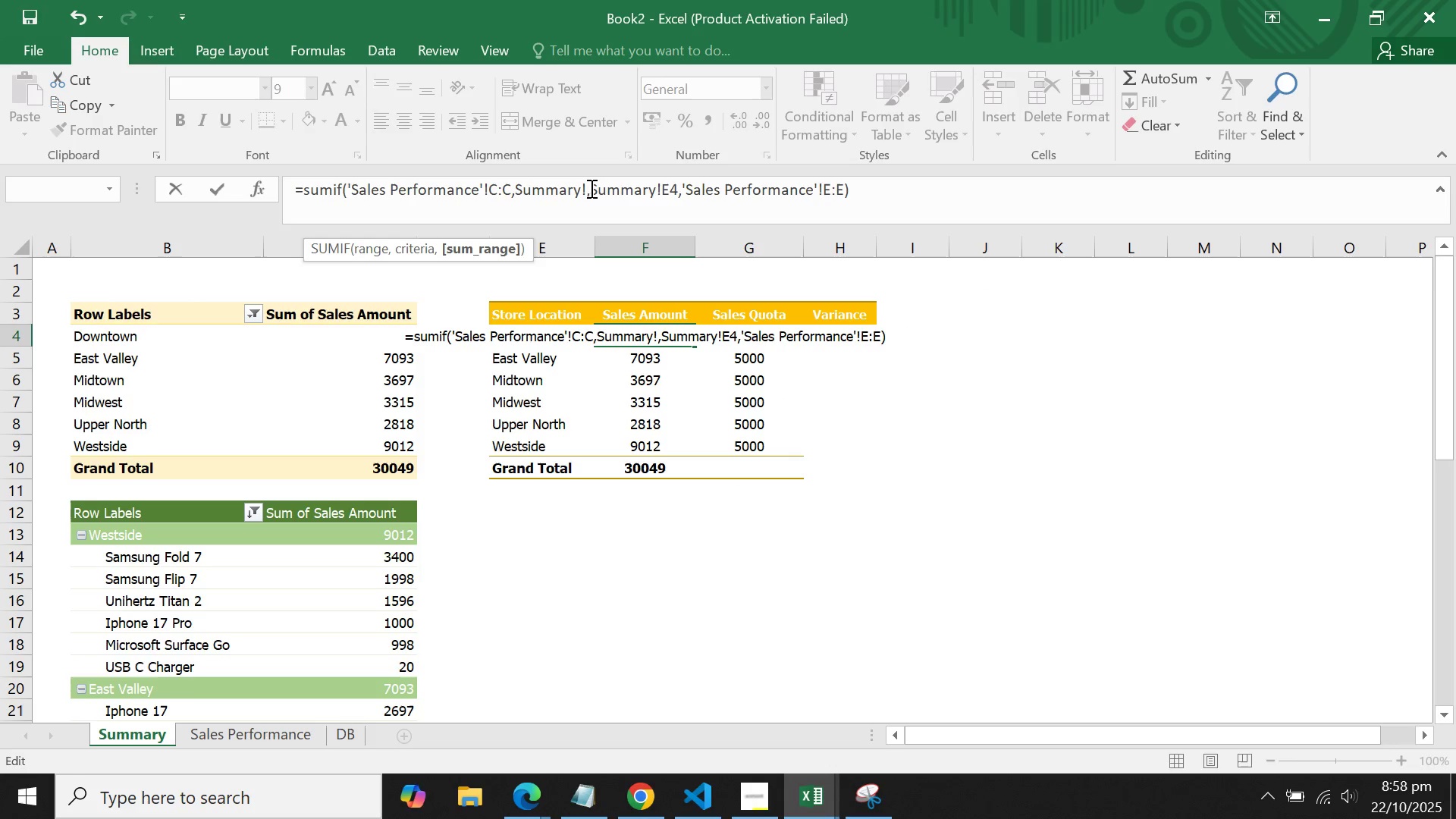 
left_click([590, 188])
 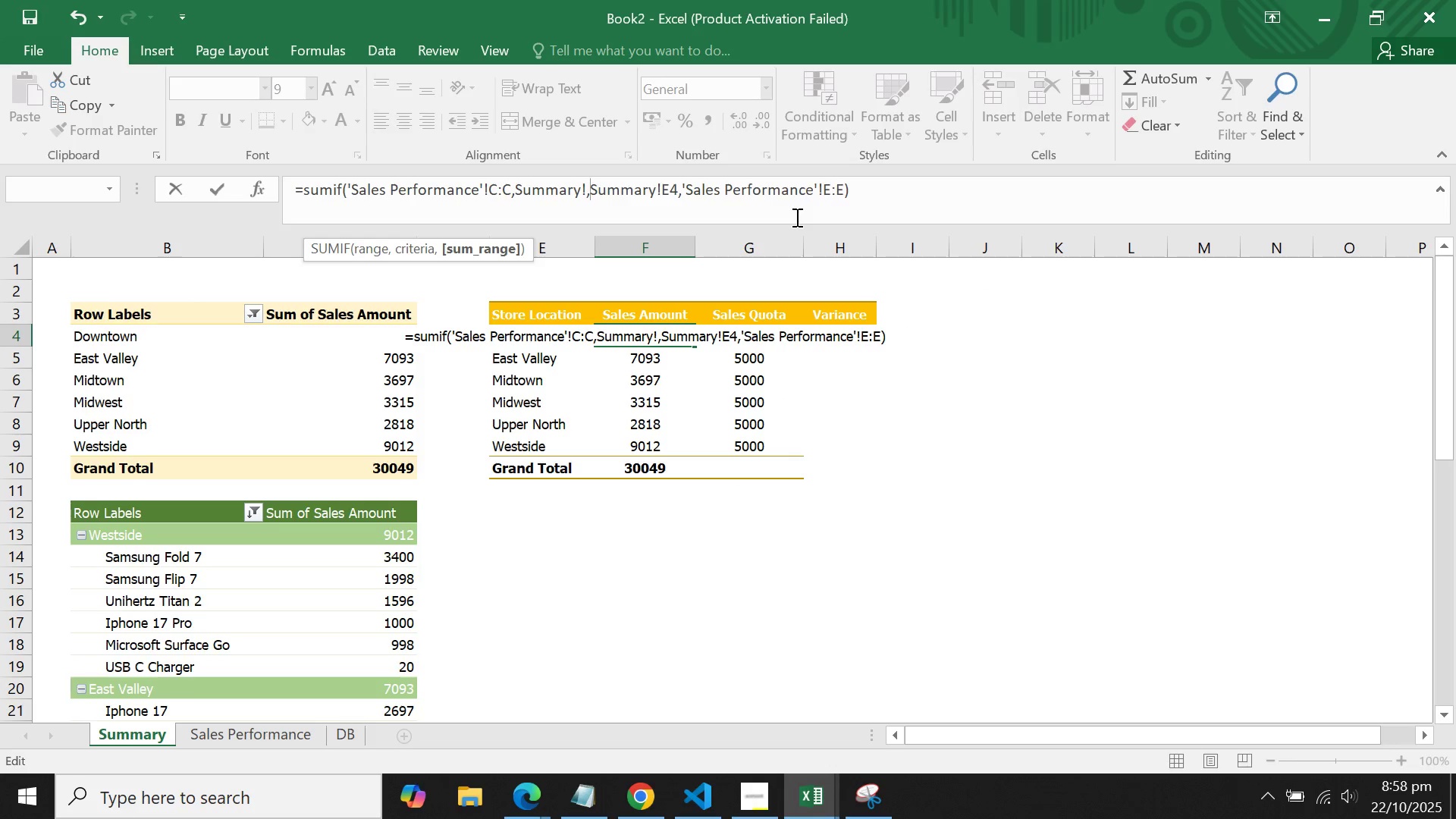 
key(Quote)
 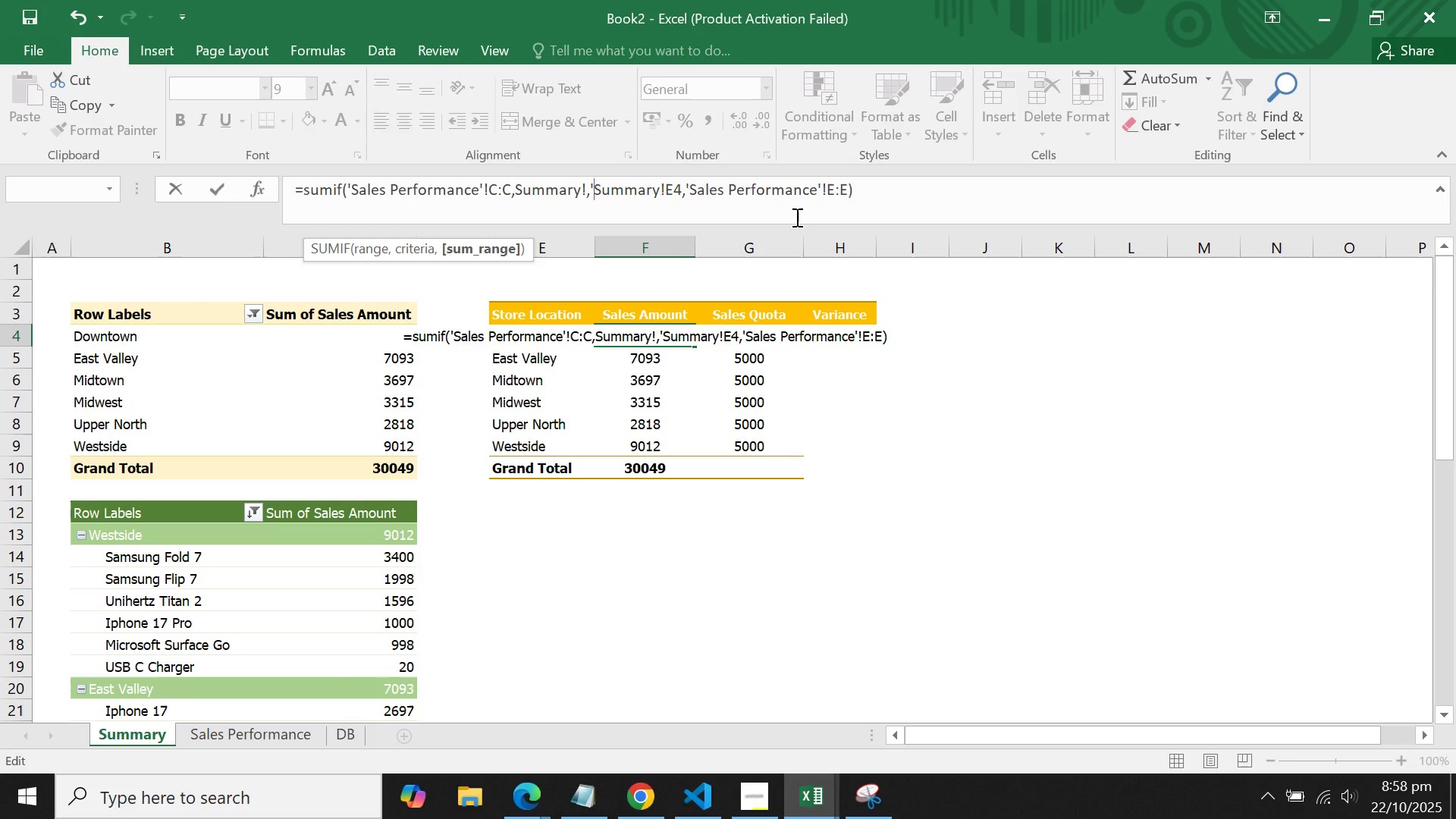 
key(Control+ArrowRight)
 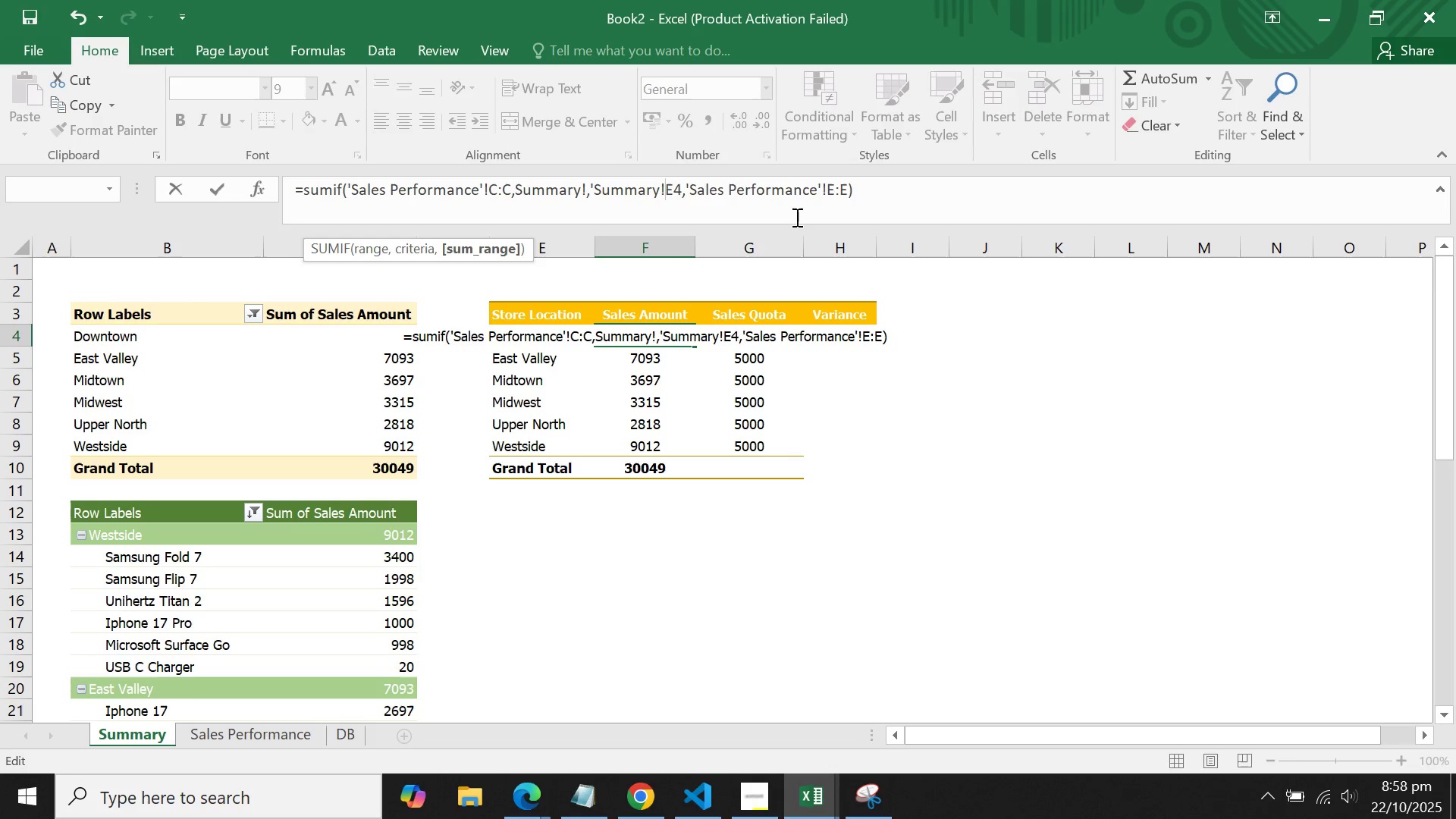 
key(ArrowLeft)
 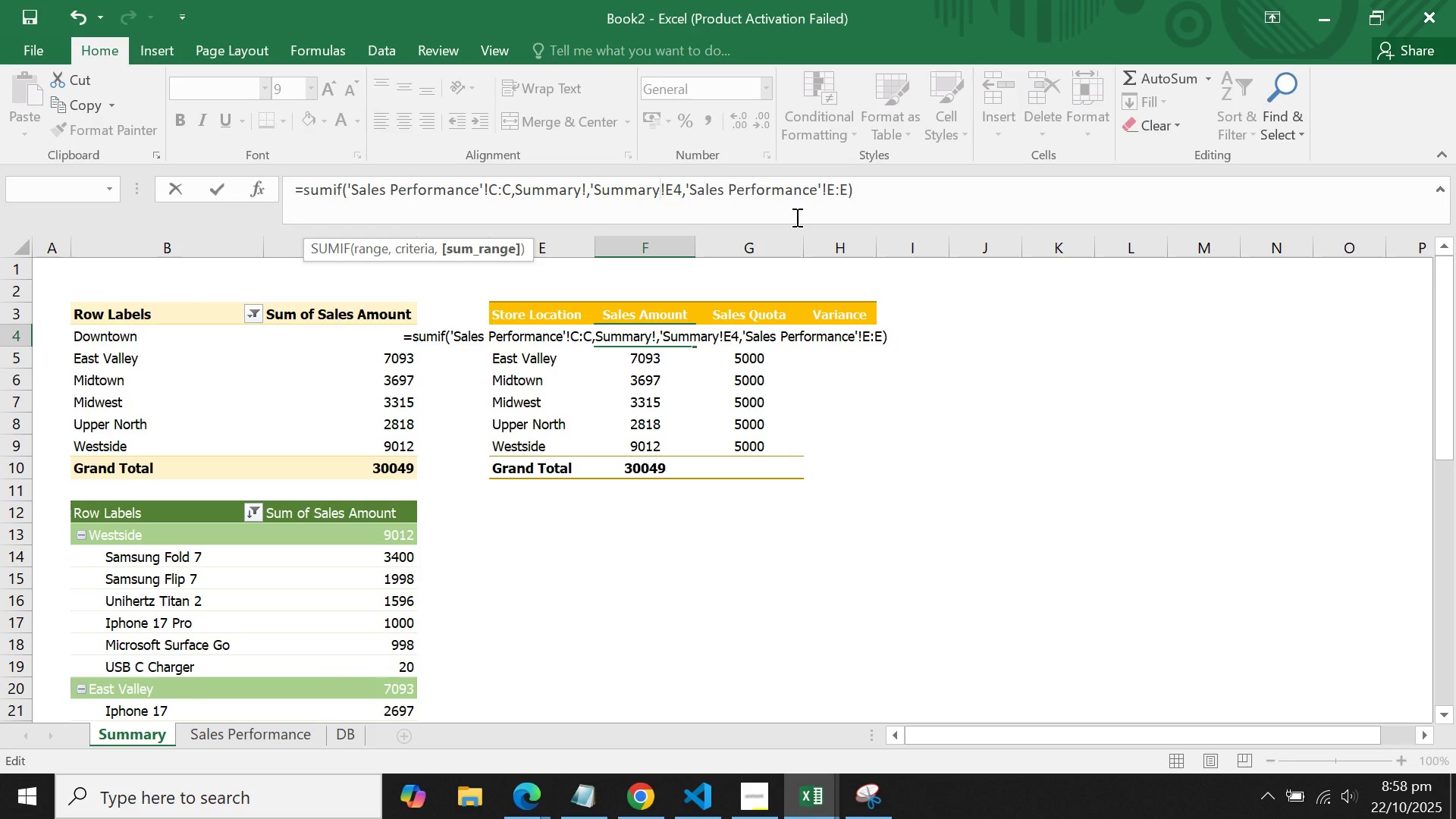 
key(Quote)
 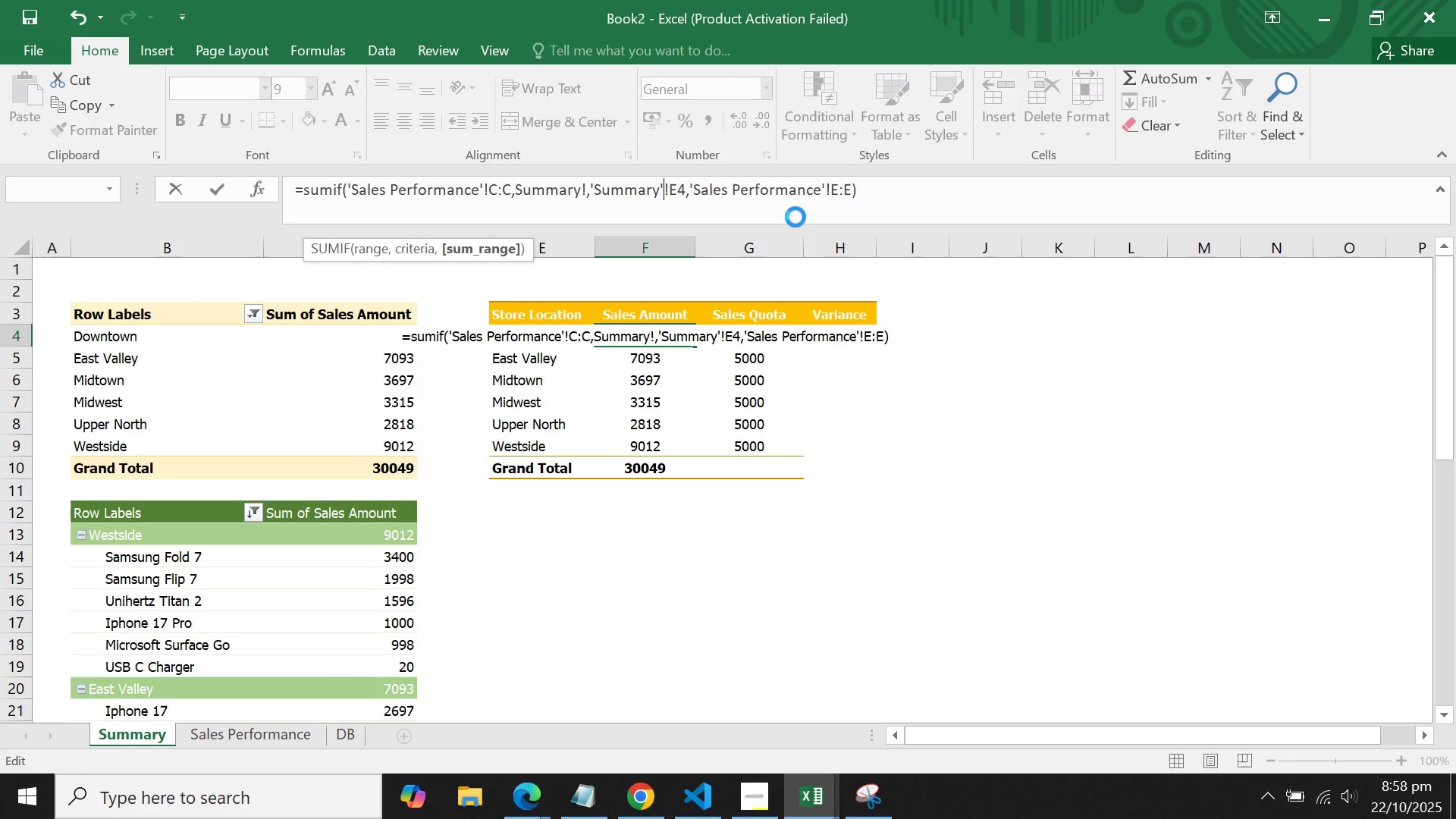 
key(Shift+ShiftRight)
 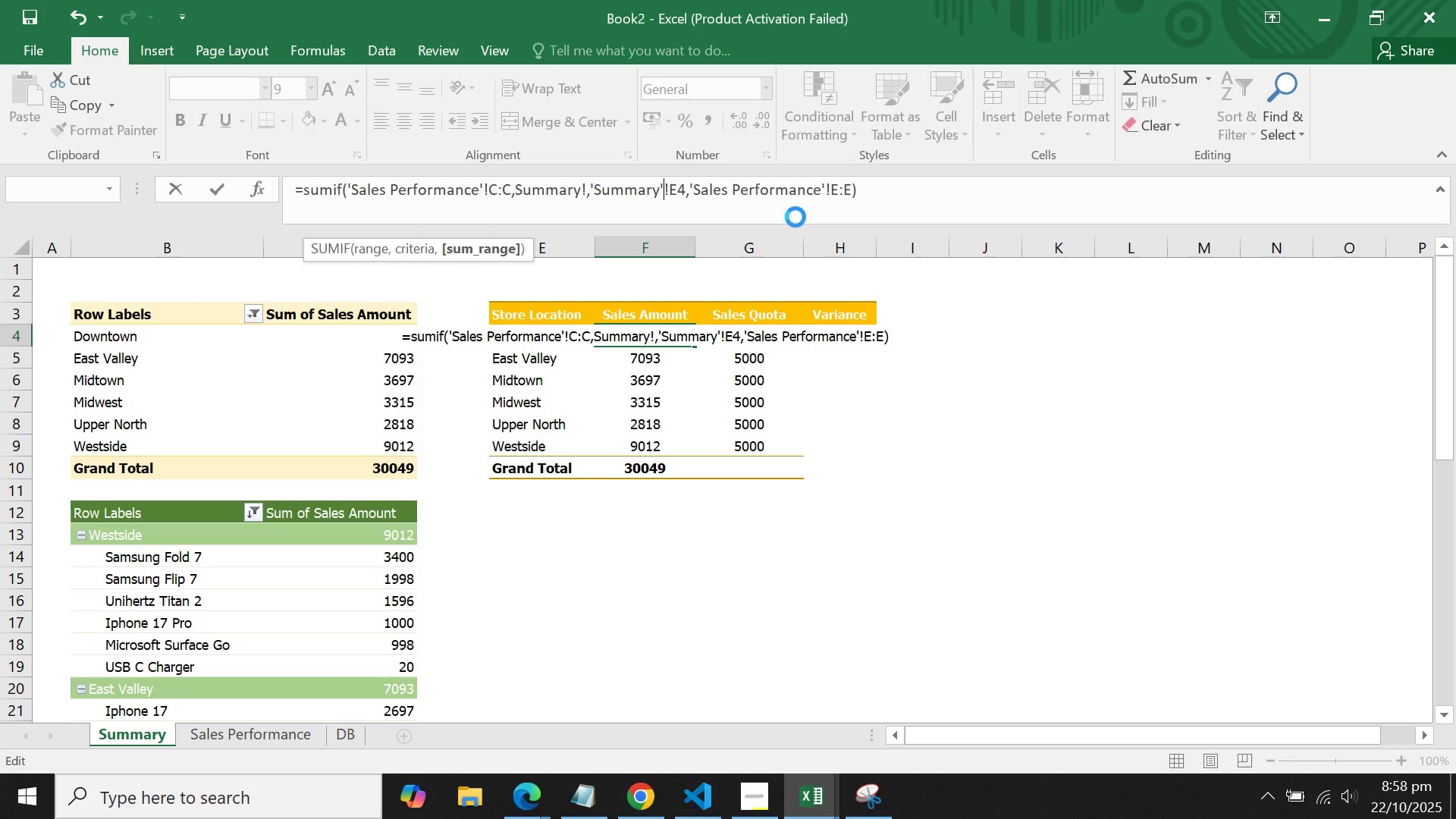 
key(Shift+Enter)
 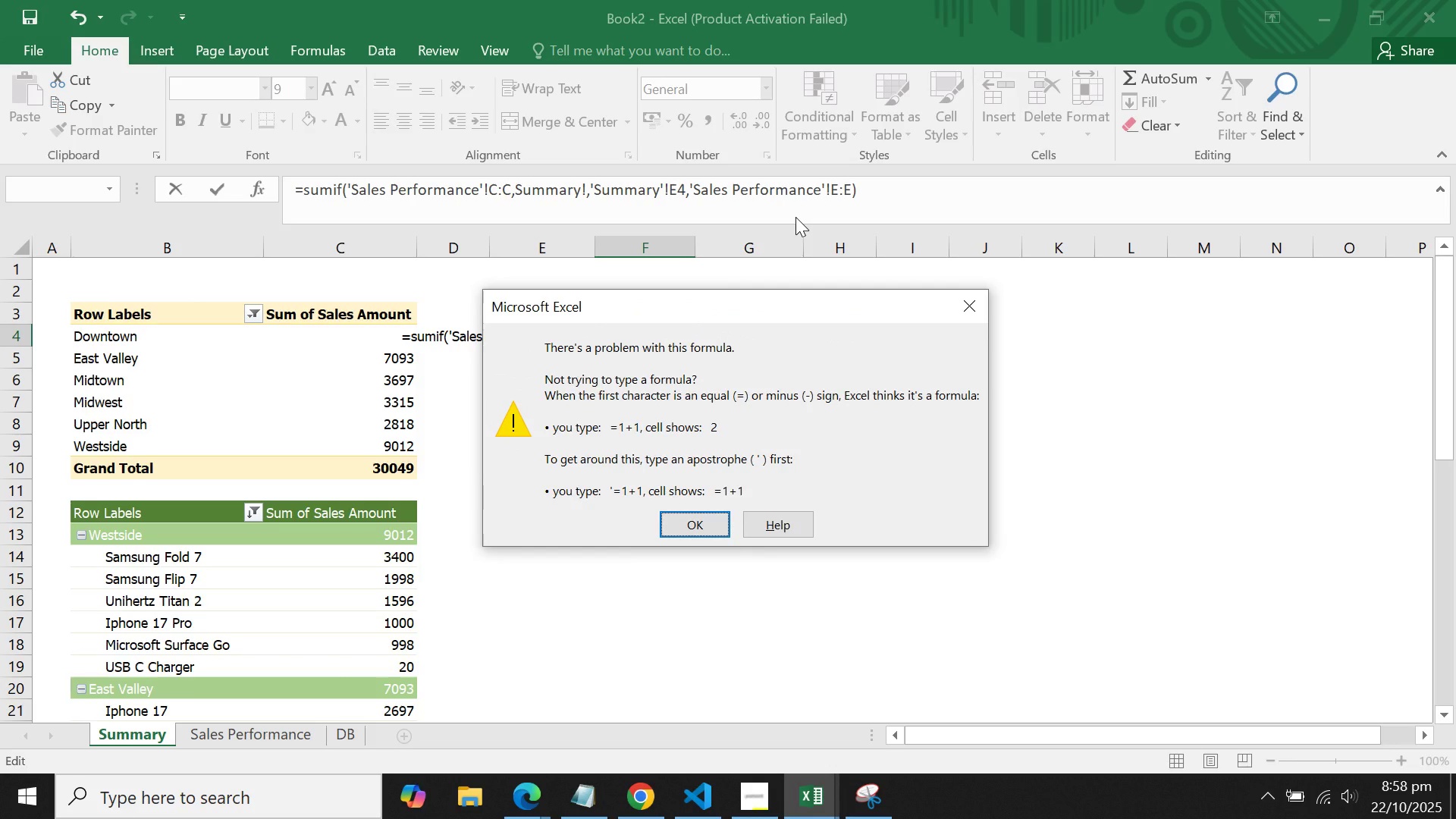 
key(Enter)
 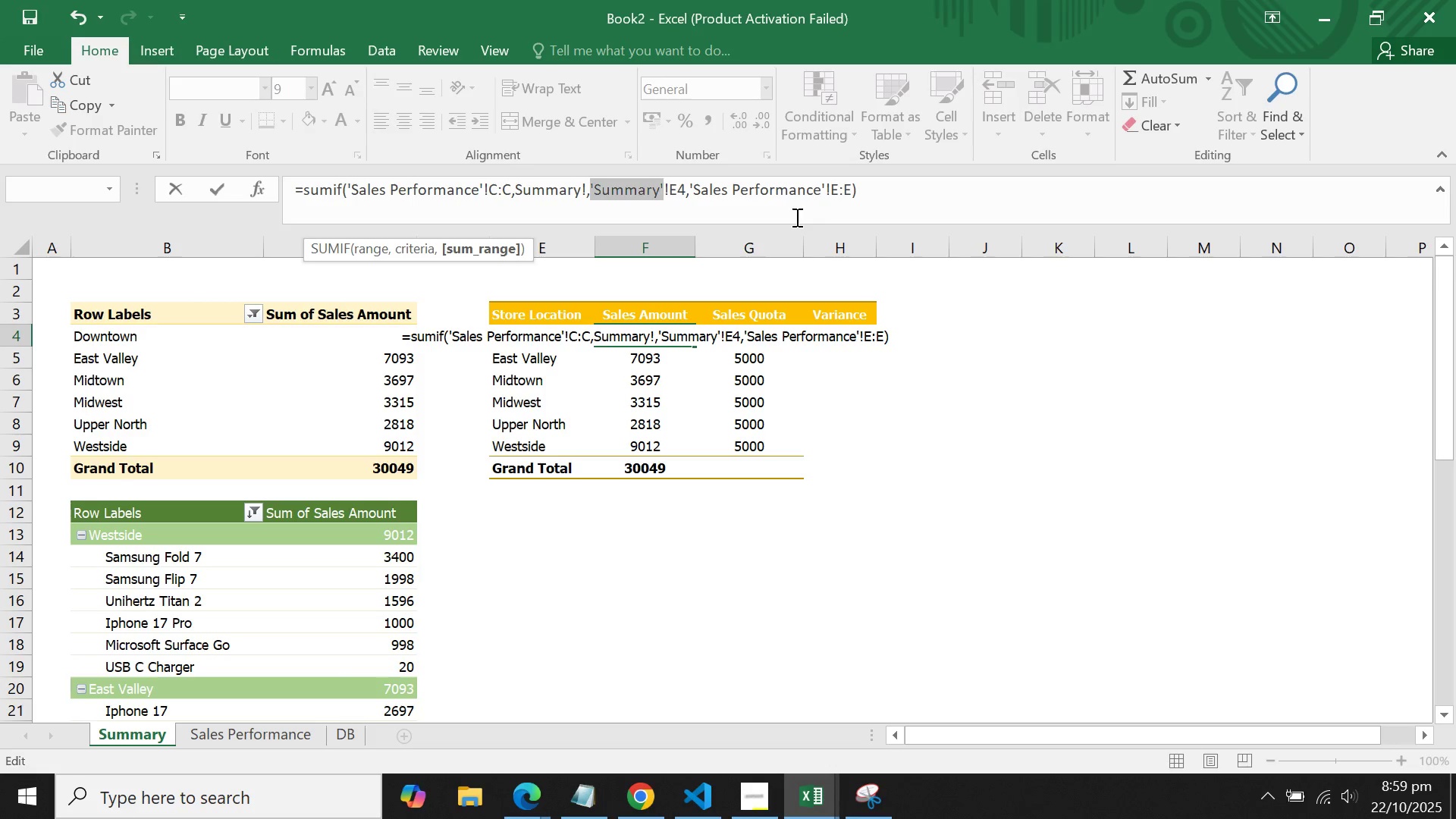 
wait(17.24)
 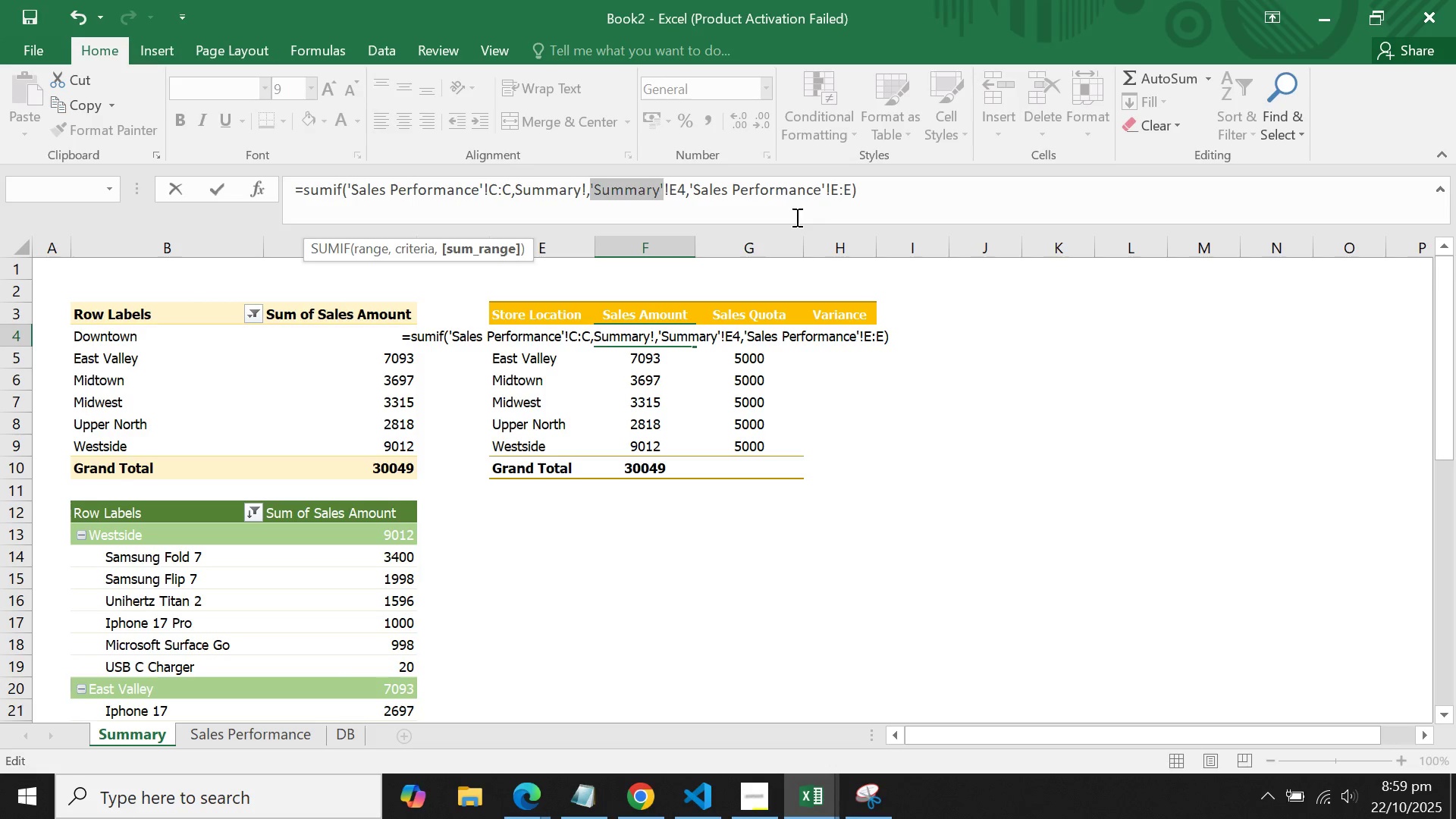 
key(Backspace)
 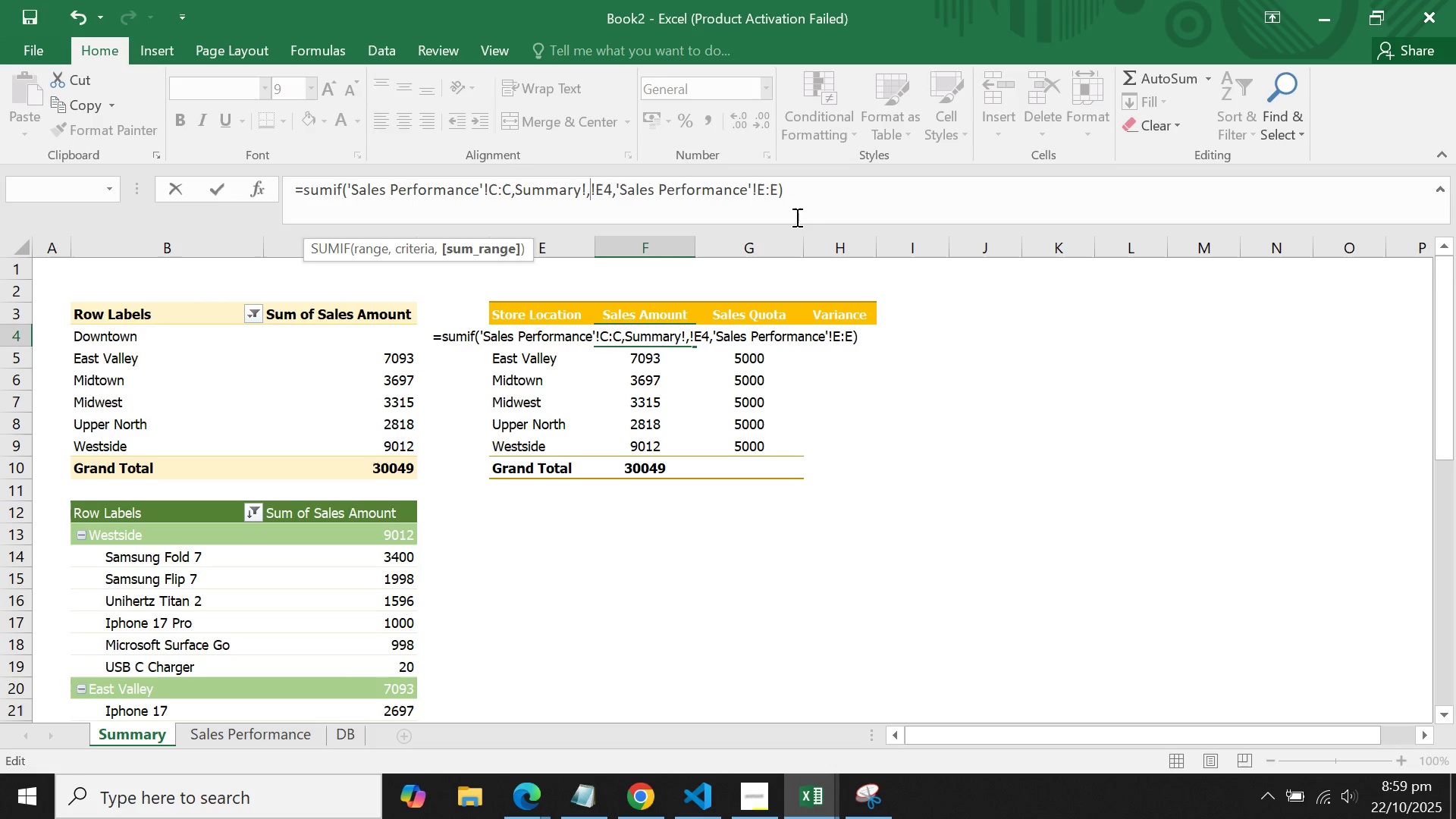 
key(Backspace)
 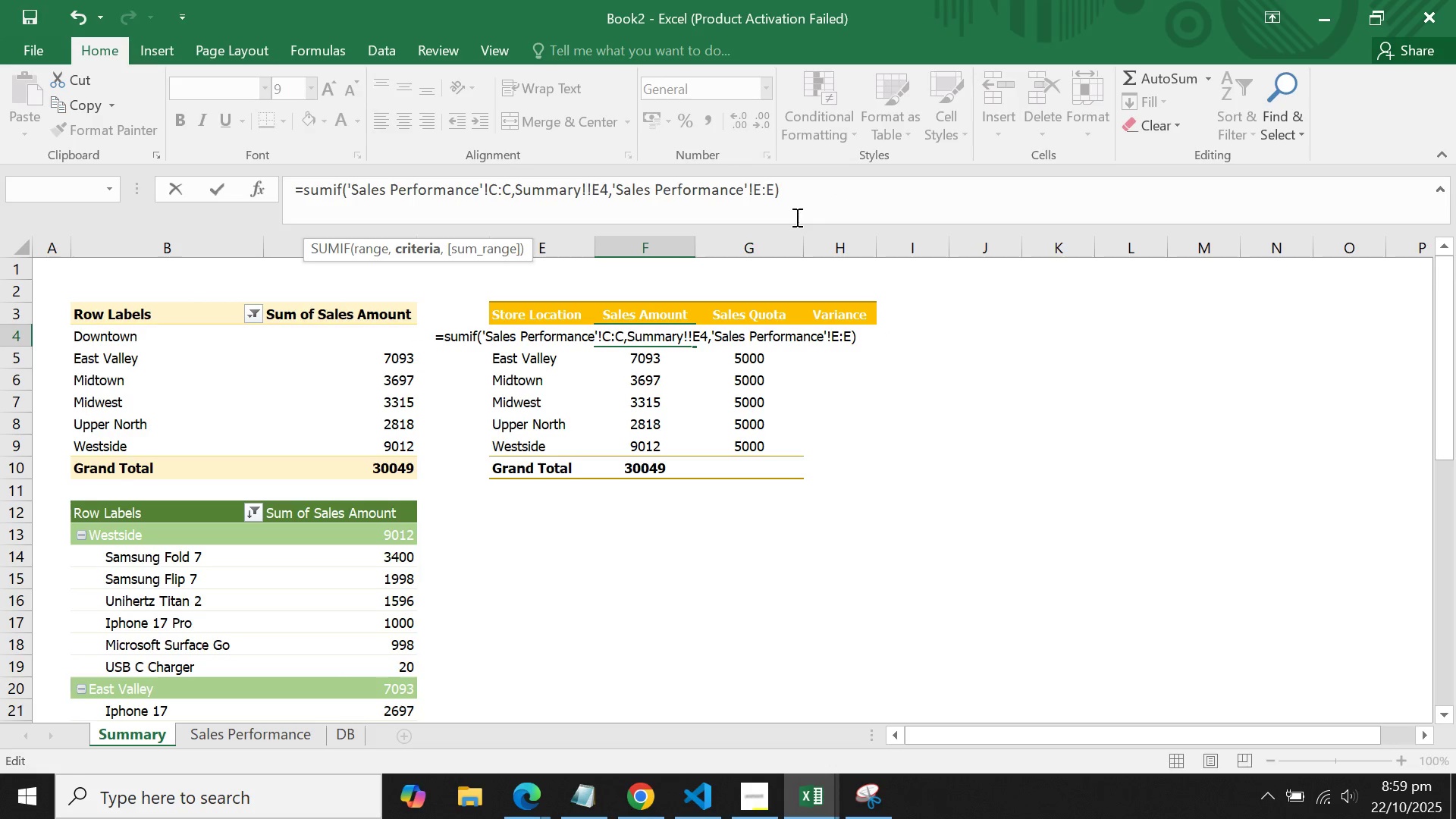 
key(Backspace)
 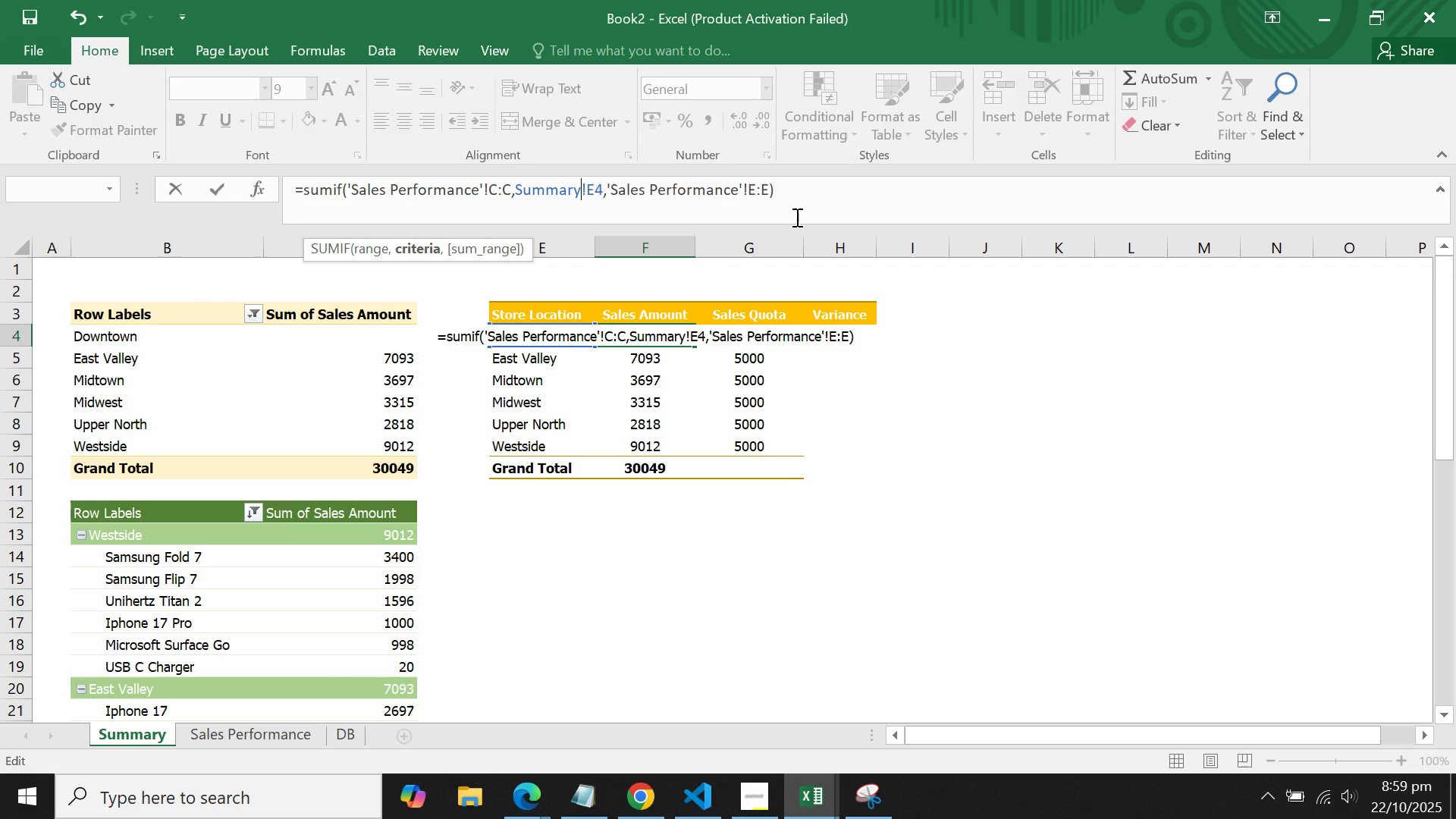 
key(Quote)
 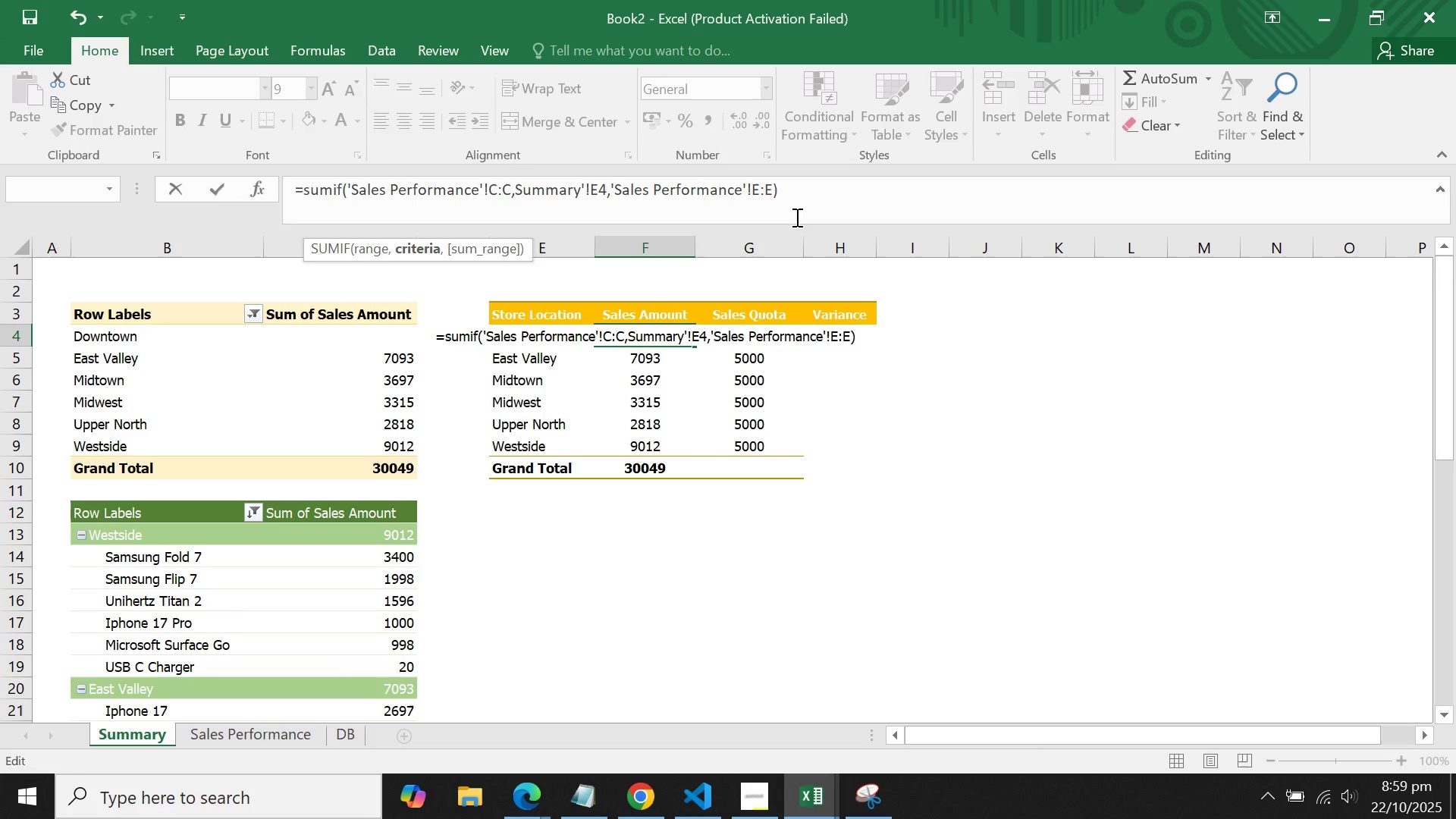 
key(ArrowLeft)
 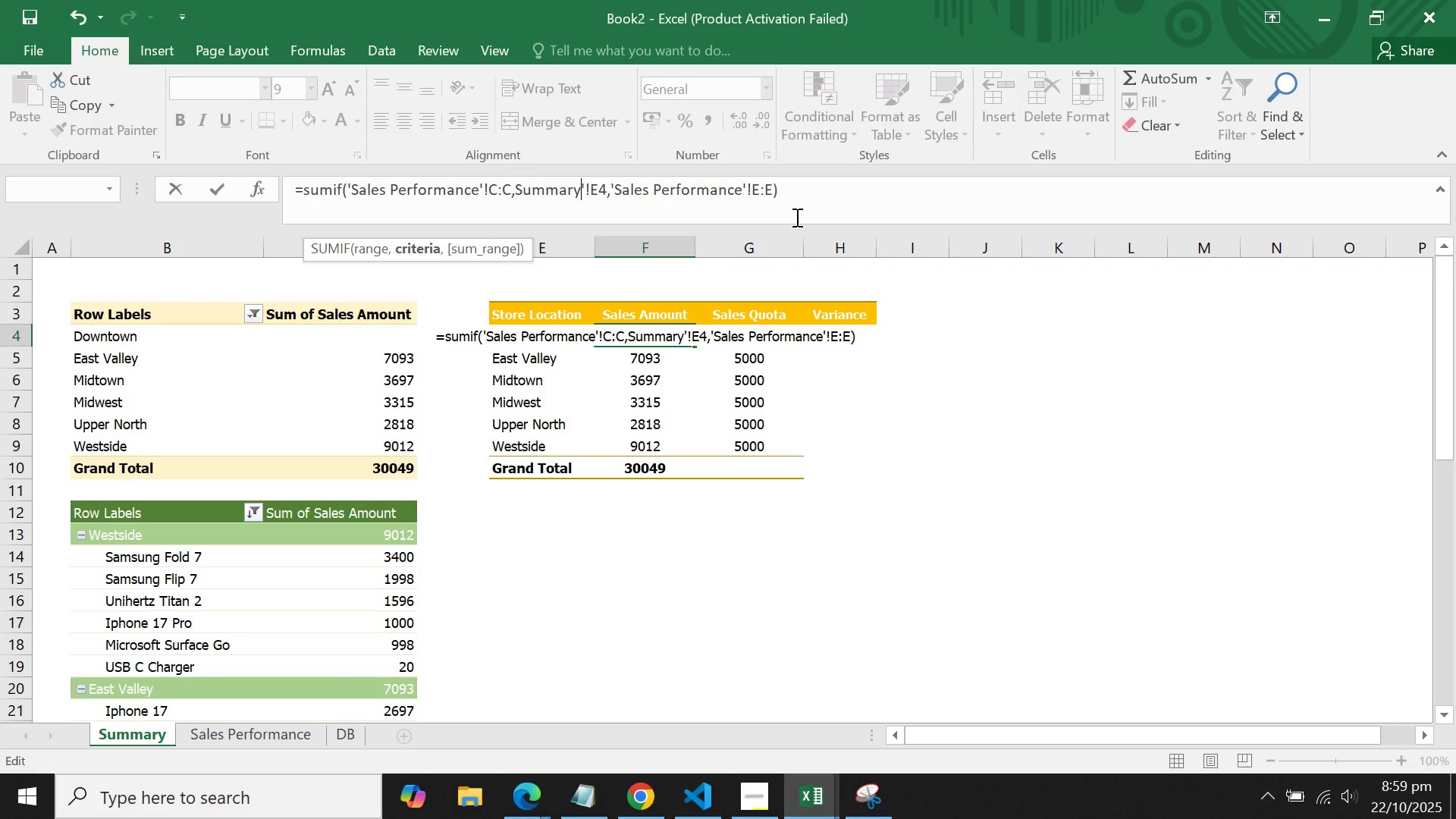 
key(ArrowLeft)
 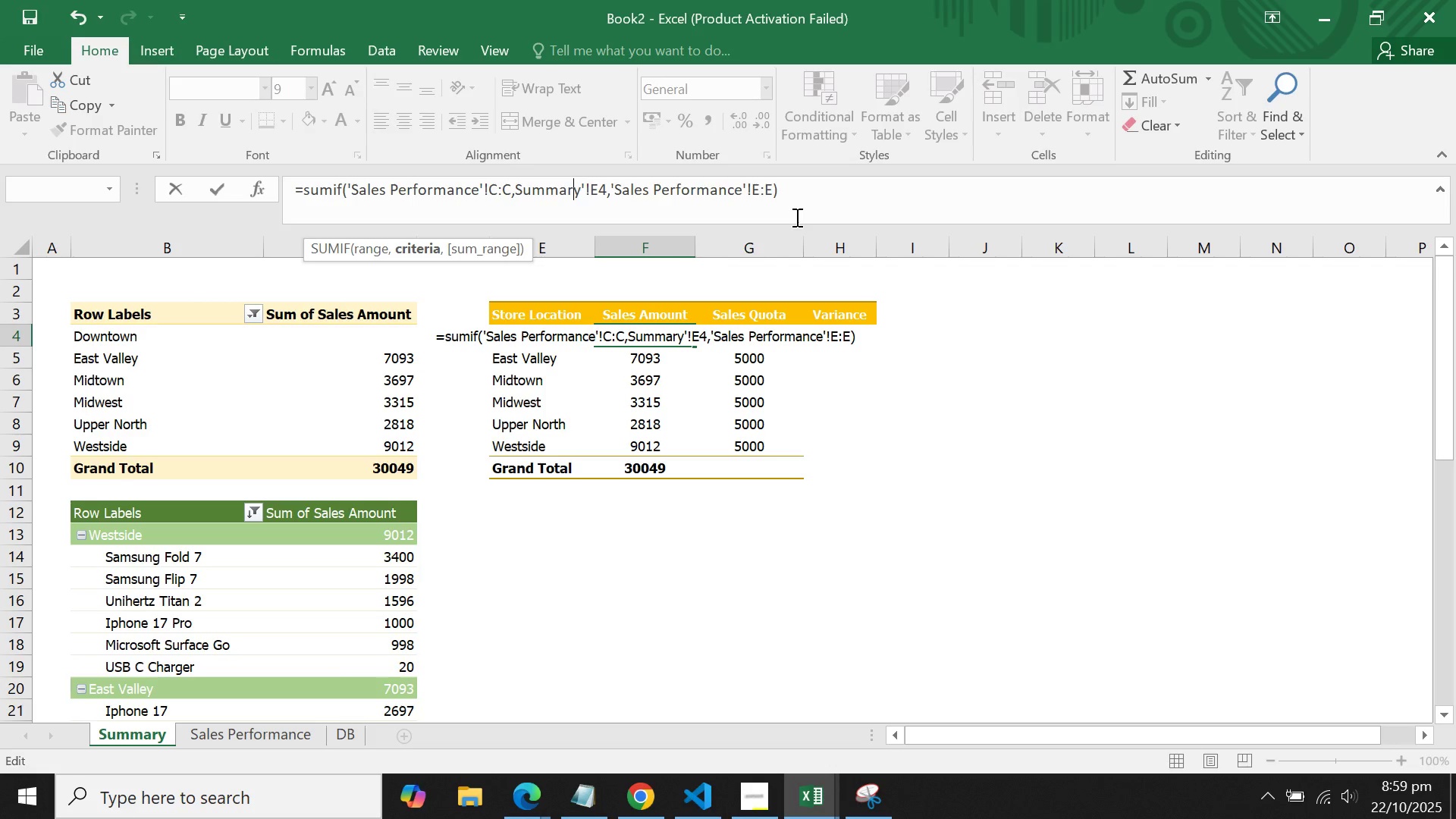 
key(ArrowLeft)
 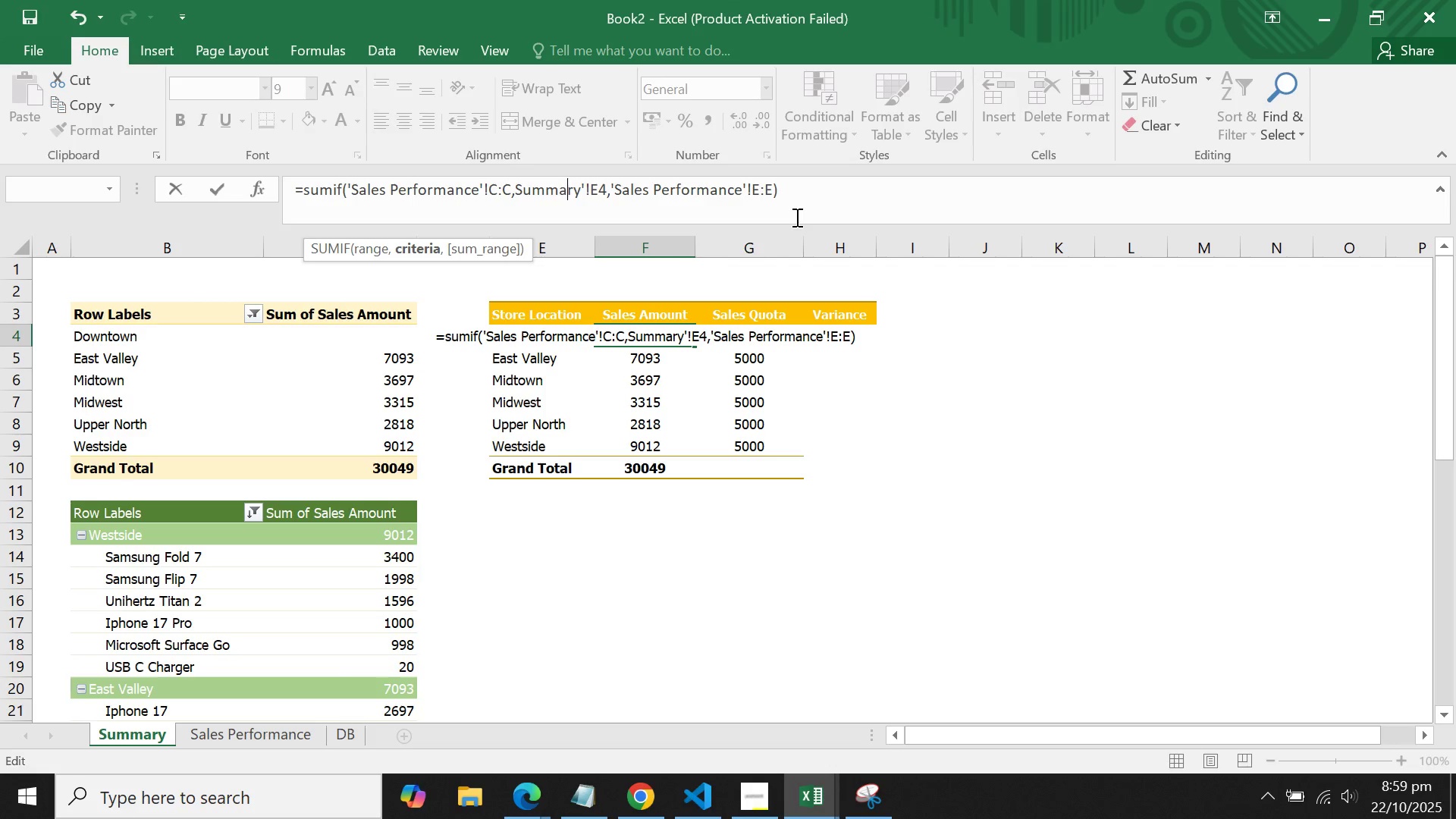 
key(ArrowLeft)
 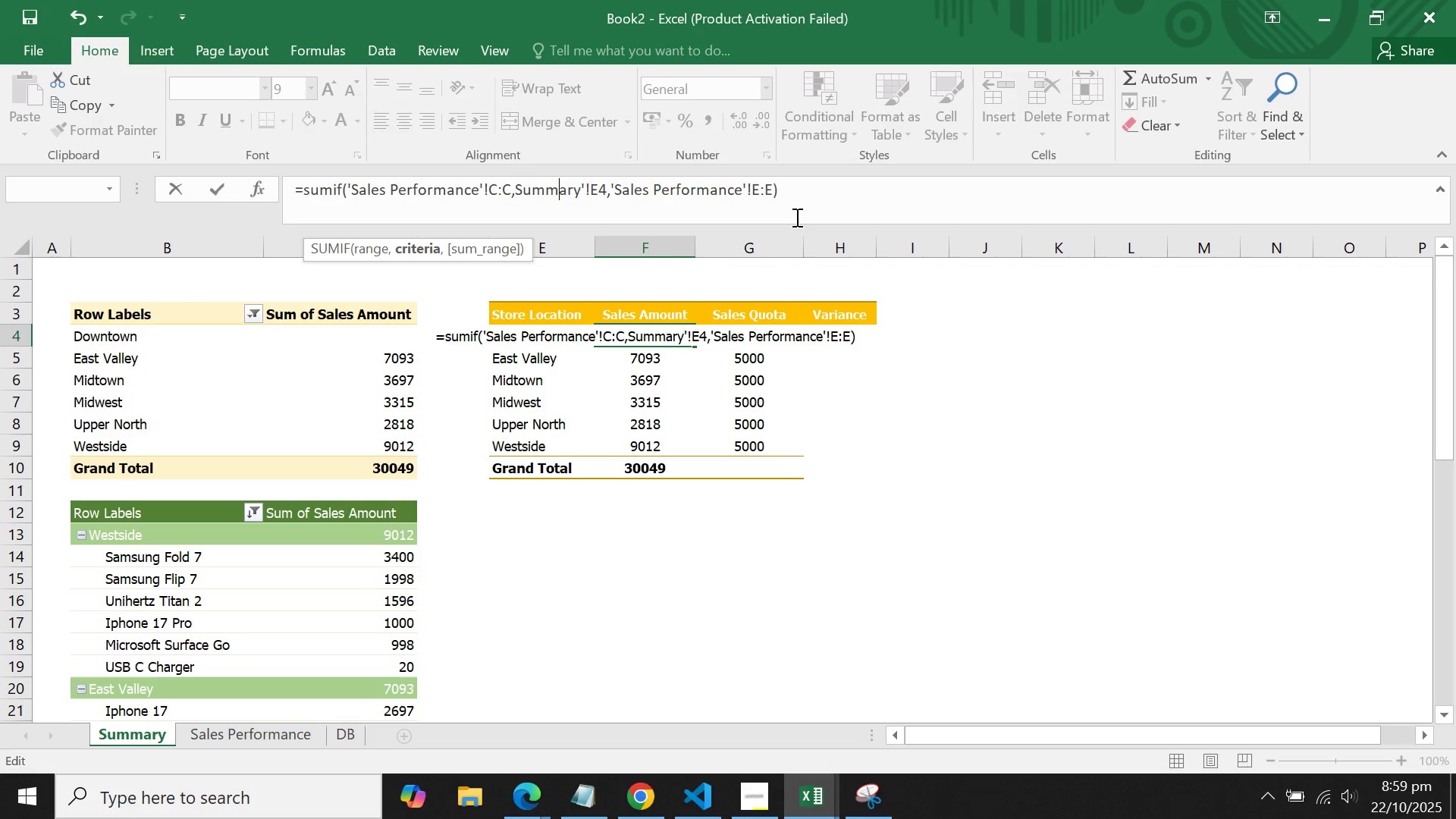 
key(ArrowLeft)
 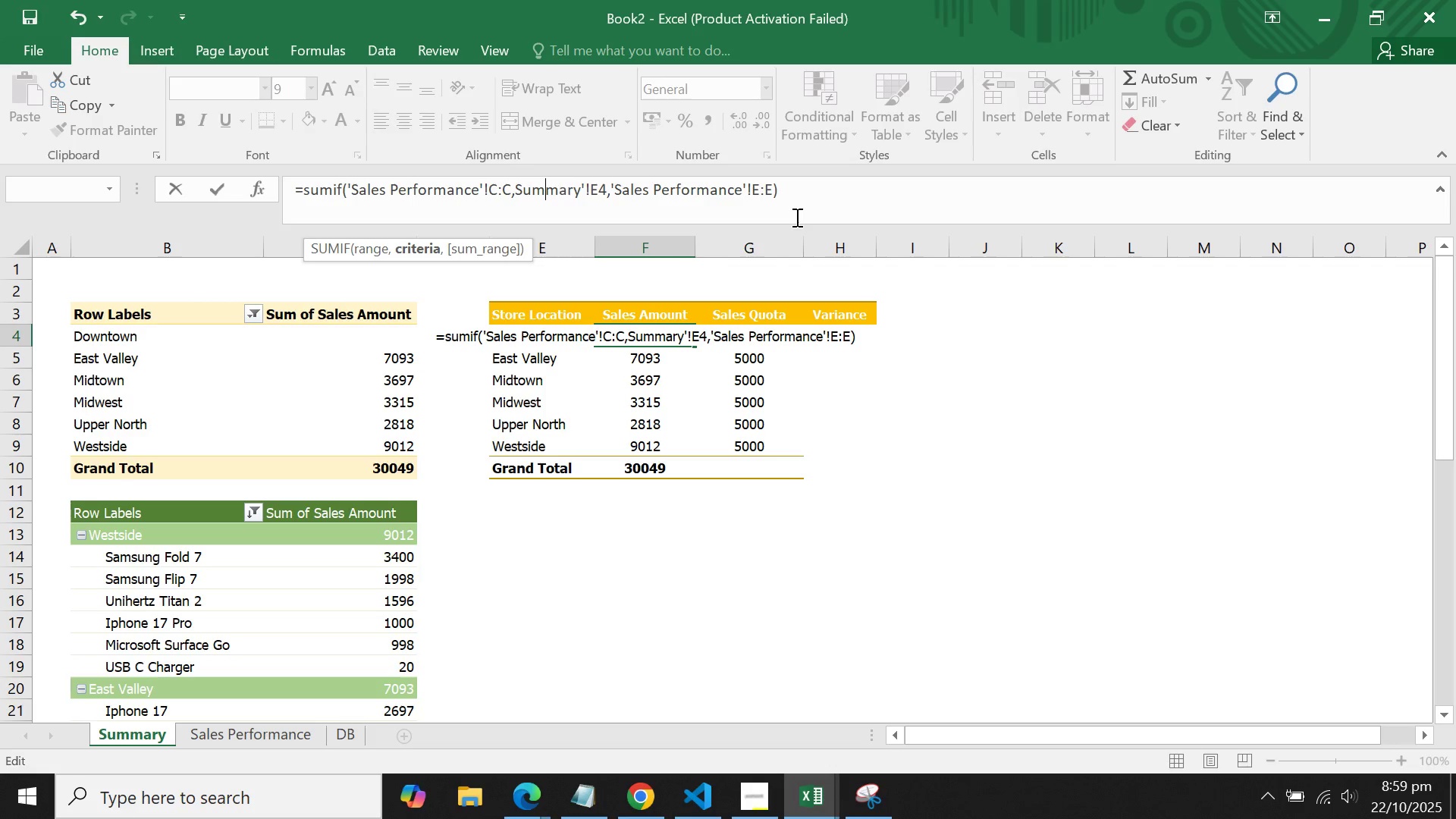 
key(ArrowLeft)
 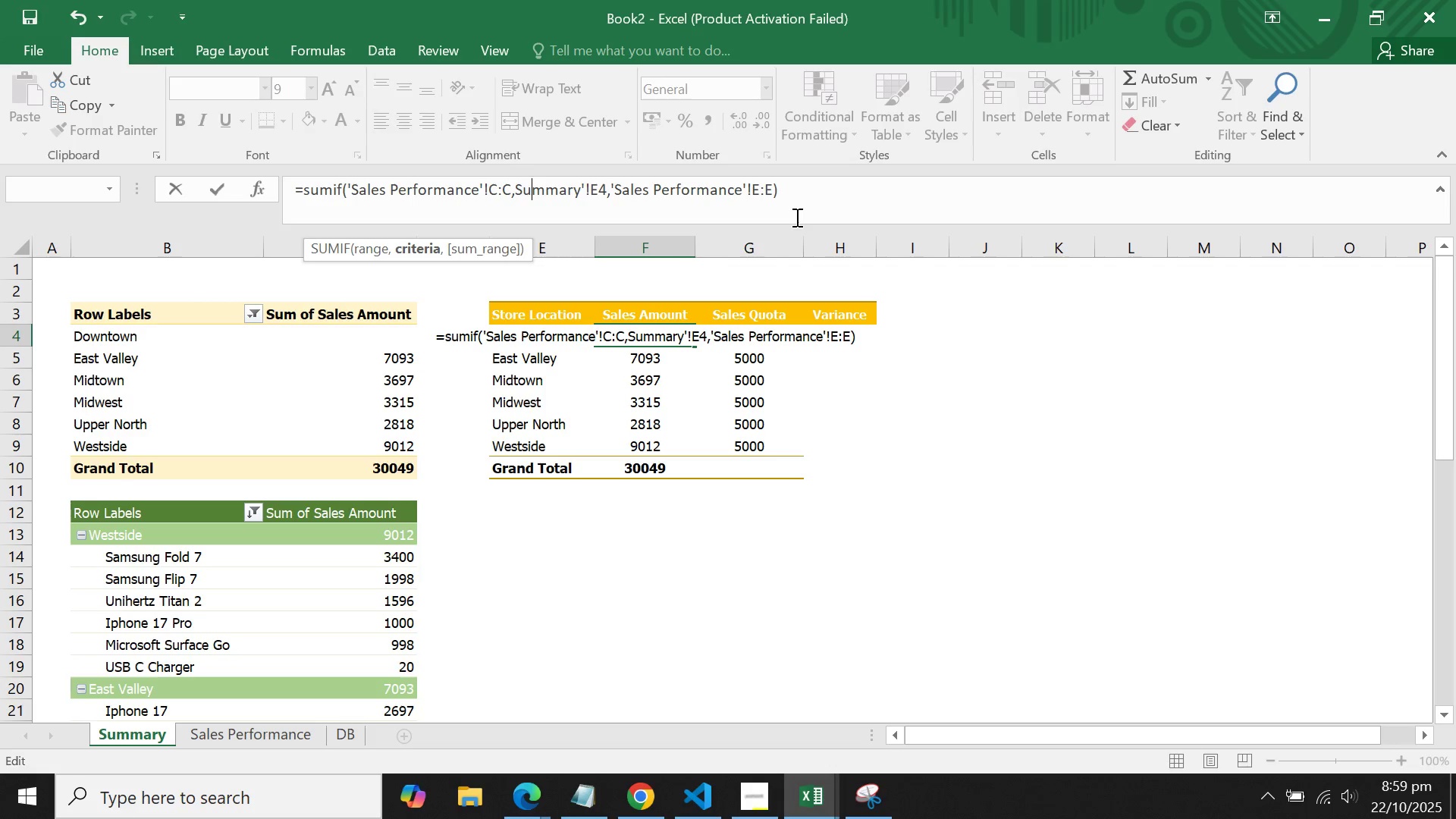 
key(ArrowLeft)
 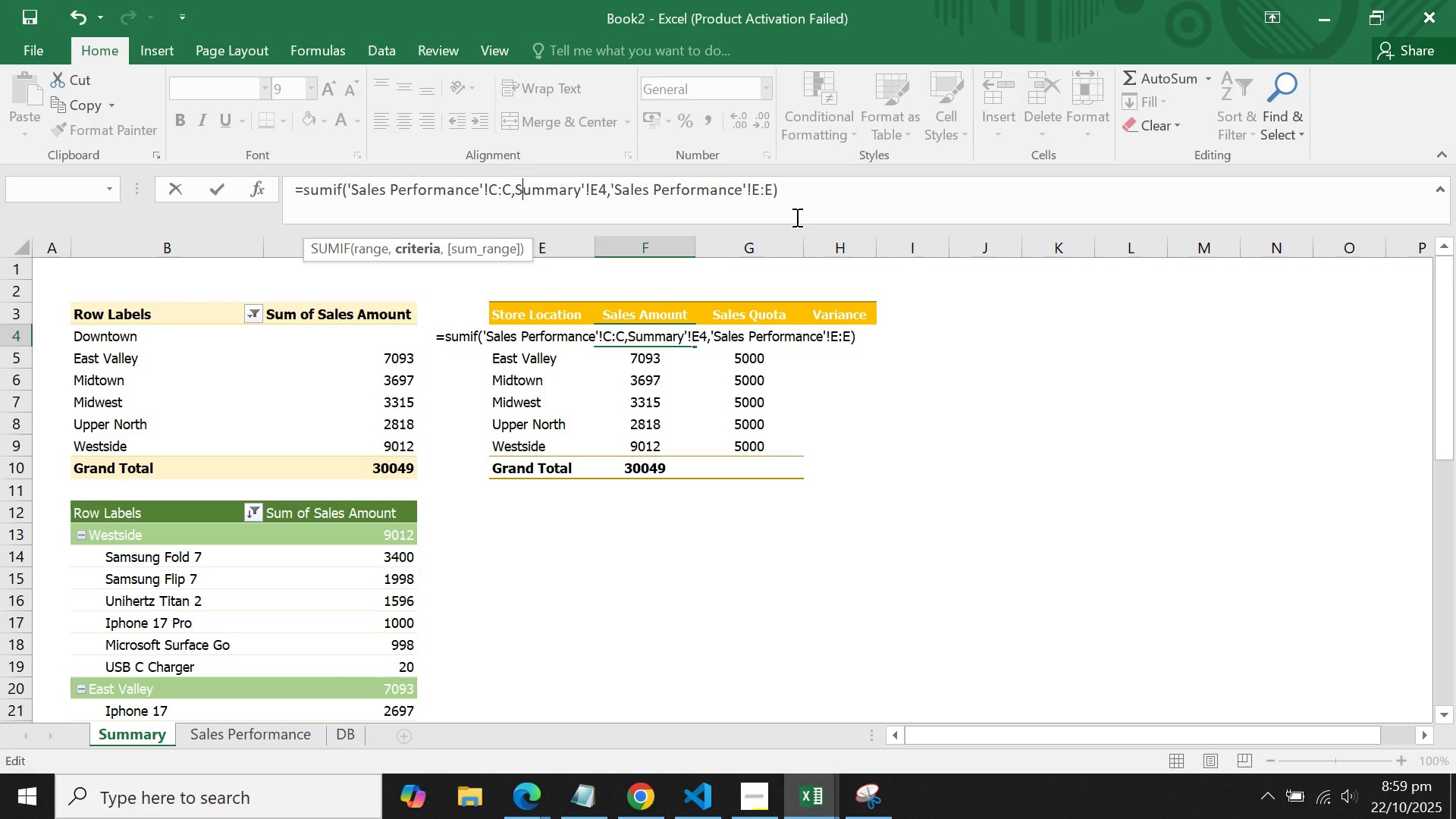 
key(ArrowLeft)
 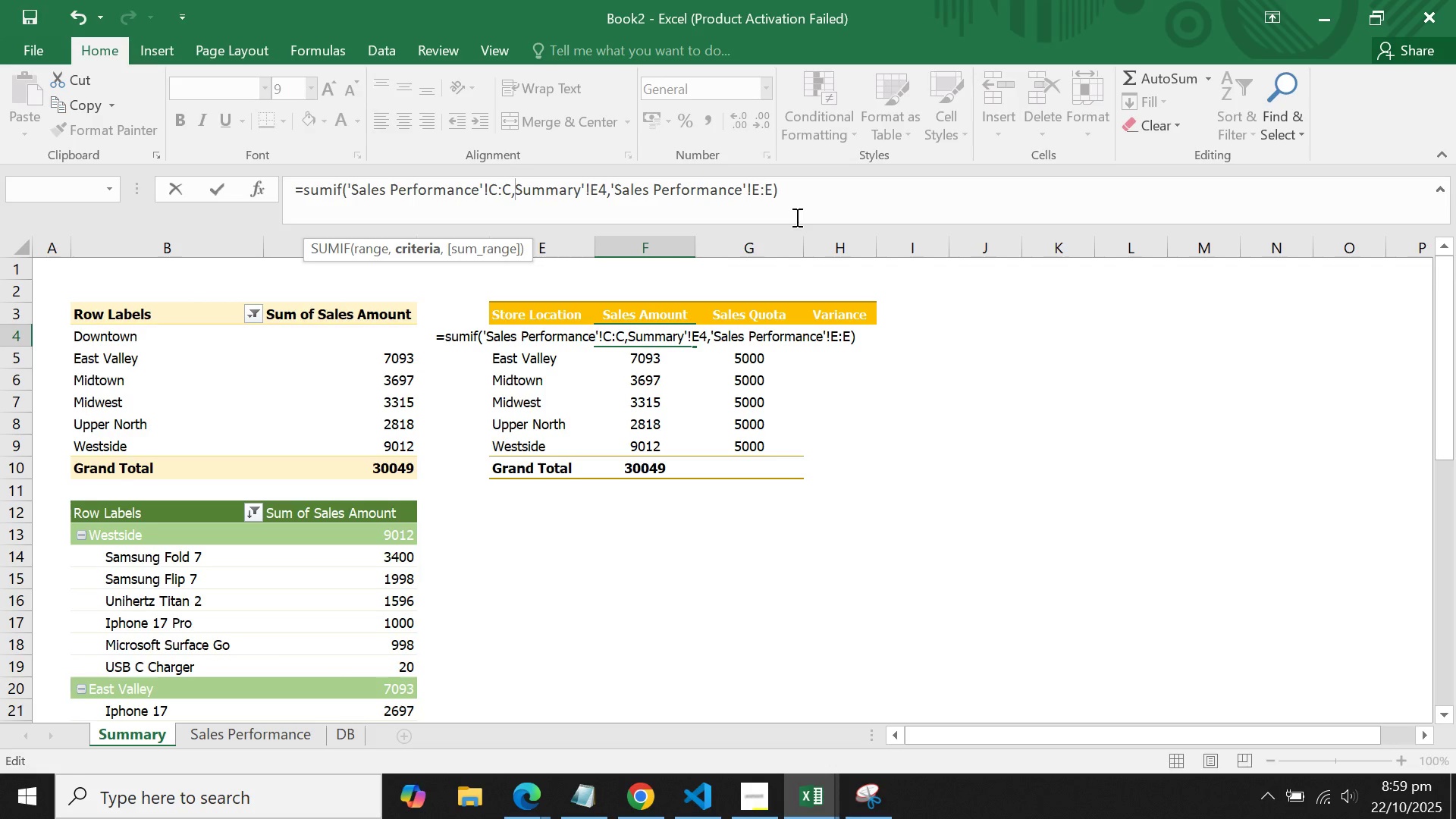 
key(Quote)
 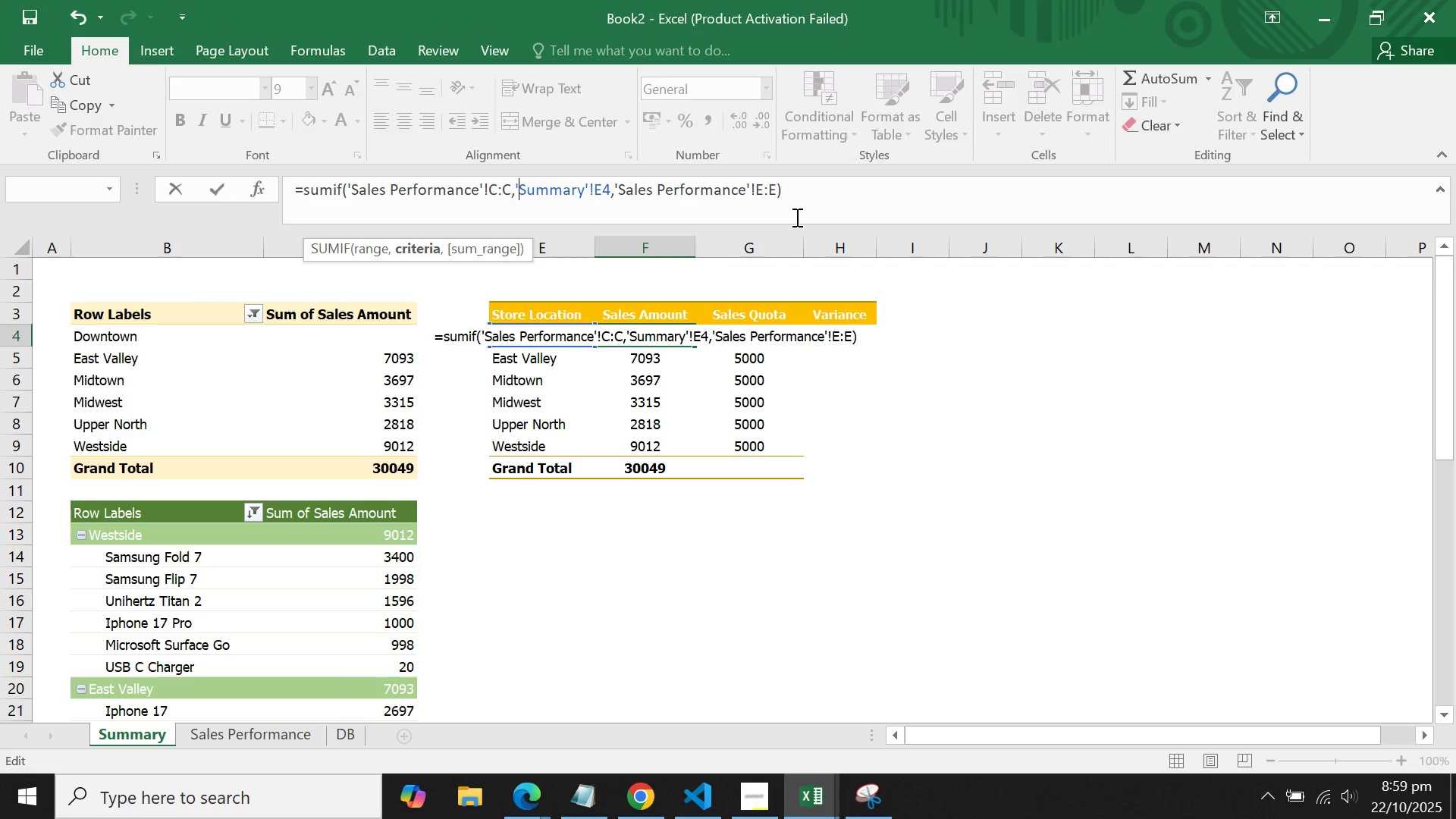 
key(Enter)
 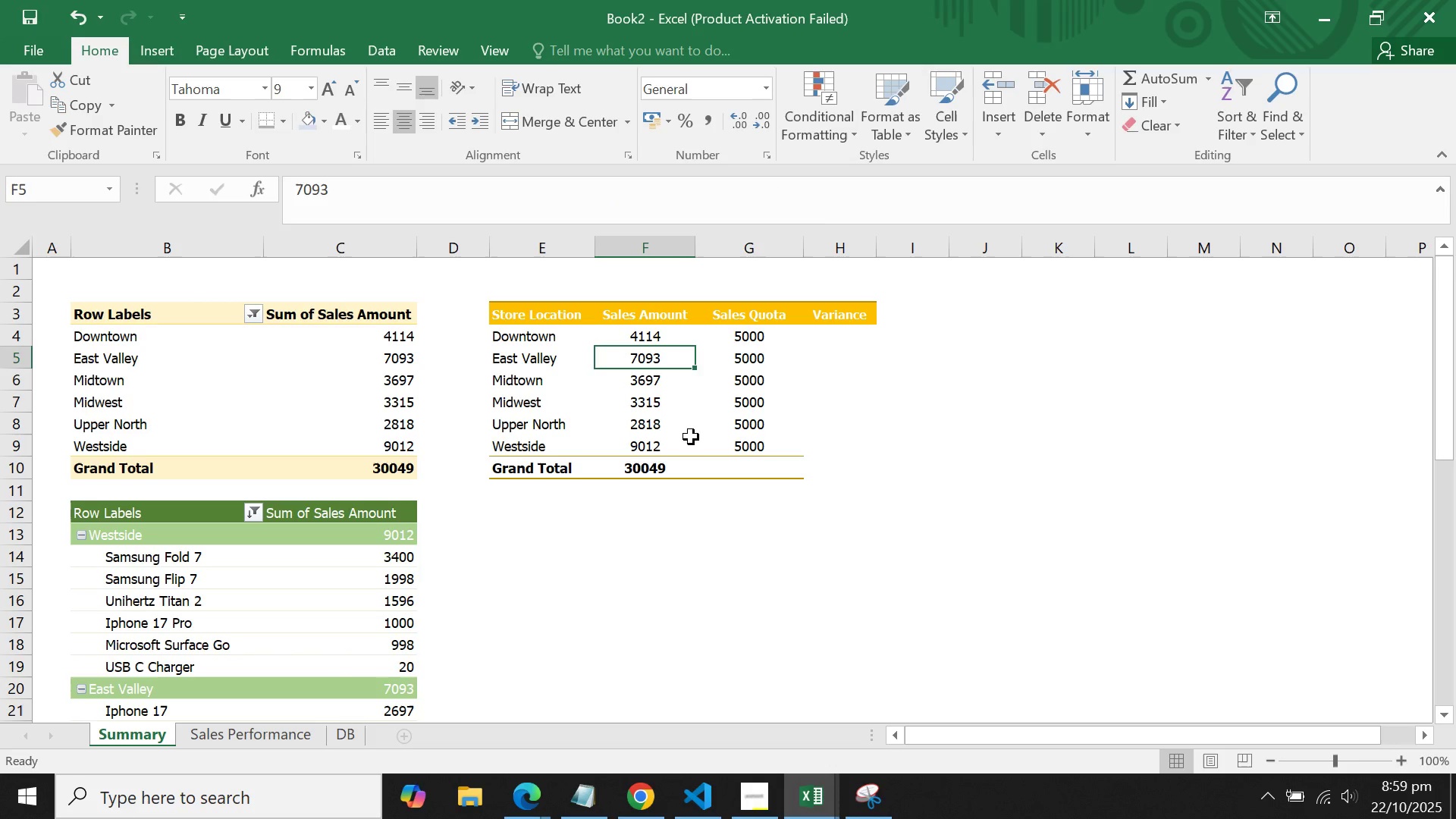 
left_click([632, 331])
 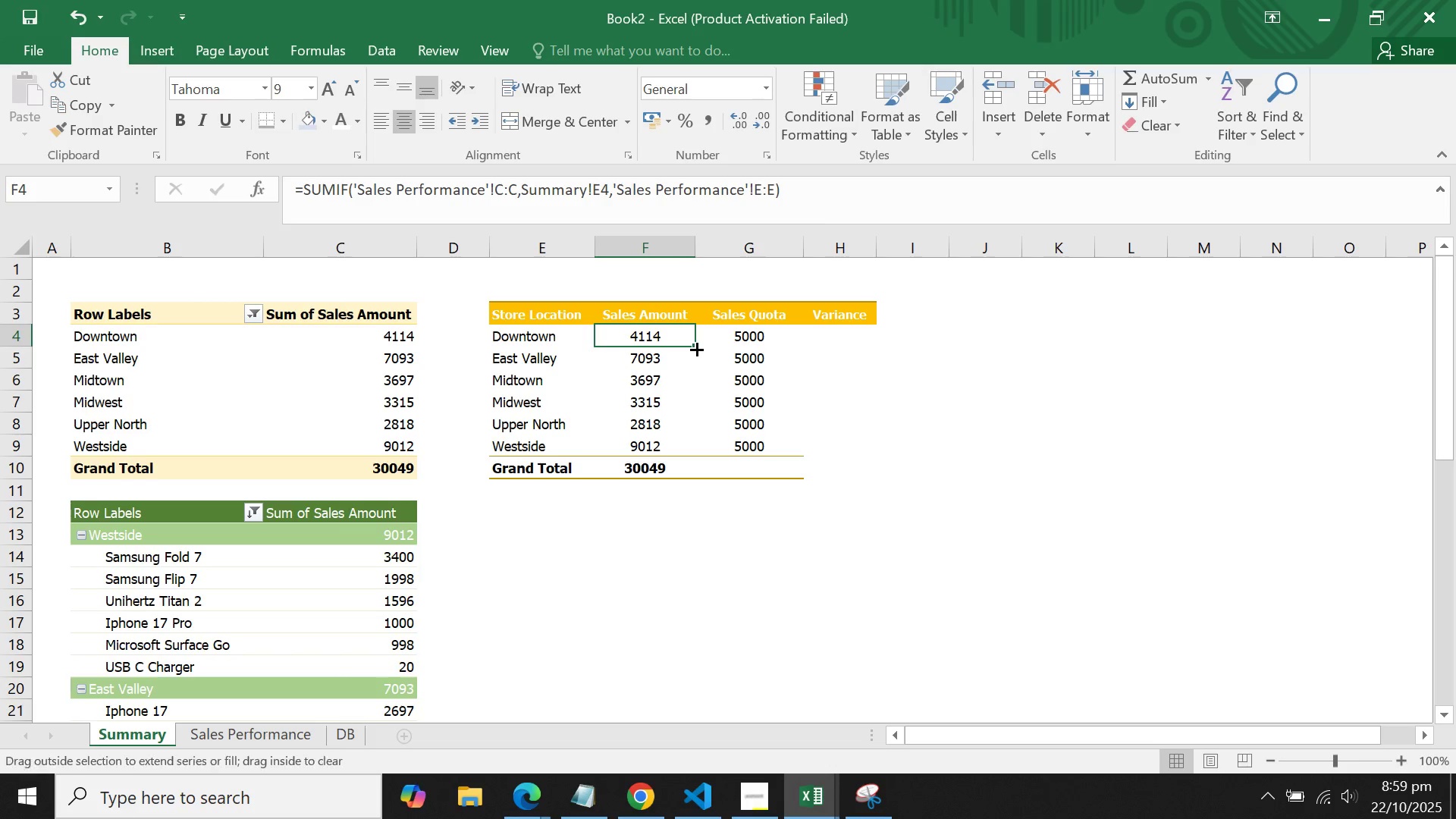 
double_click([695, 348])
 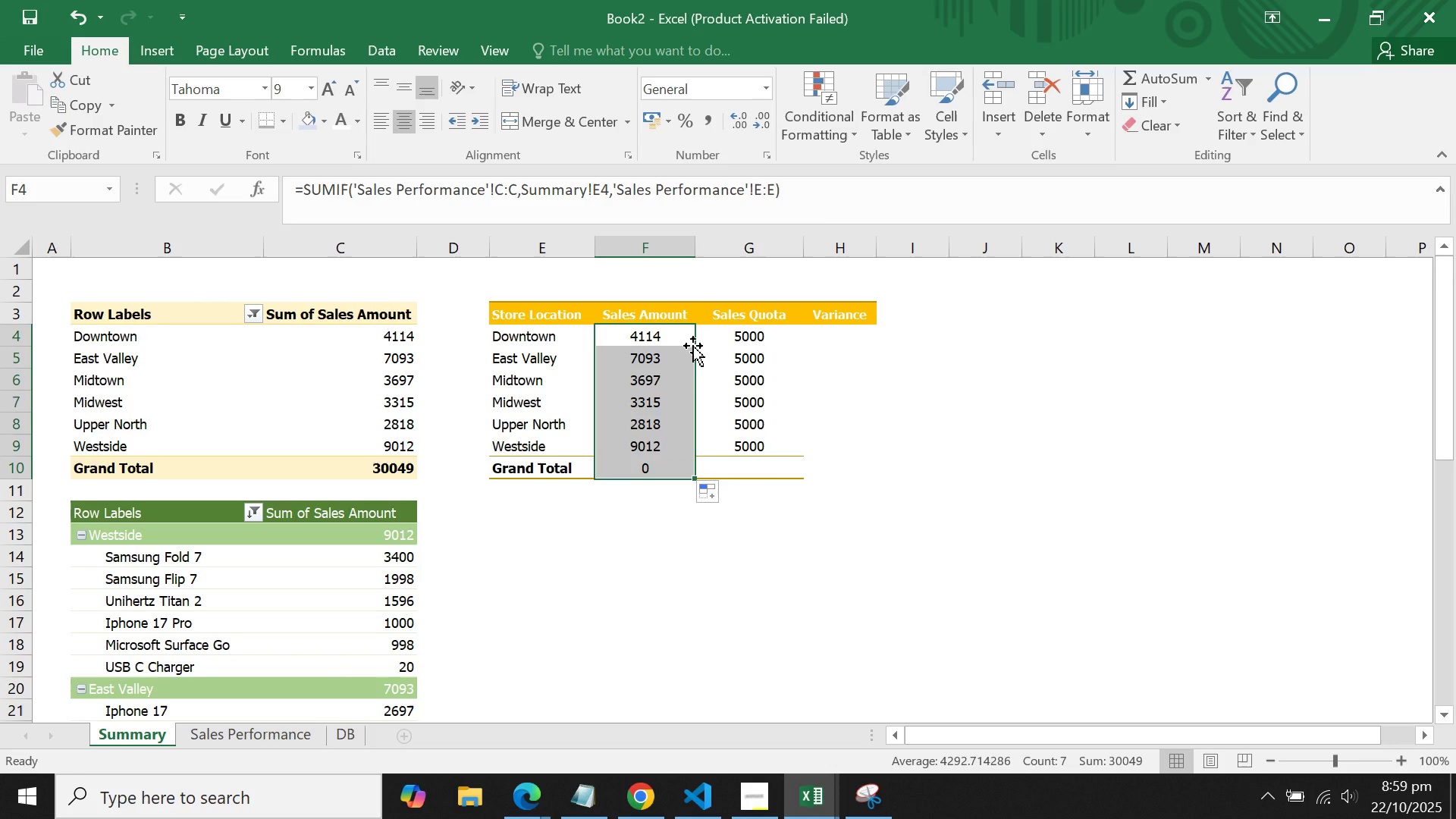 
key(Control+ControlLeft)
 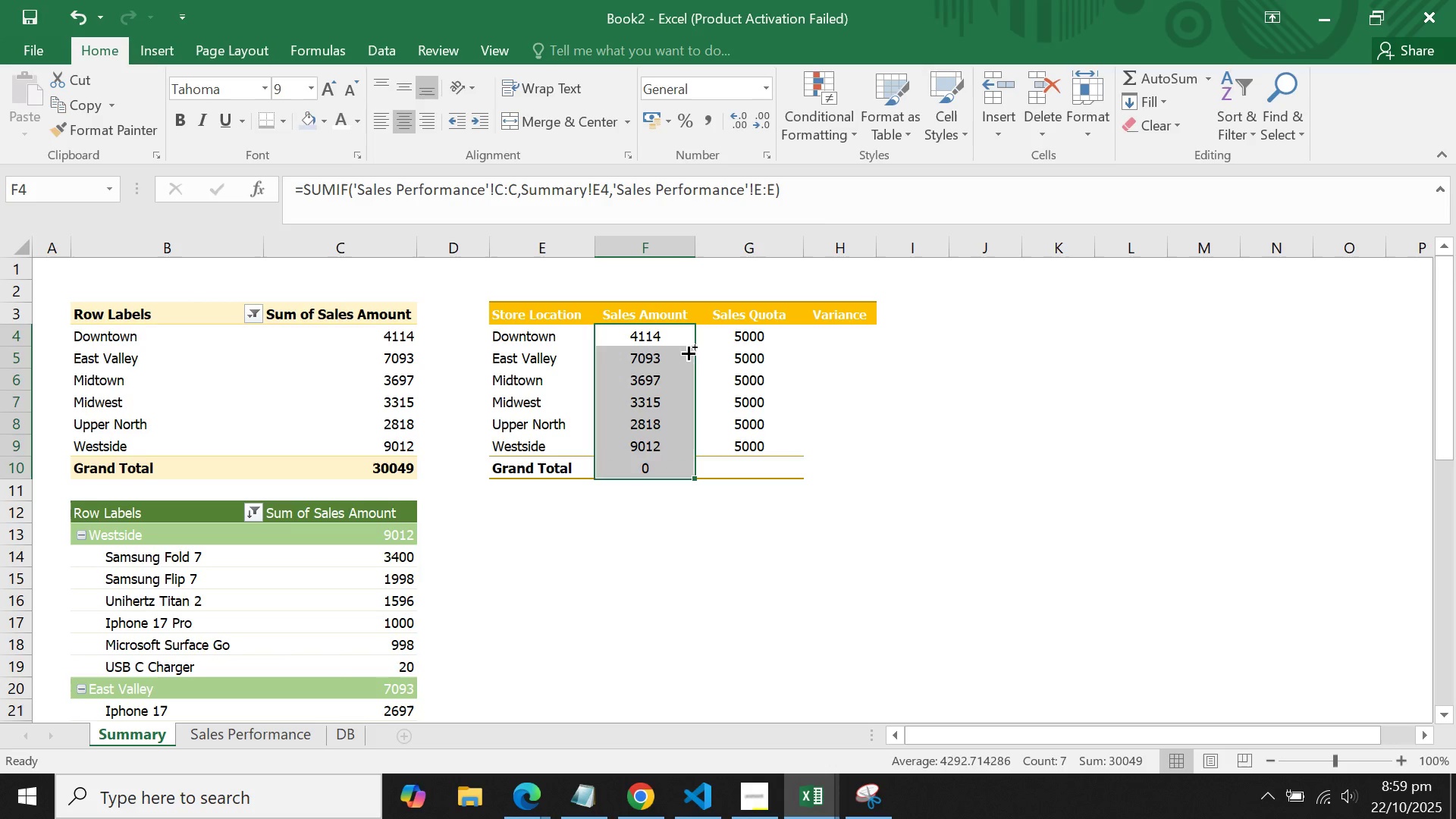 
key(Control+Z)
 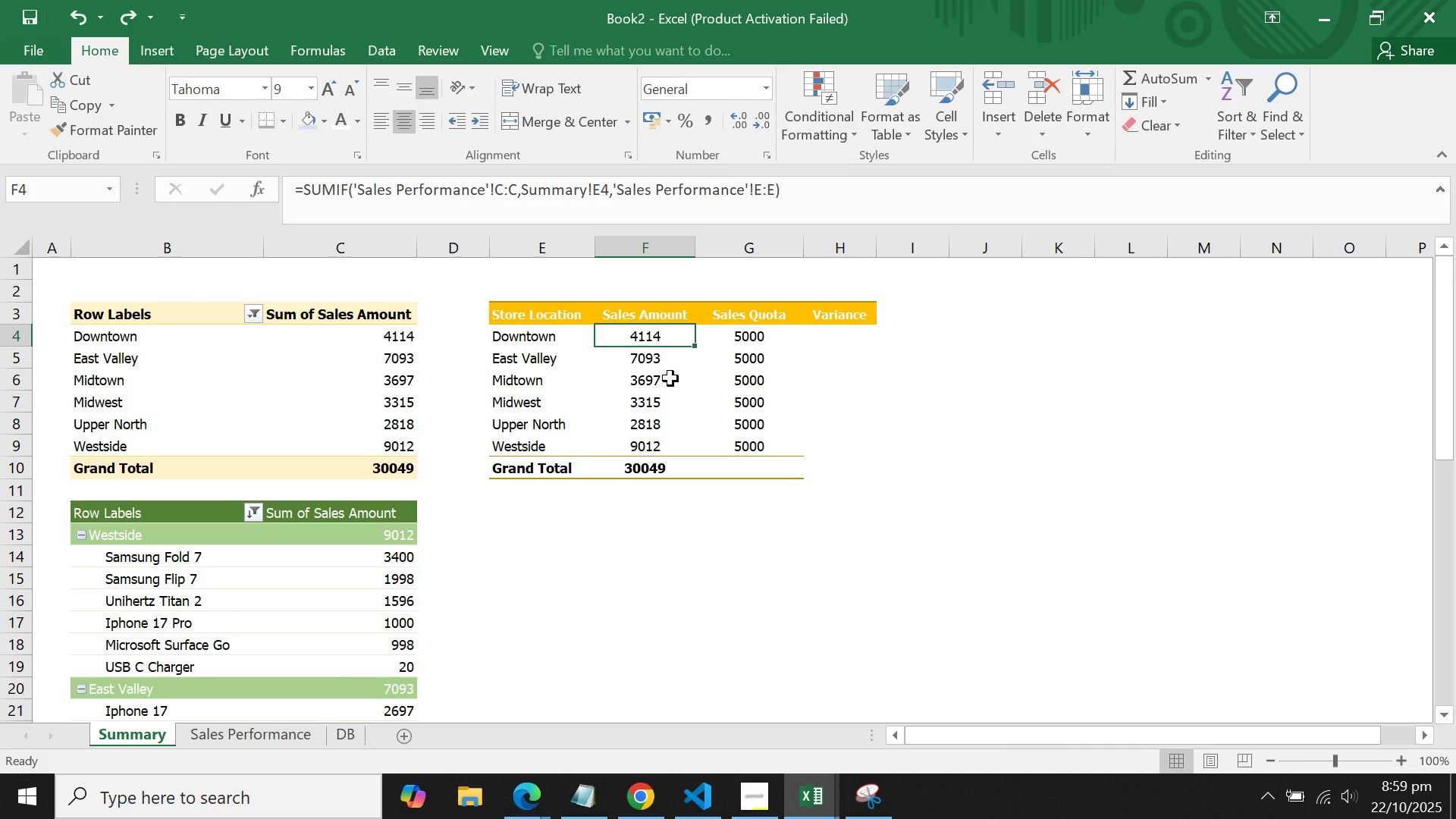 
left_click([670, 386])
 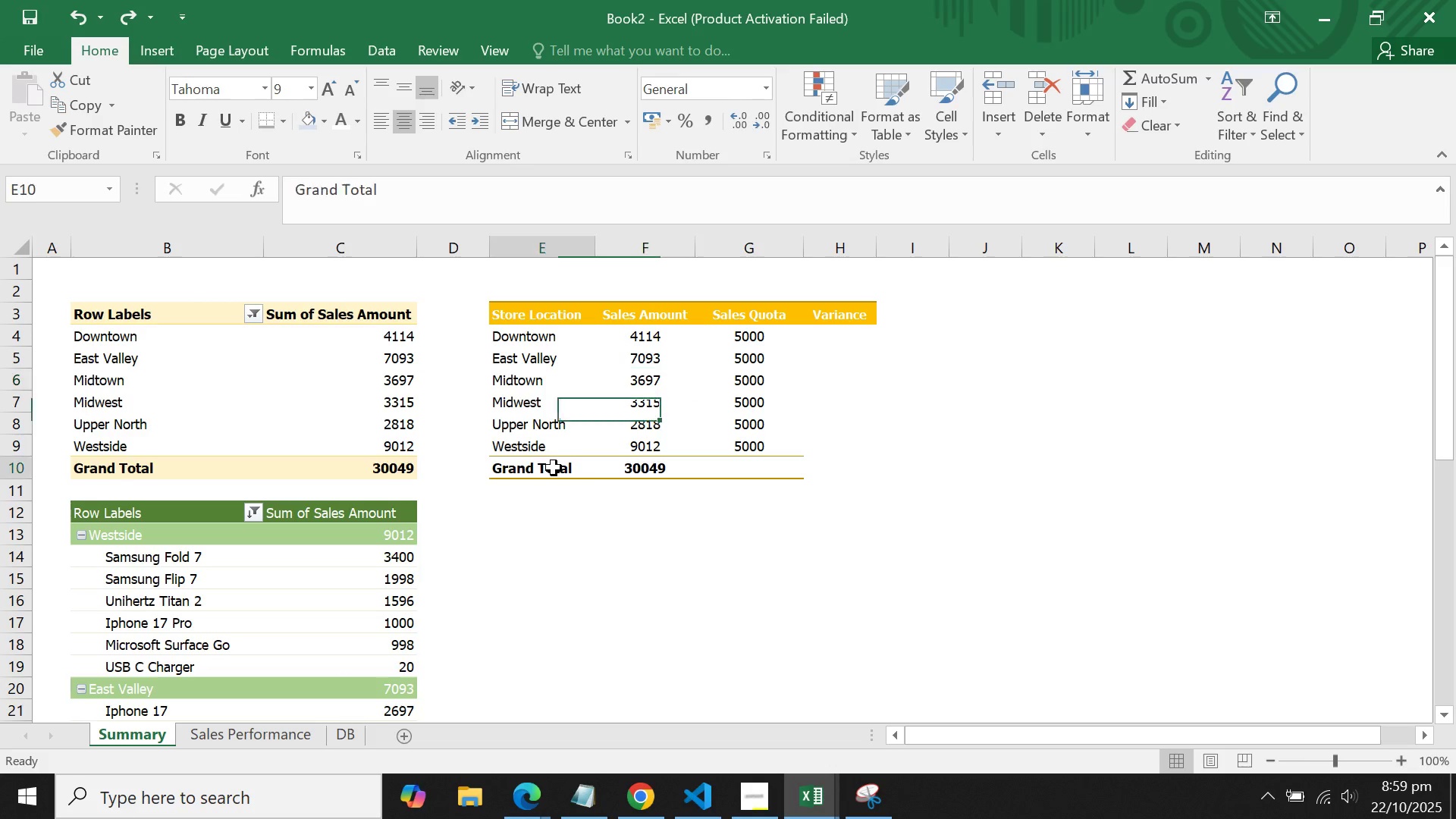 
left_click([554, 468])
 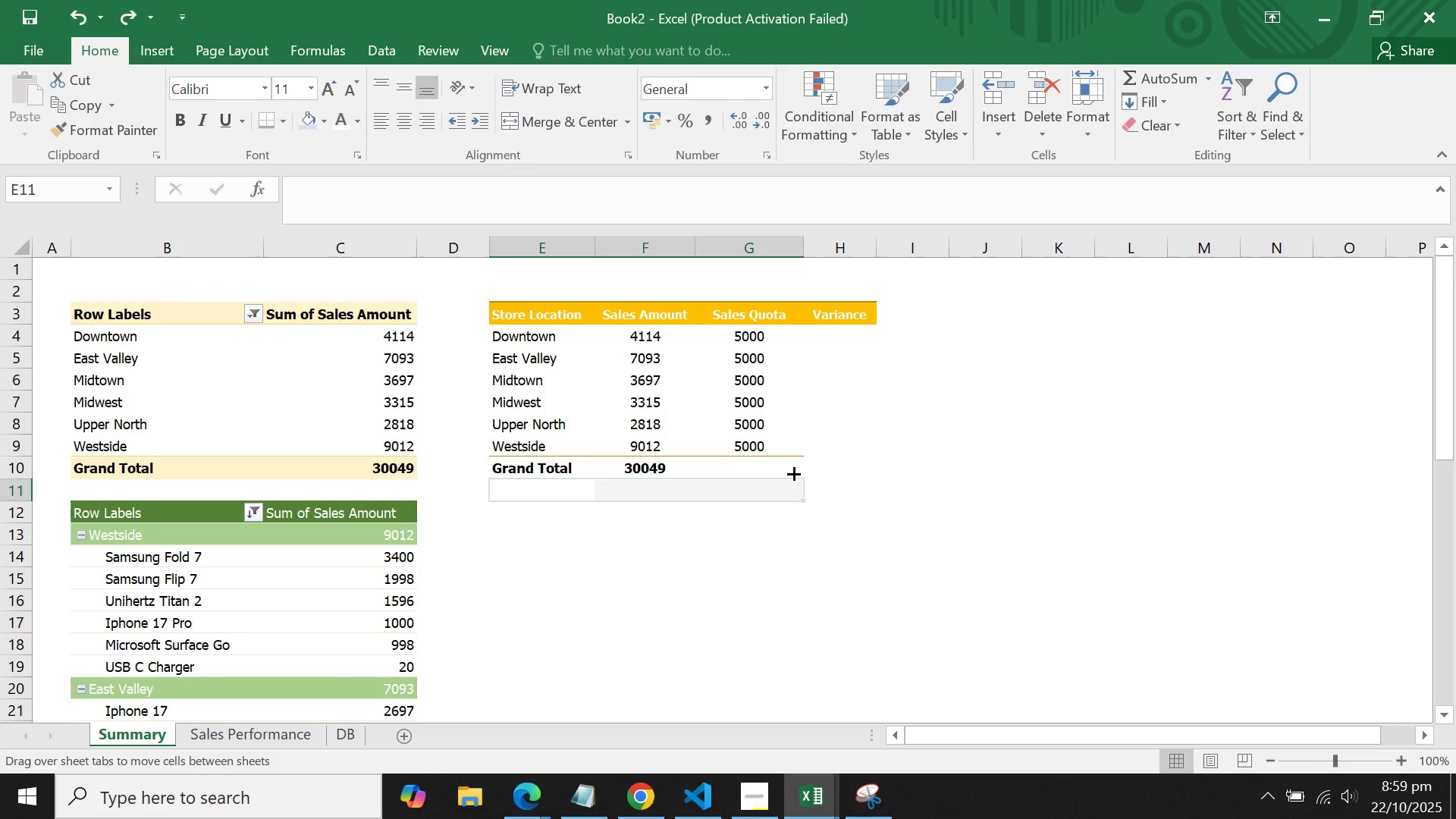 
wait(6.34)
 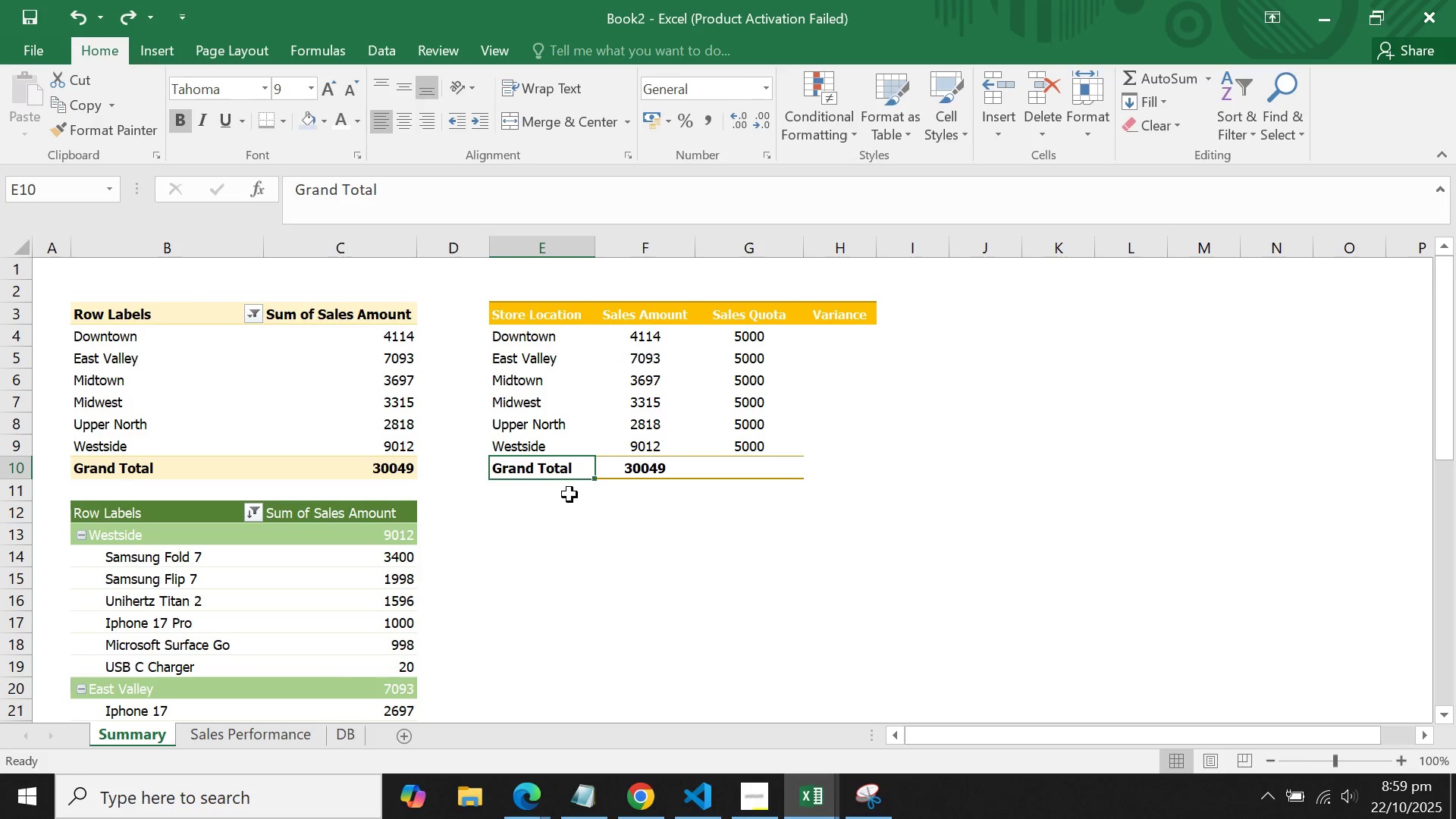 
double_click([876, 423])
 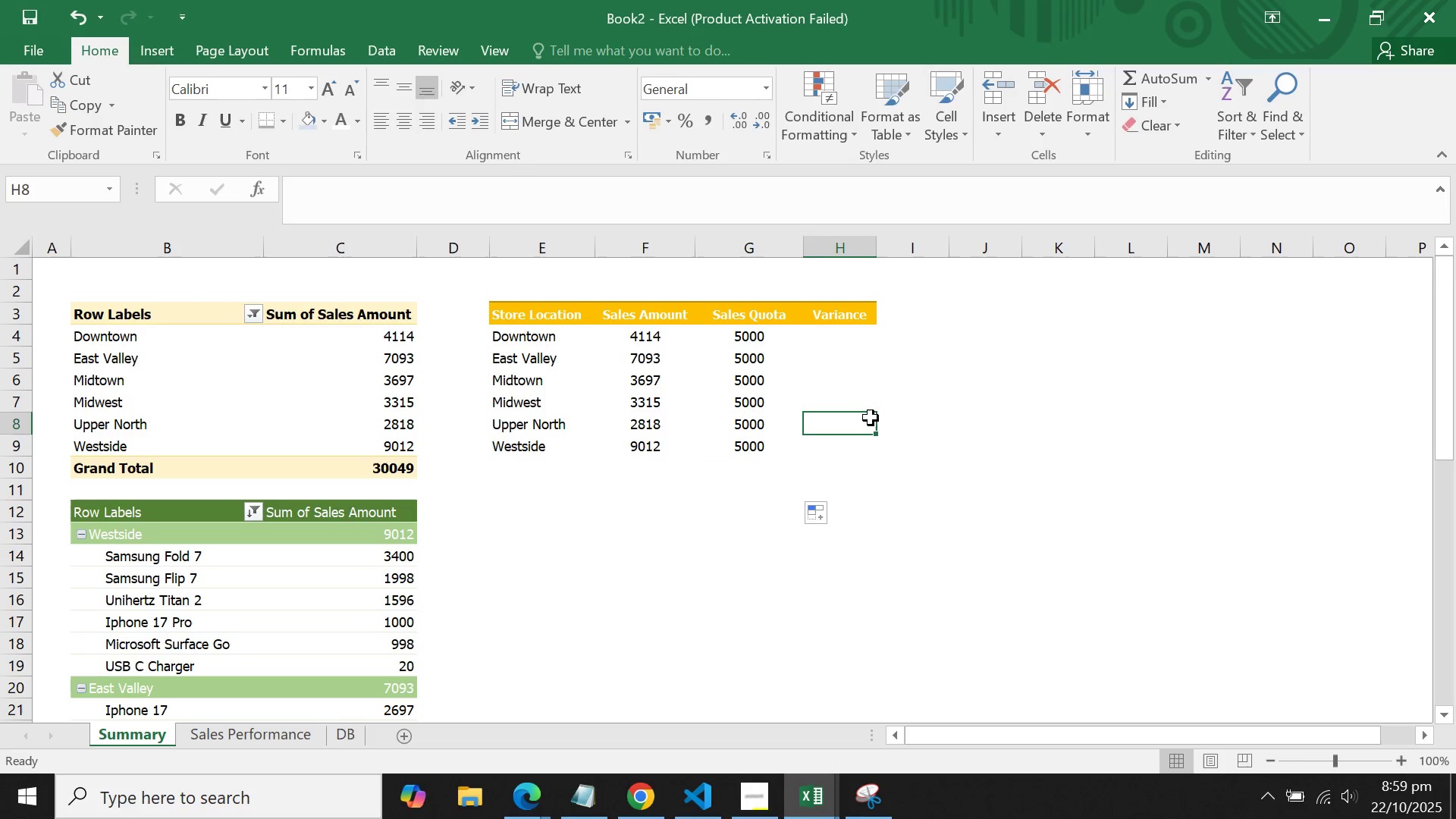 
triple_click([871, 418])
 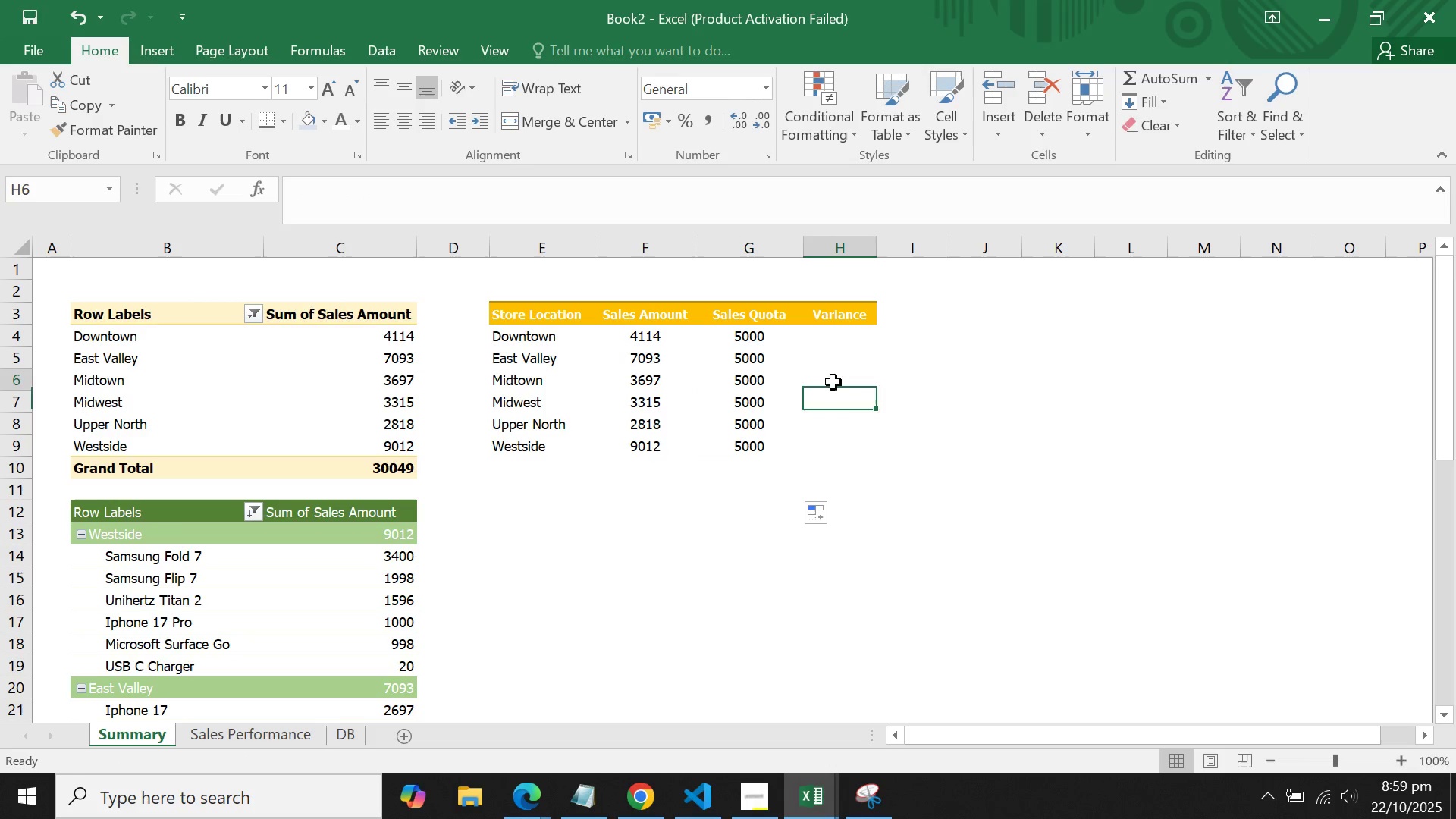 
triple_click([833, 382])
 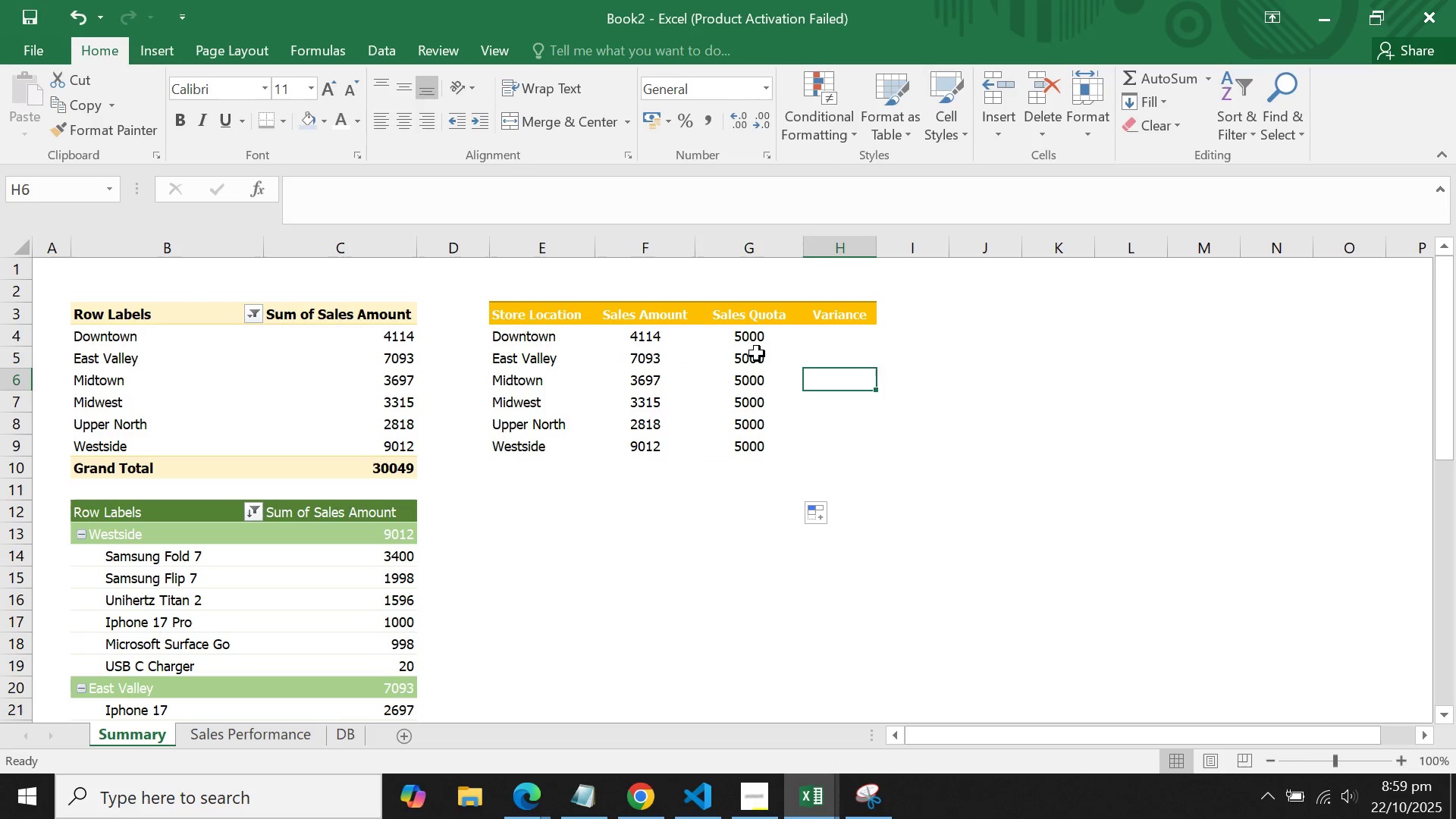 
triple_click([757, 353])
 